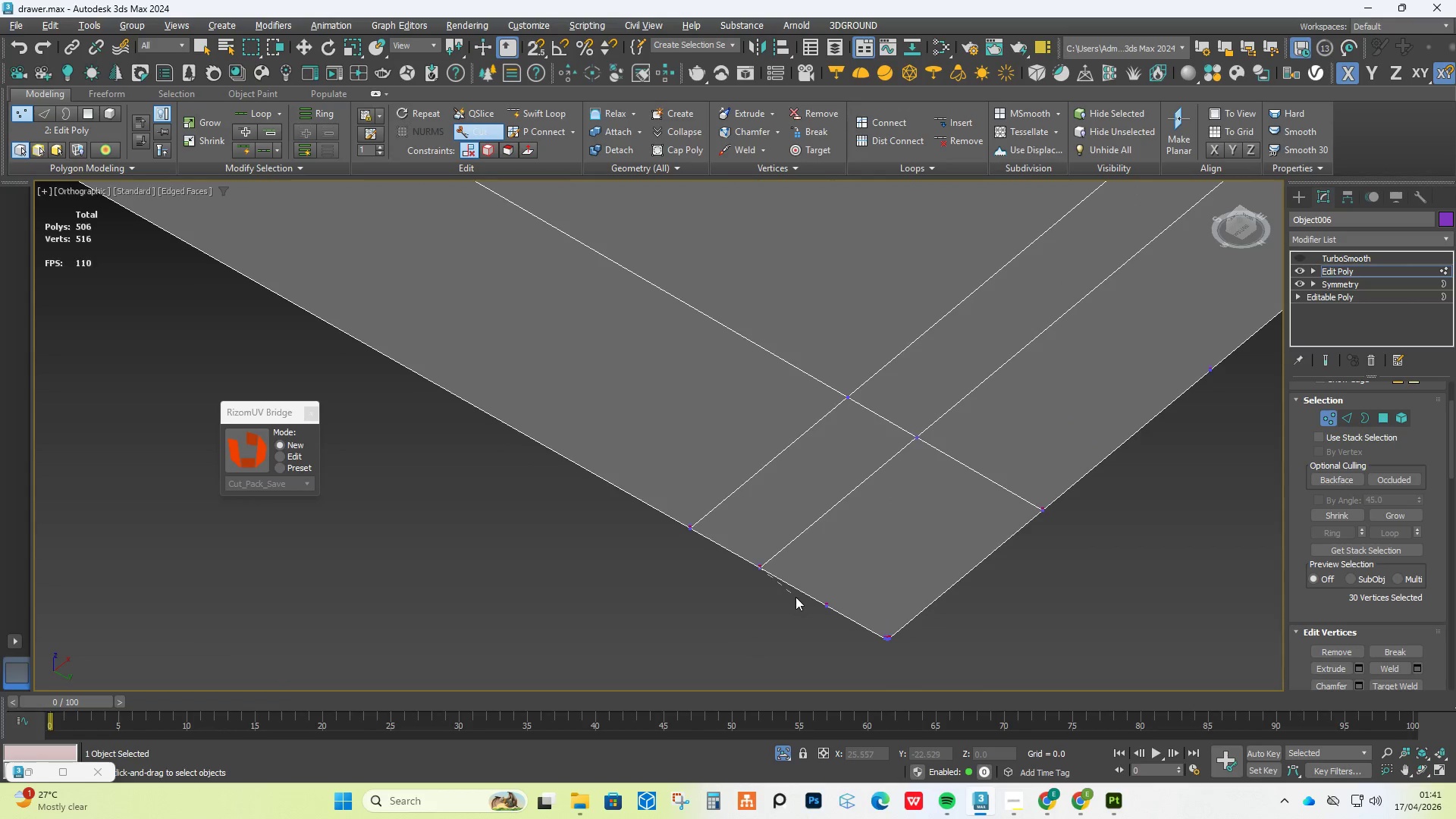 
right_click([795, 597])
 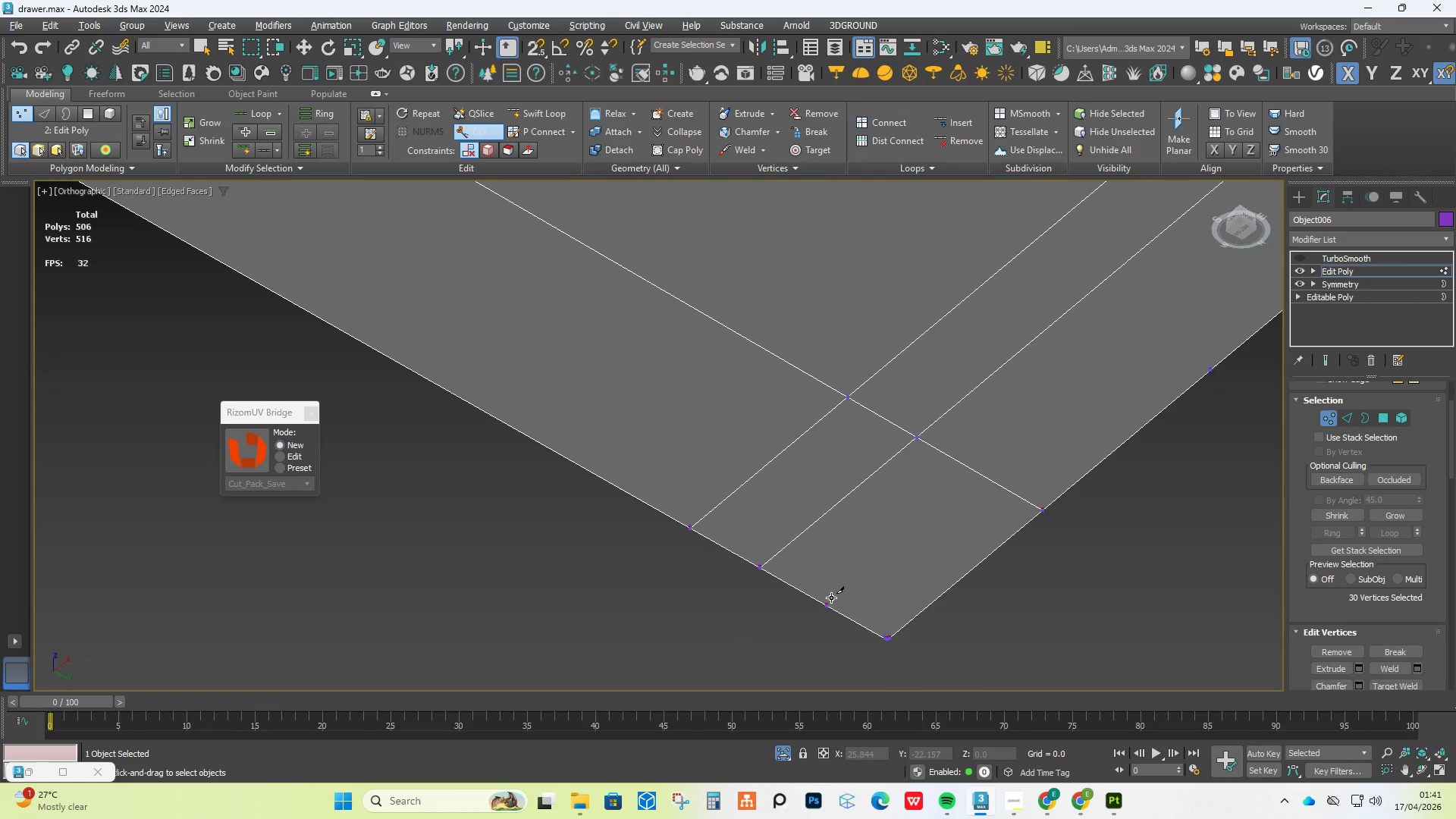 
left_click([827, 604])
 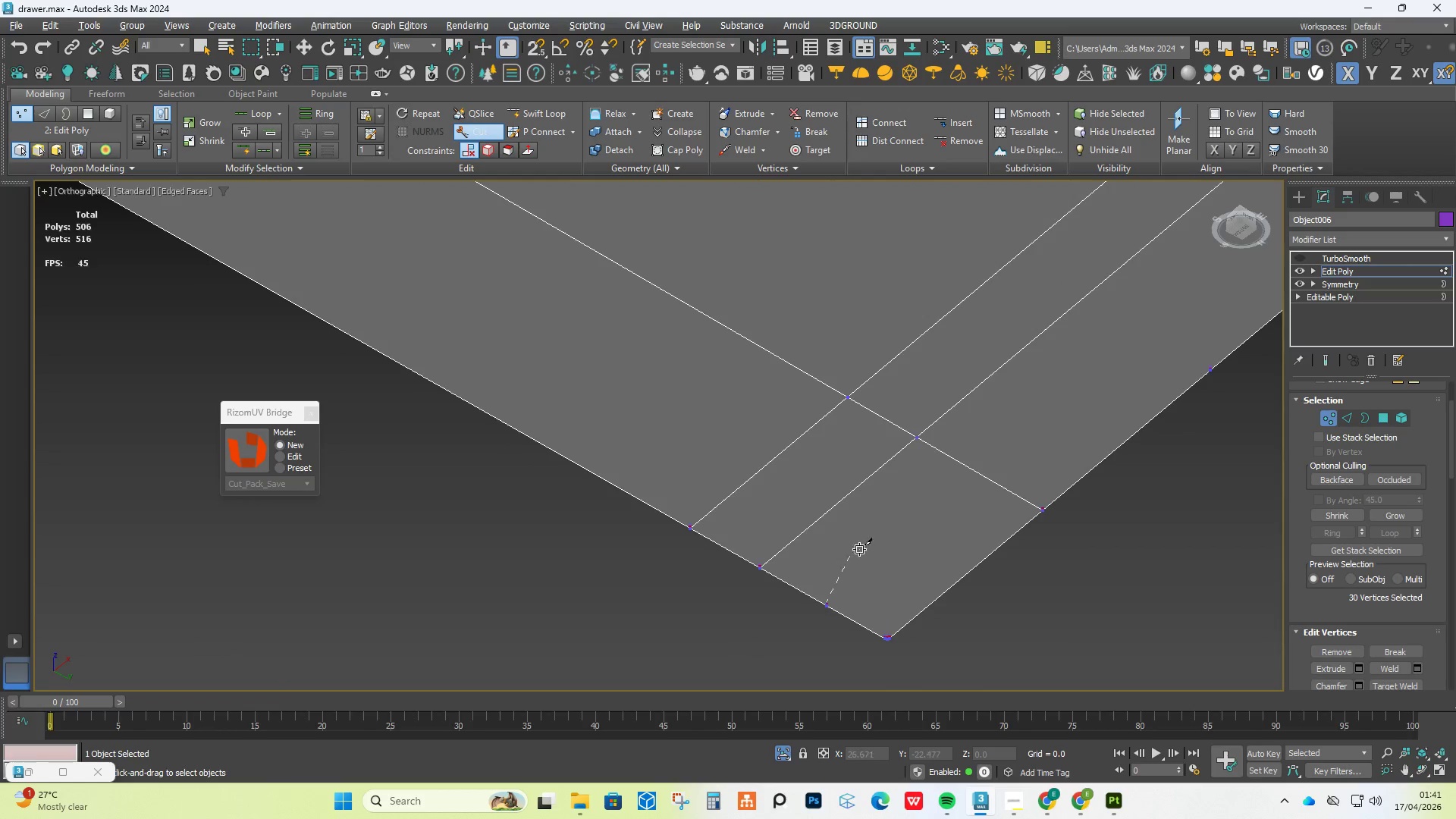 
scroll: coordinate [868, 541], scroll_direction: down, amount: 6.0
 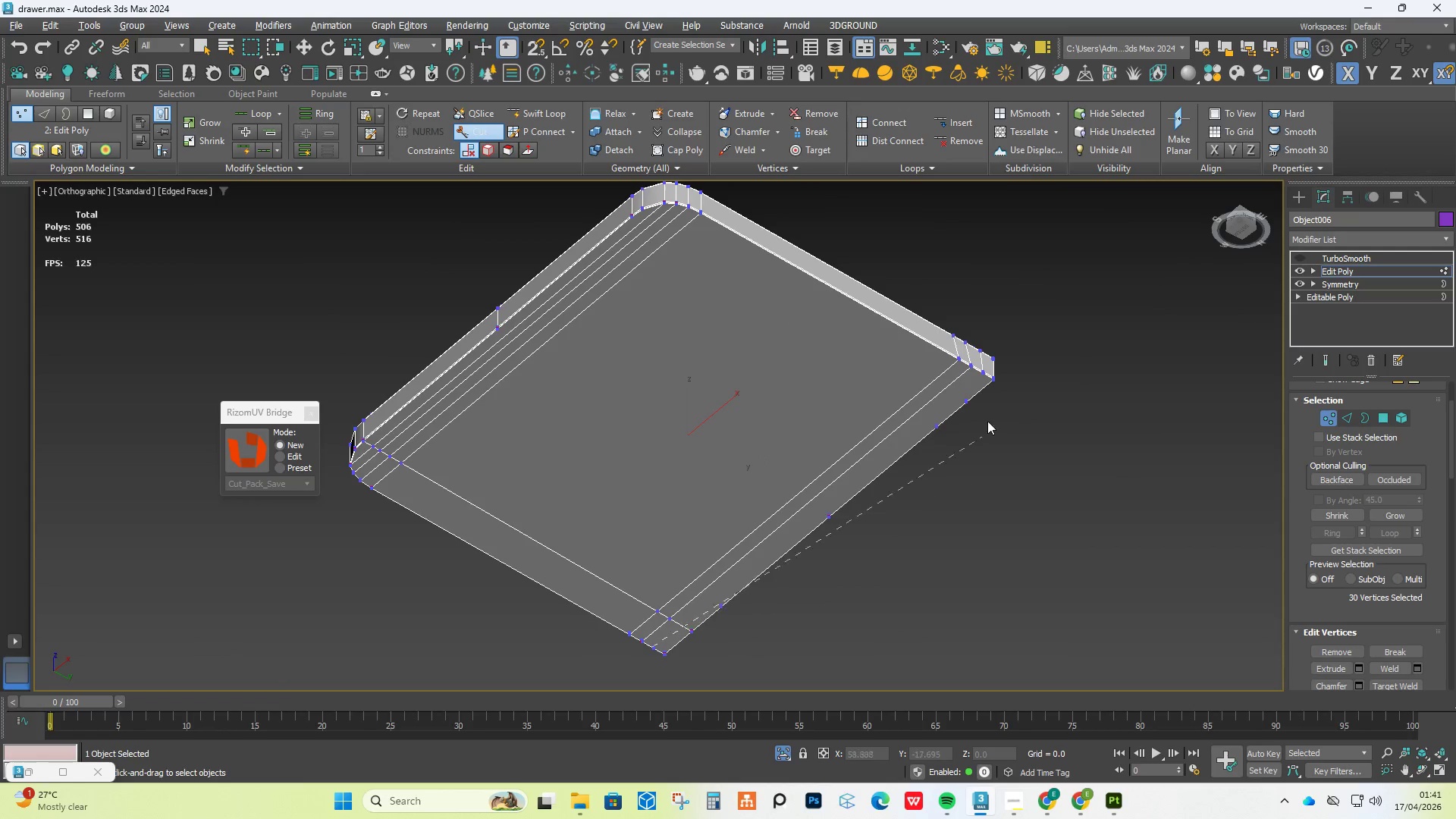 
scroll: coordinate [861, 561], scroll_direction: up, amount: 11.0
 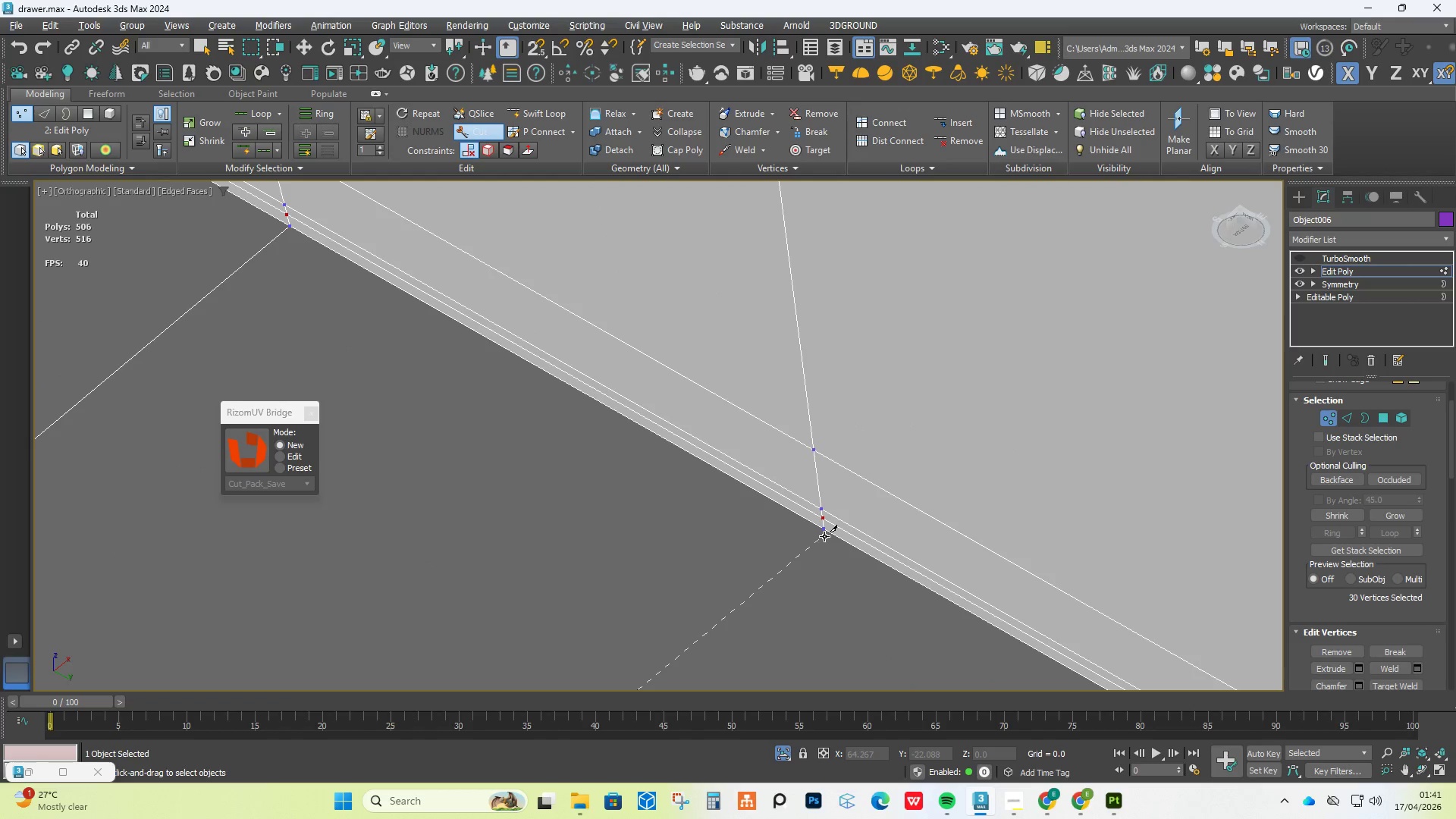 
left_click([824, 536])
 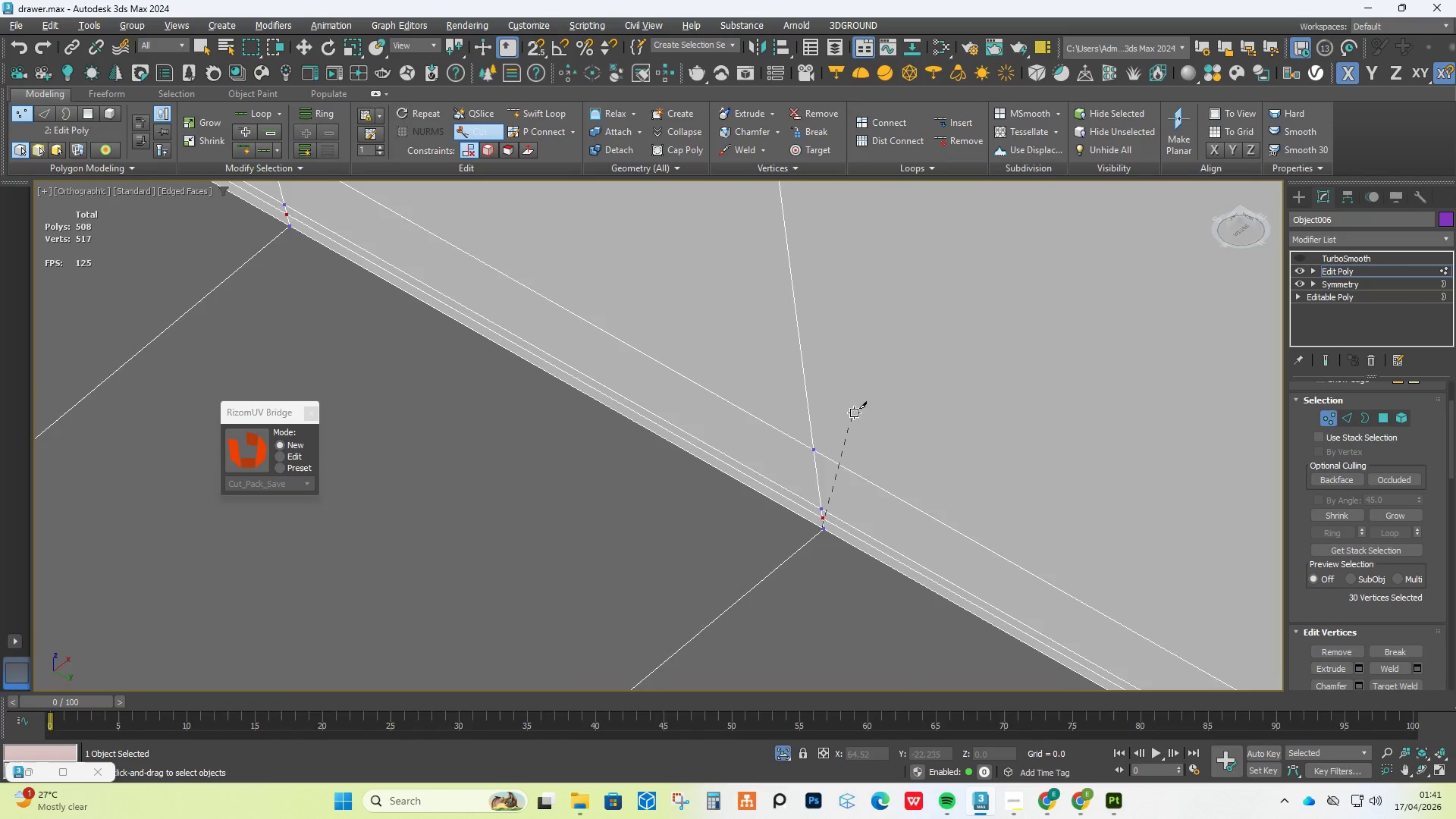 
right_click([946, 426])
 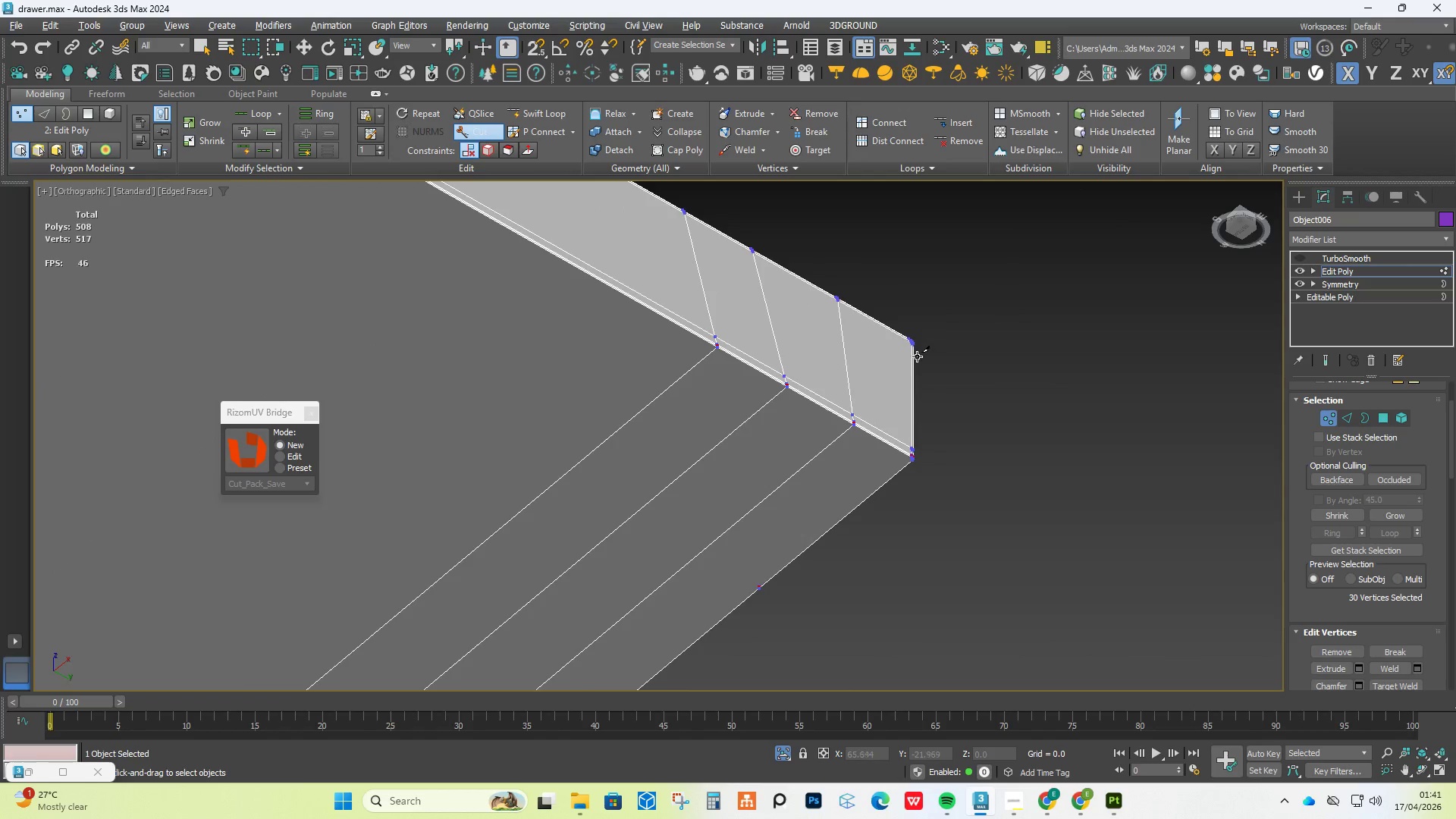 
scroll: coordinate [959, 340], scroll_direction: down, amount: 20.0
 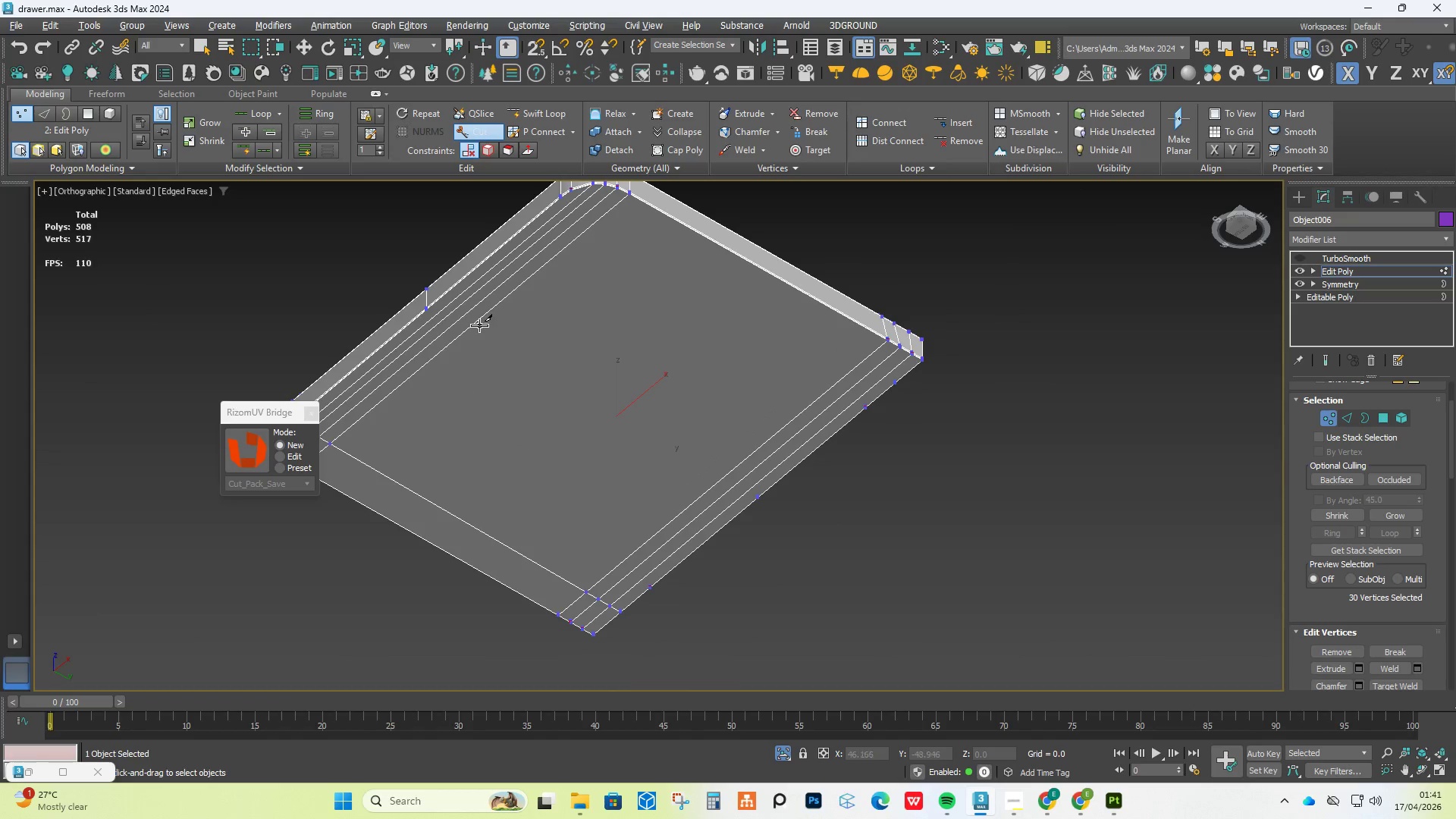 
scroll: coordinate [645, 362], scroll_direction: up, amount: 16.0
 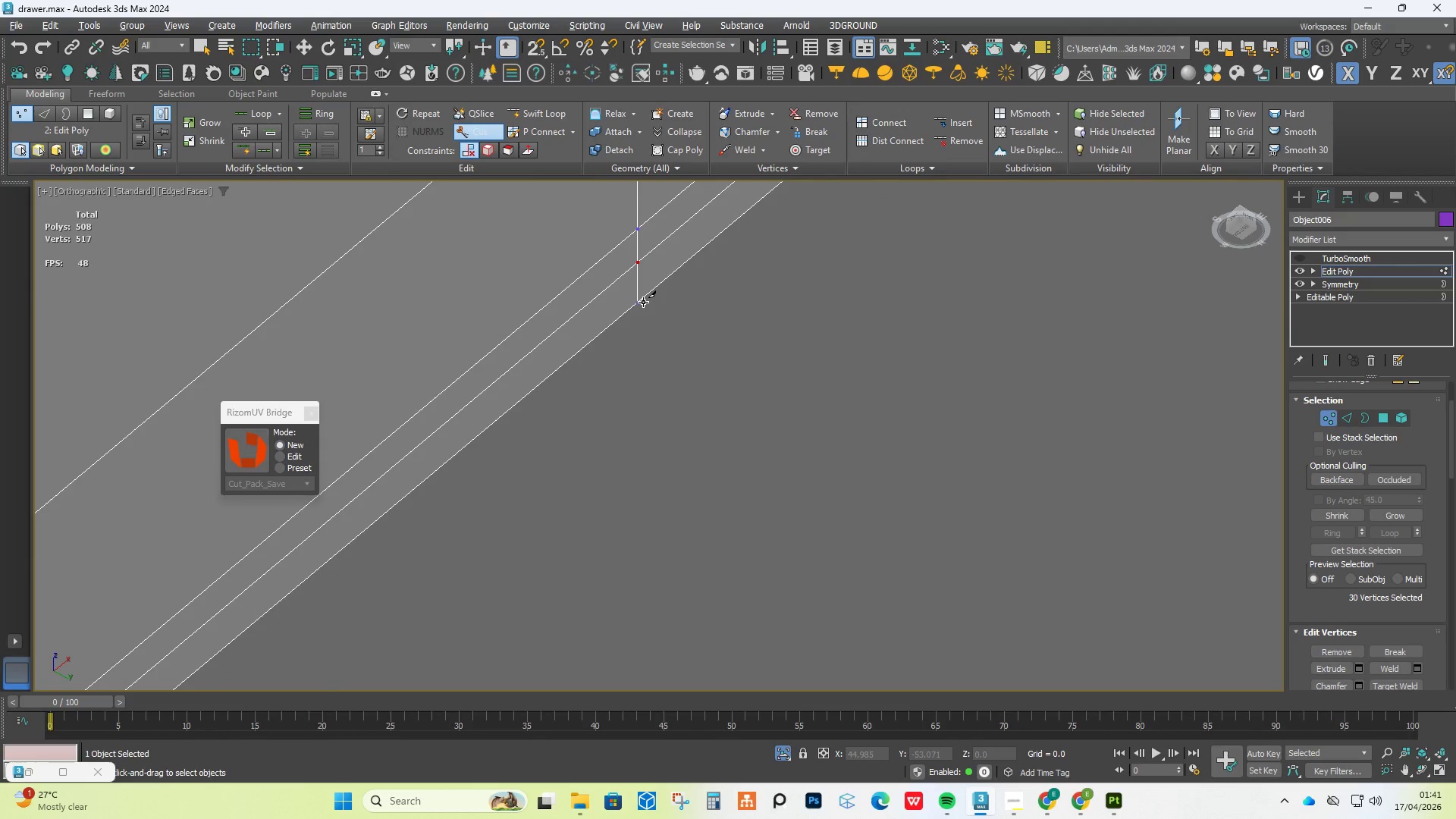 
left_click([643, 302])
 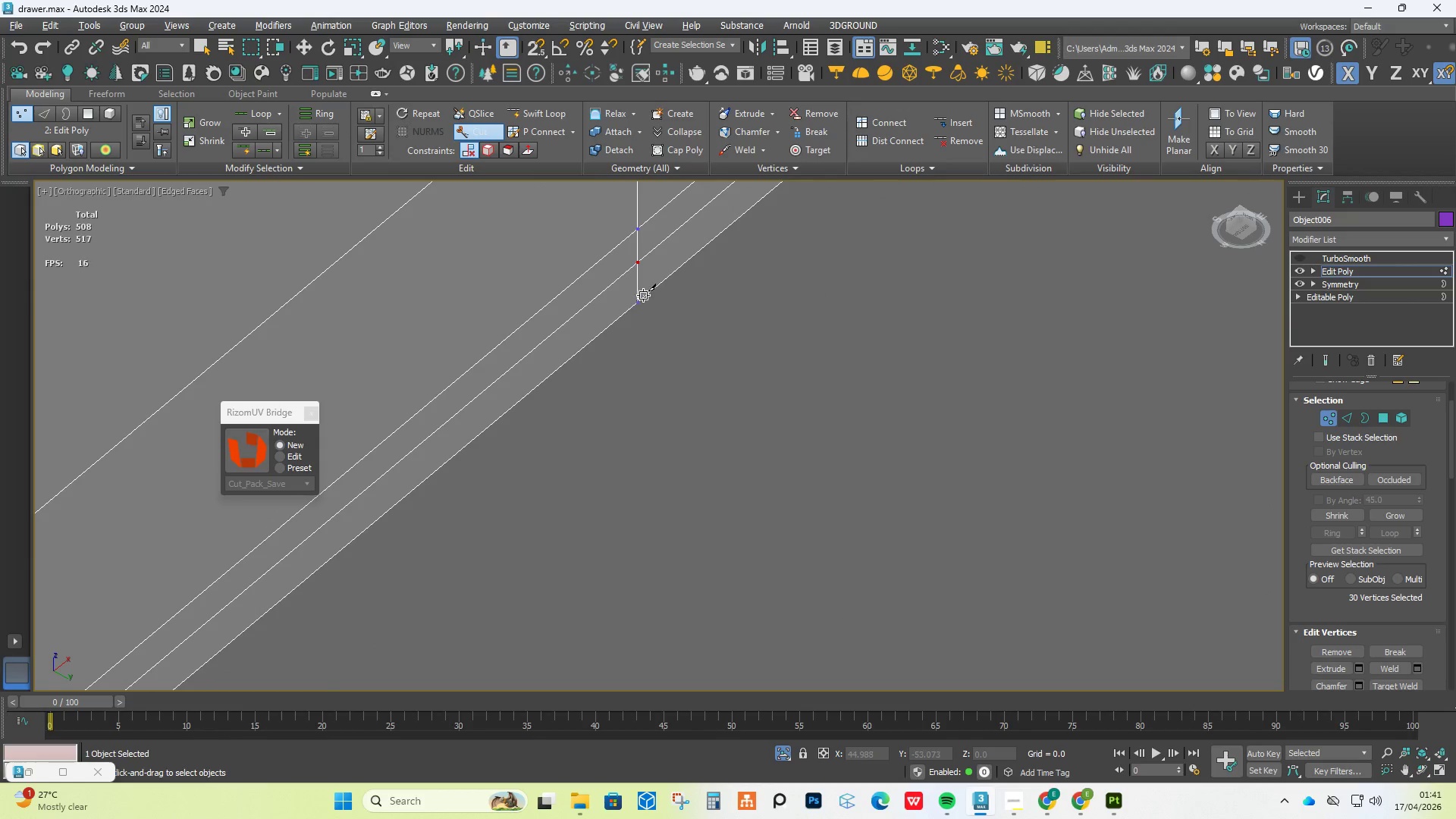 
scroll: coordinate [643, 295], scroll_direction: down, amount: 24.0
 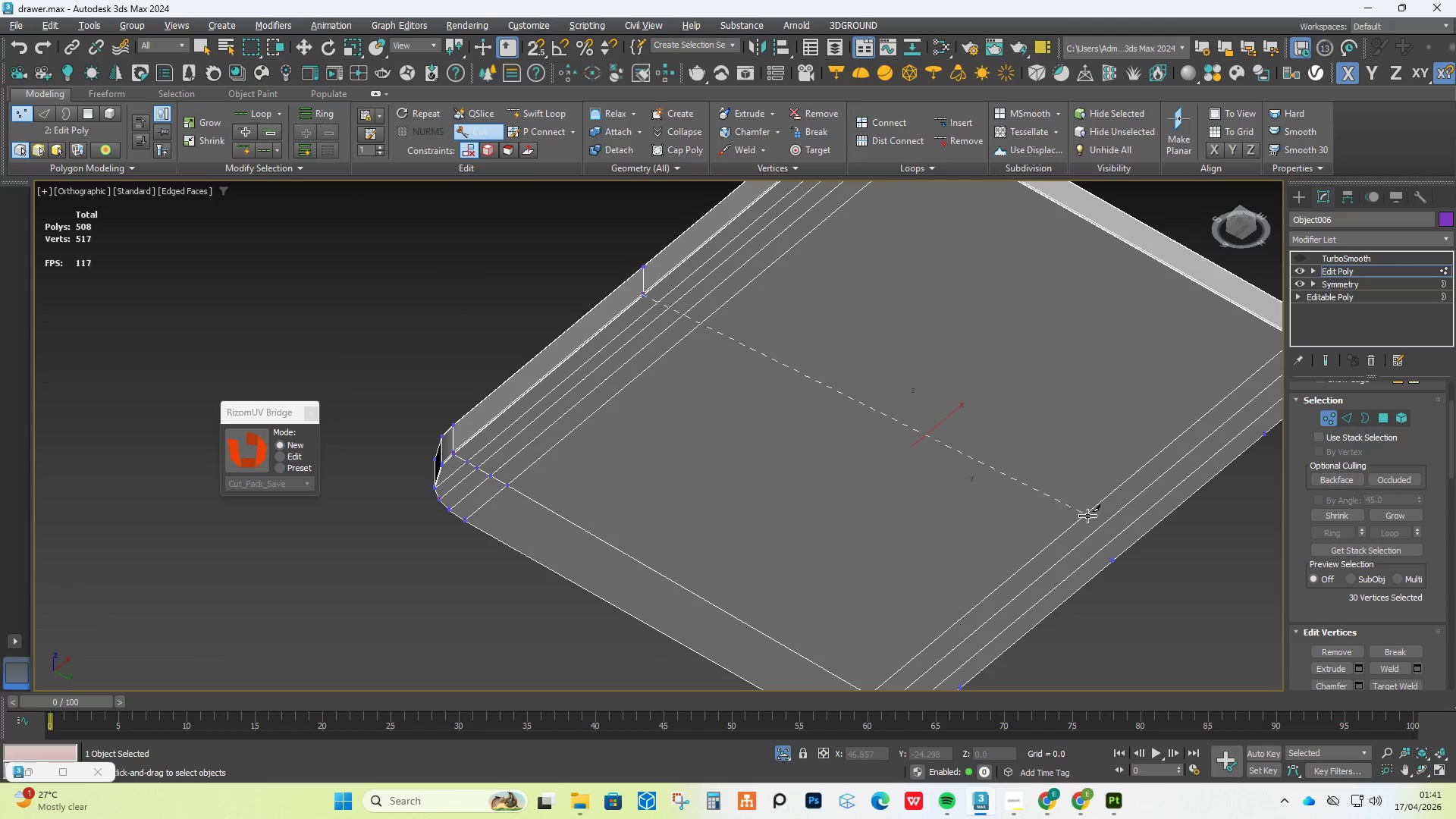 
scroll: coordinate [1106, 572], scroll_direction: up, amount: 6.0
 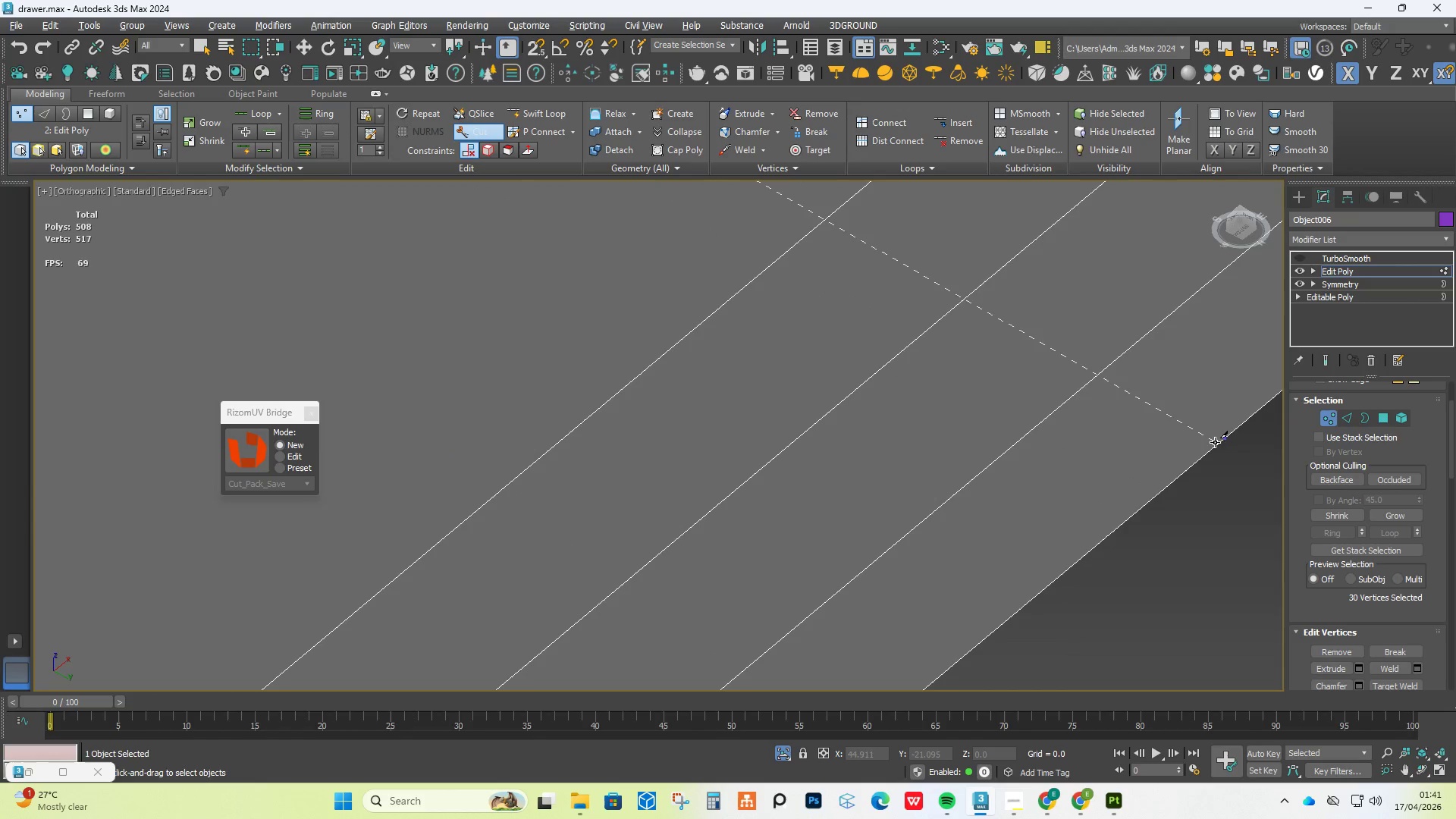 
left_click([1222, 441])
 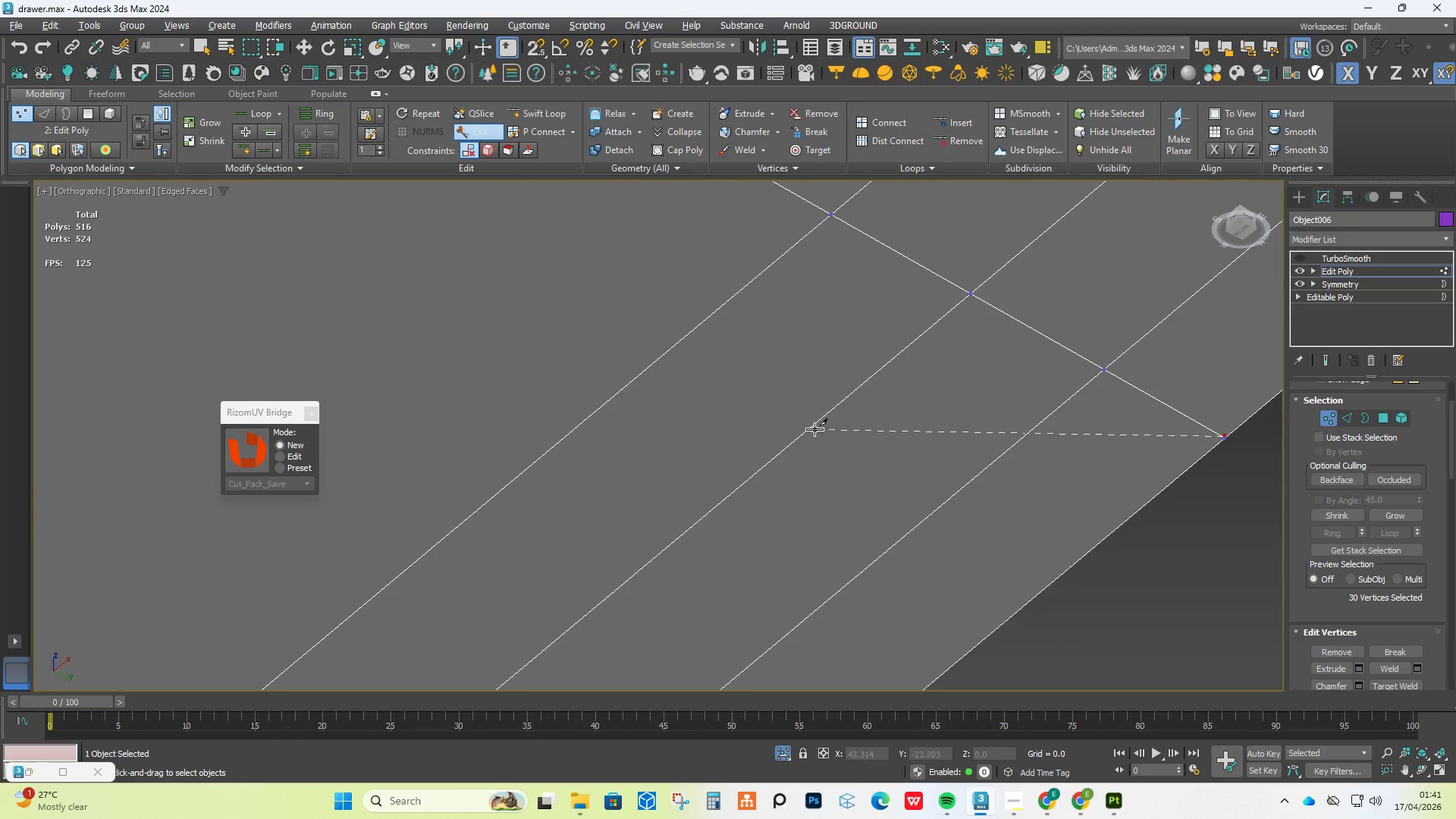 
right_click([839, 407])
 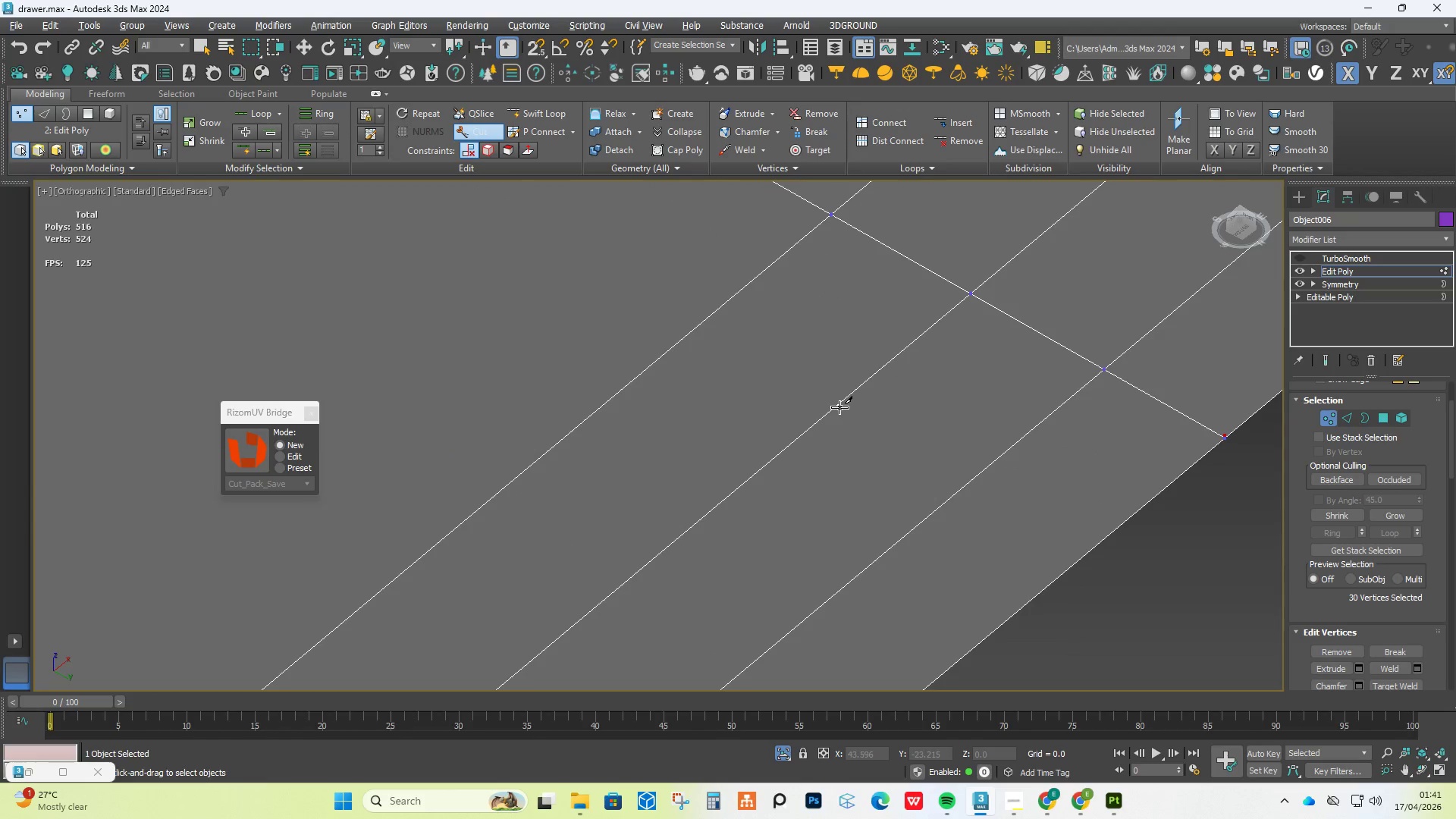 
hold_key(key=AltLeft, duration=2.7)
 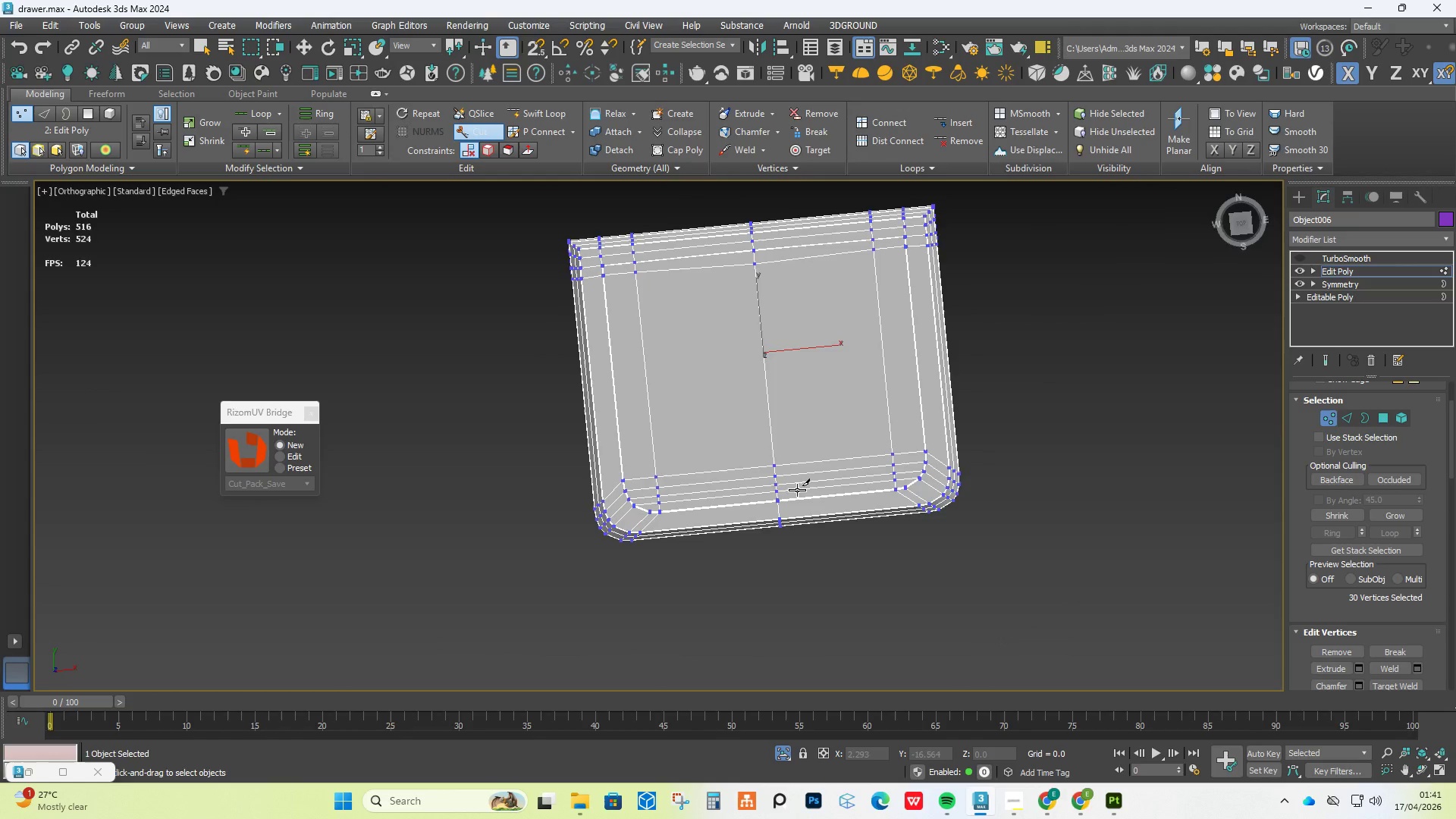 
scroll: coordinate [839, 407], scroll_direction: down, amount: 12.0
 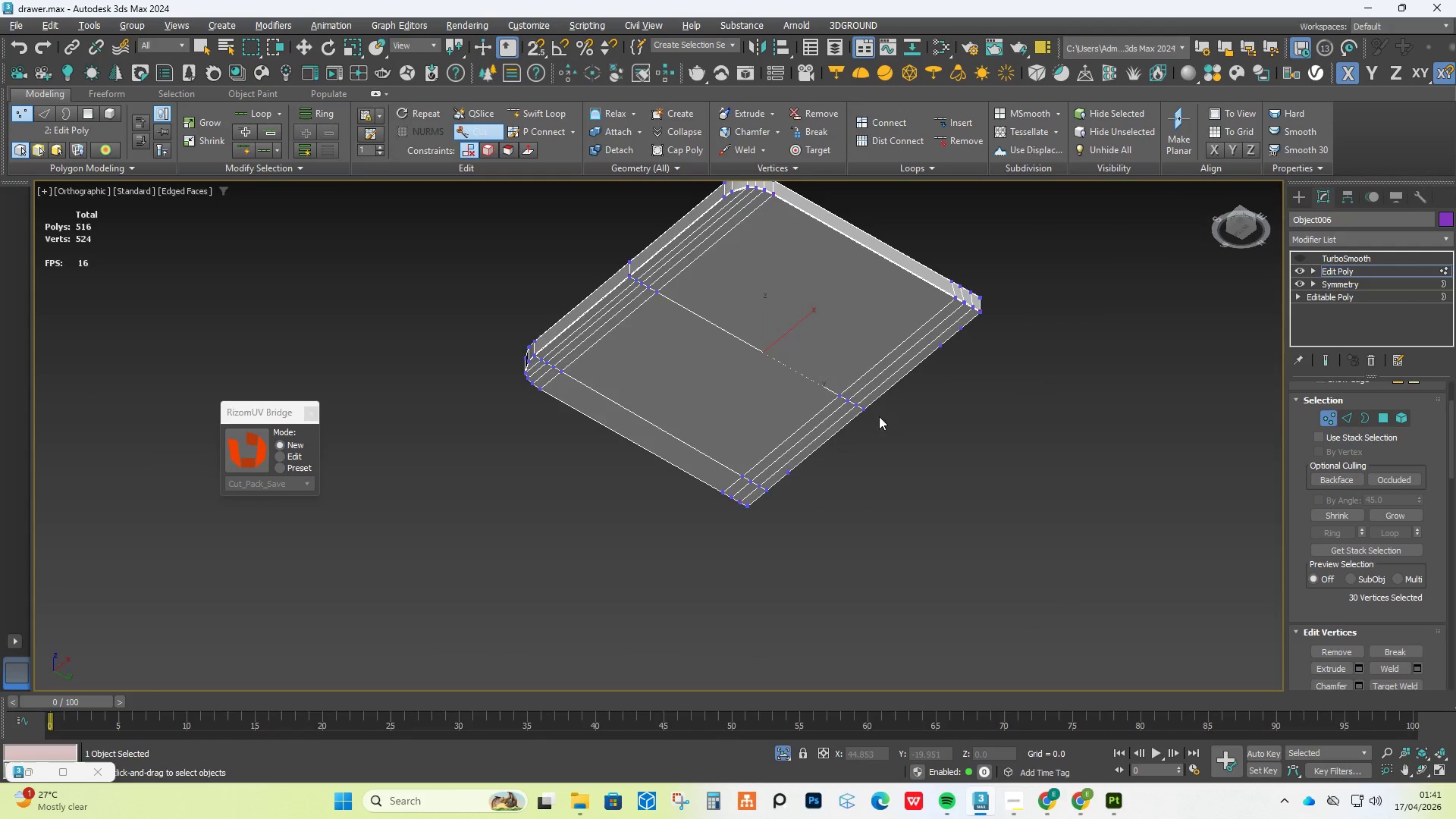 
hold_key(key=AltLeft, duration=0.36)
 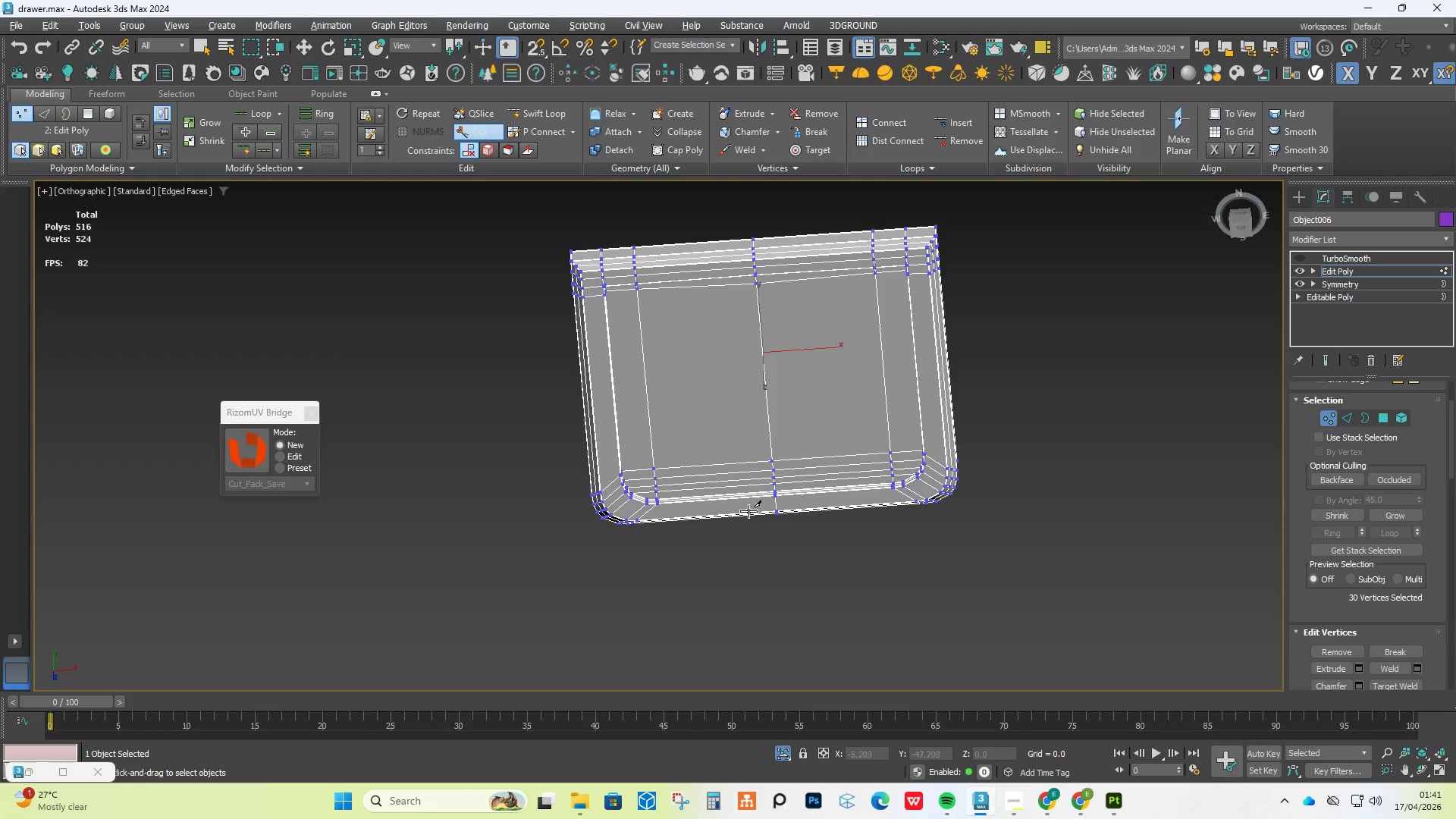 
scroll: coordinate [947, 431], scroll_direction: up, amount: 11.0
 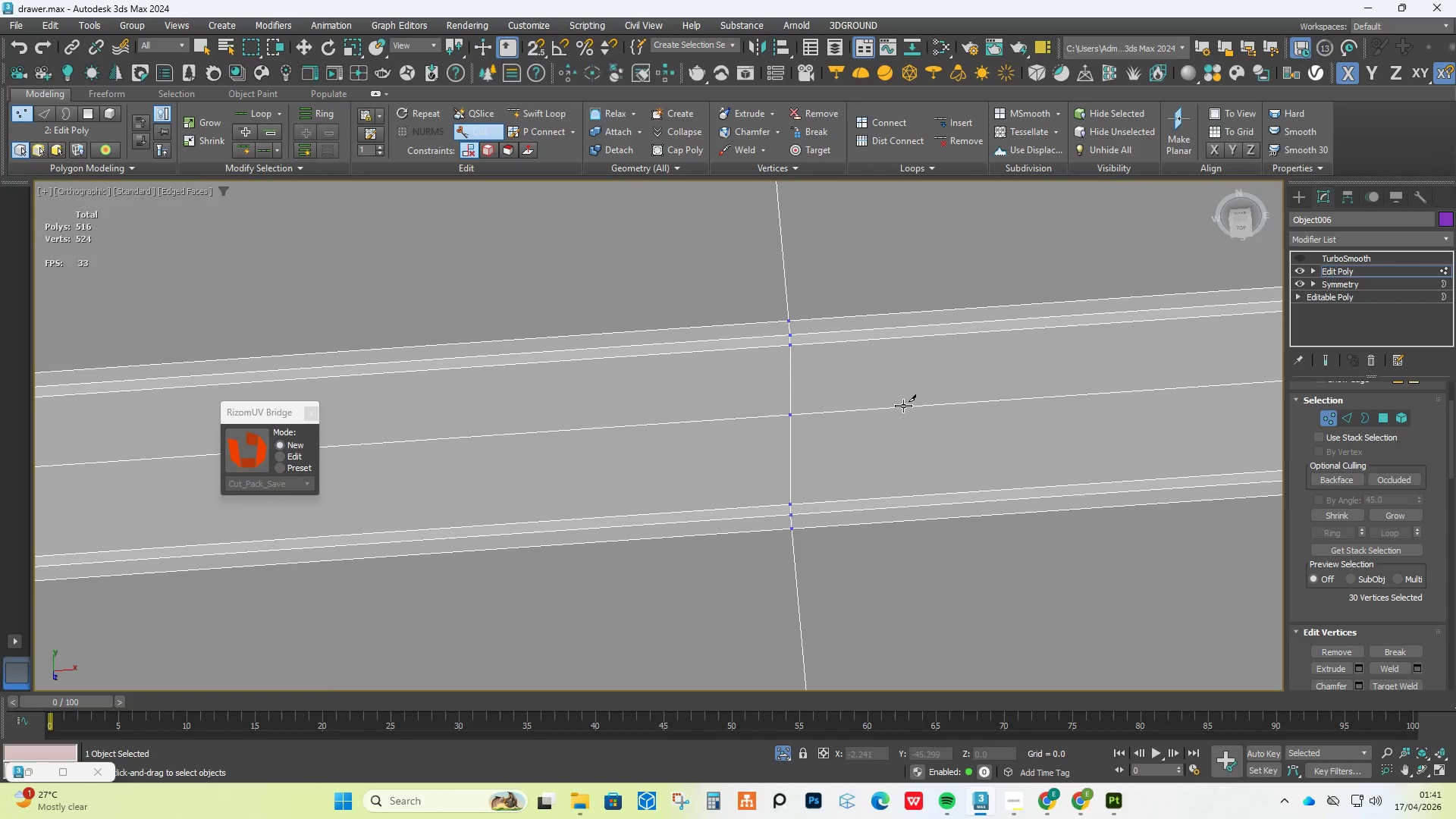 
right_click([853, 322])
 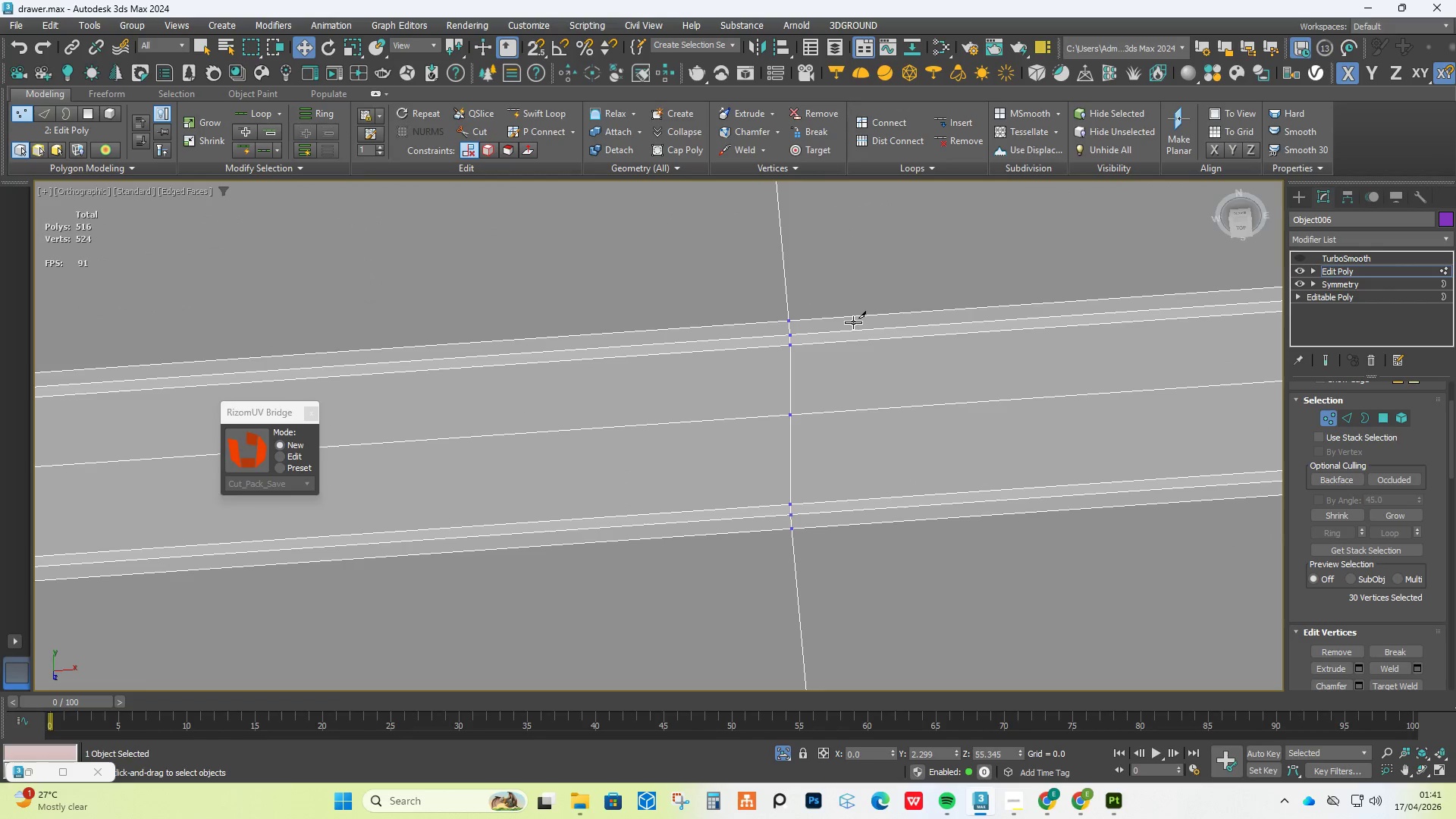 
scroll: coordinate [854, 325], scroll_direction: down, amount: 9.0
 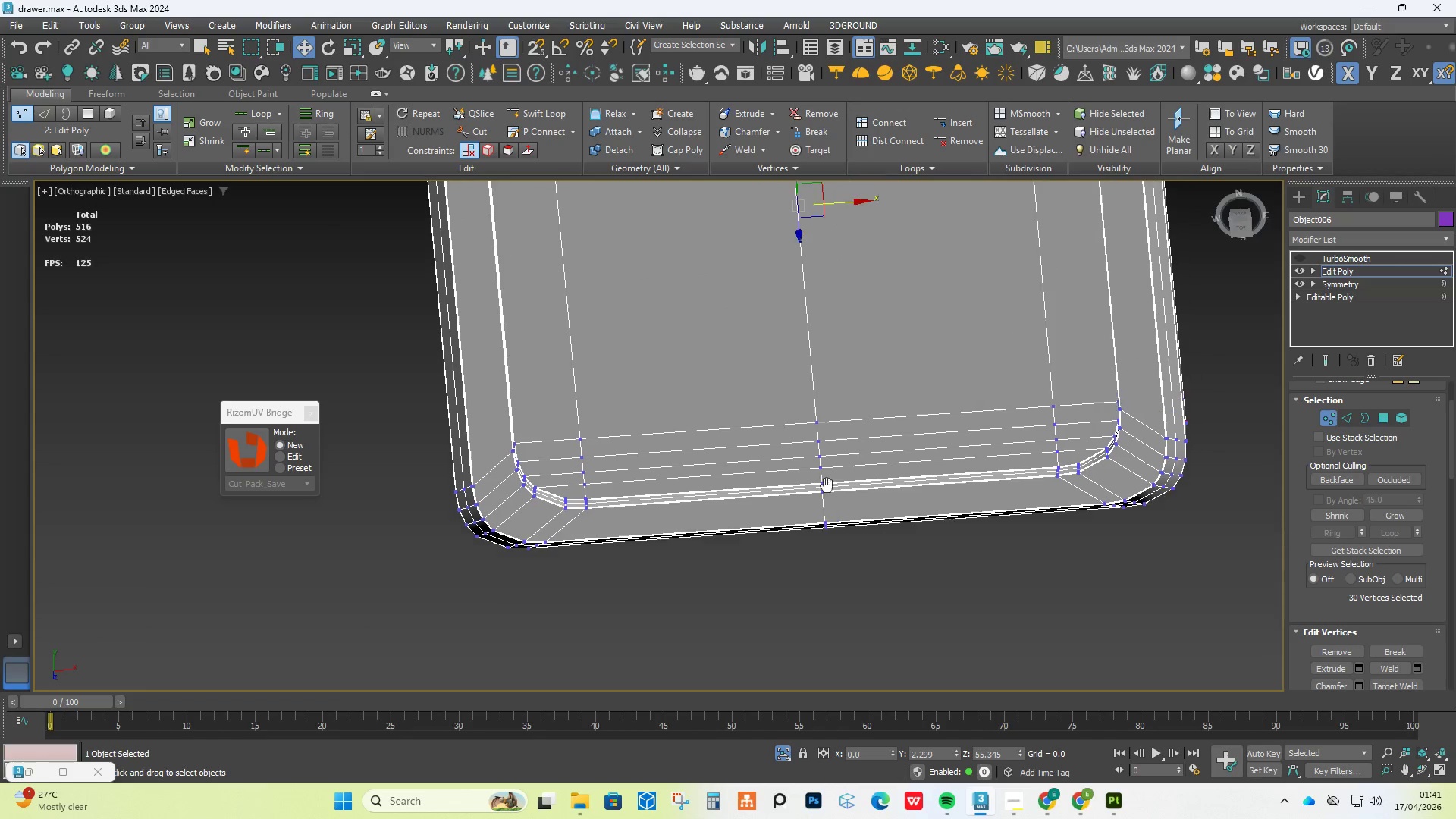 
hold_key(key=AltLeft, duration=0.89)
 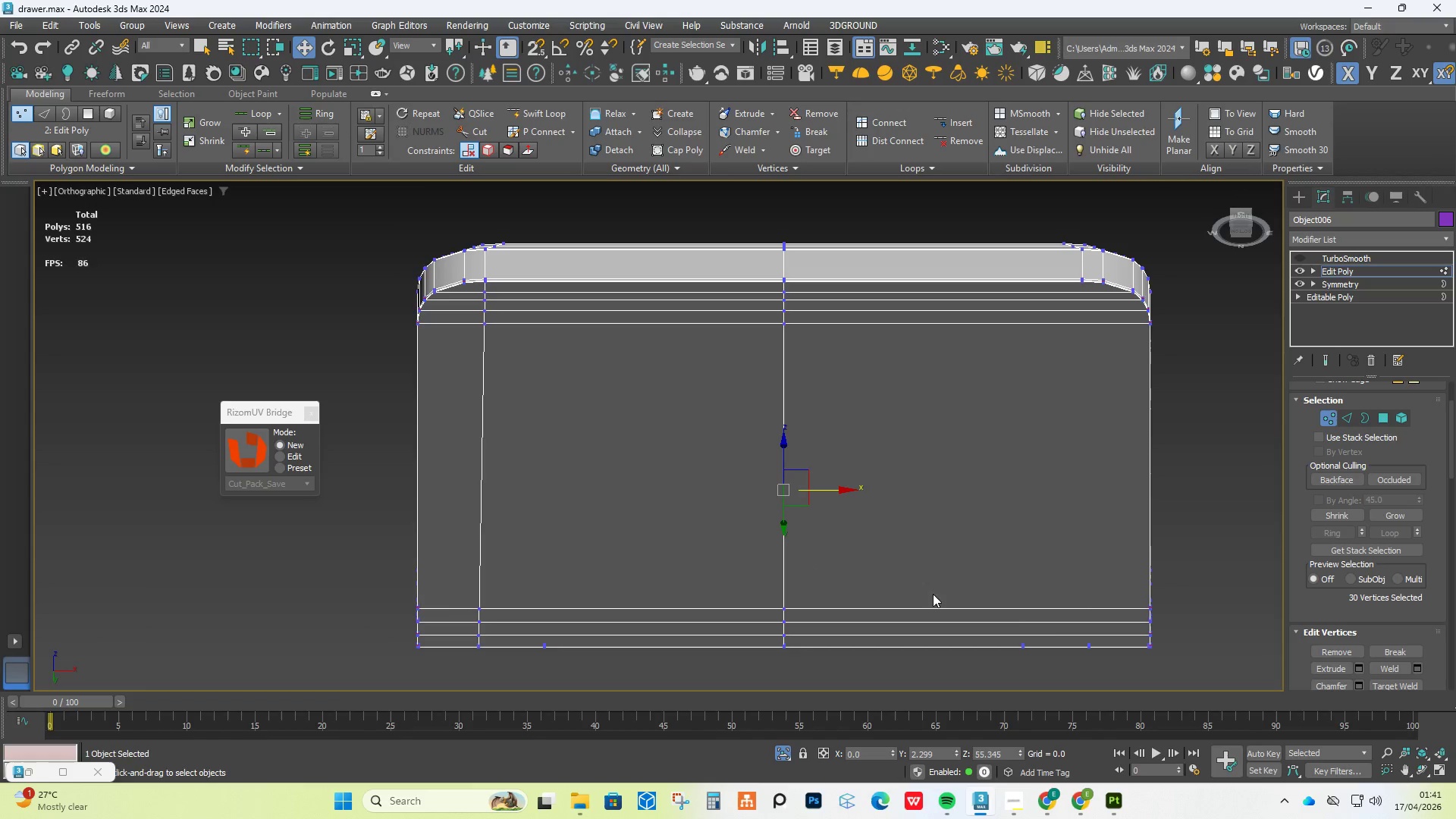 
hold_key(key=AltLeft, duration=1.05)
 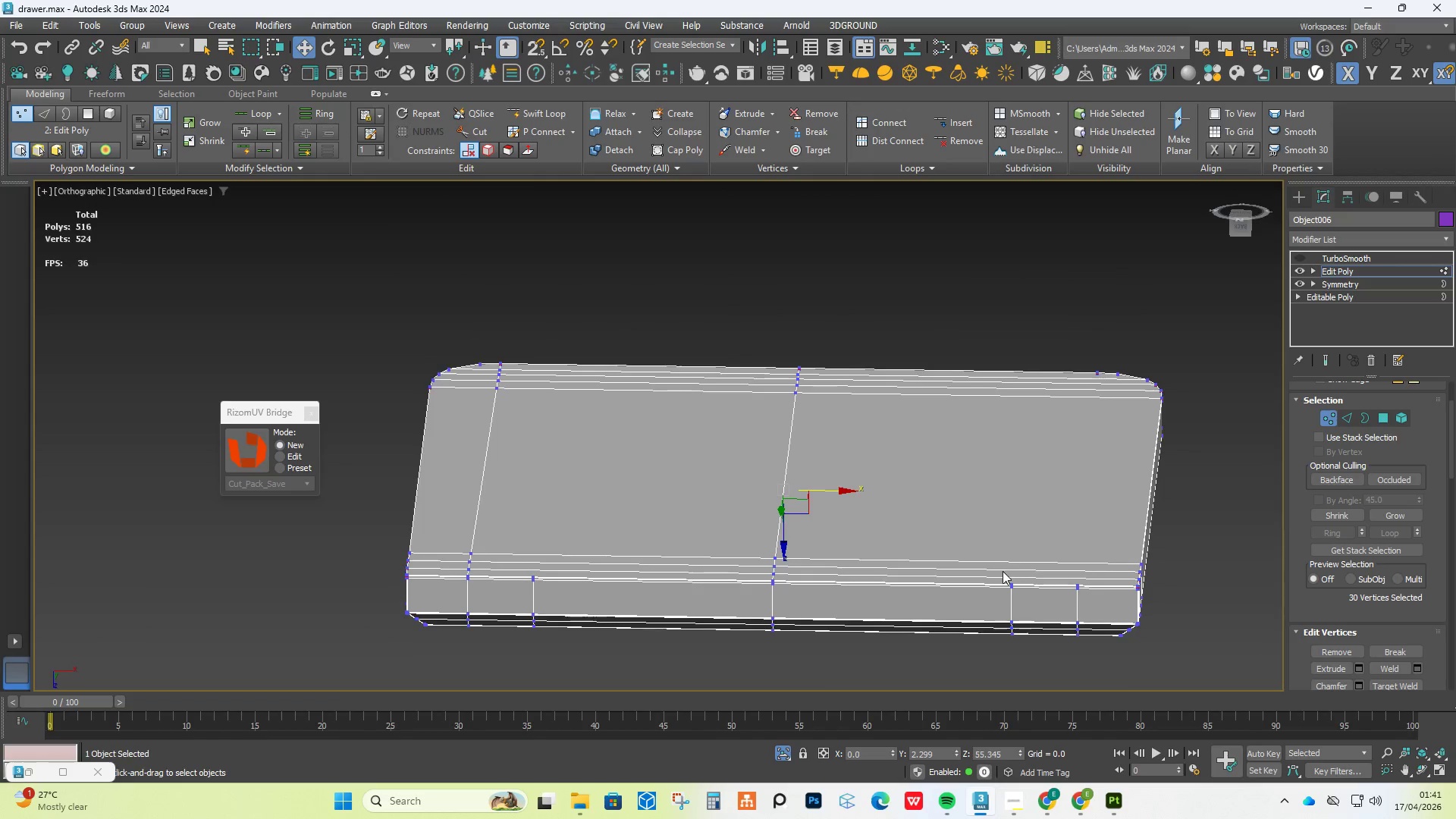 
key(Alt+C)
 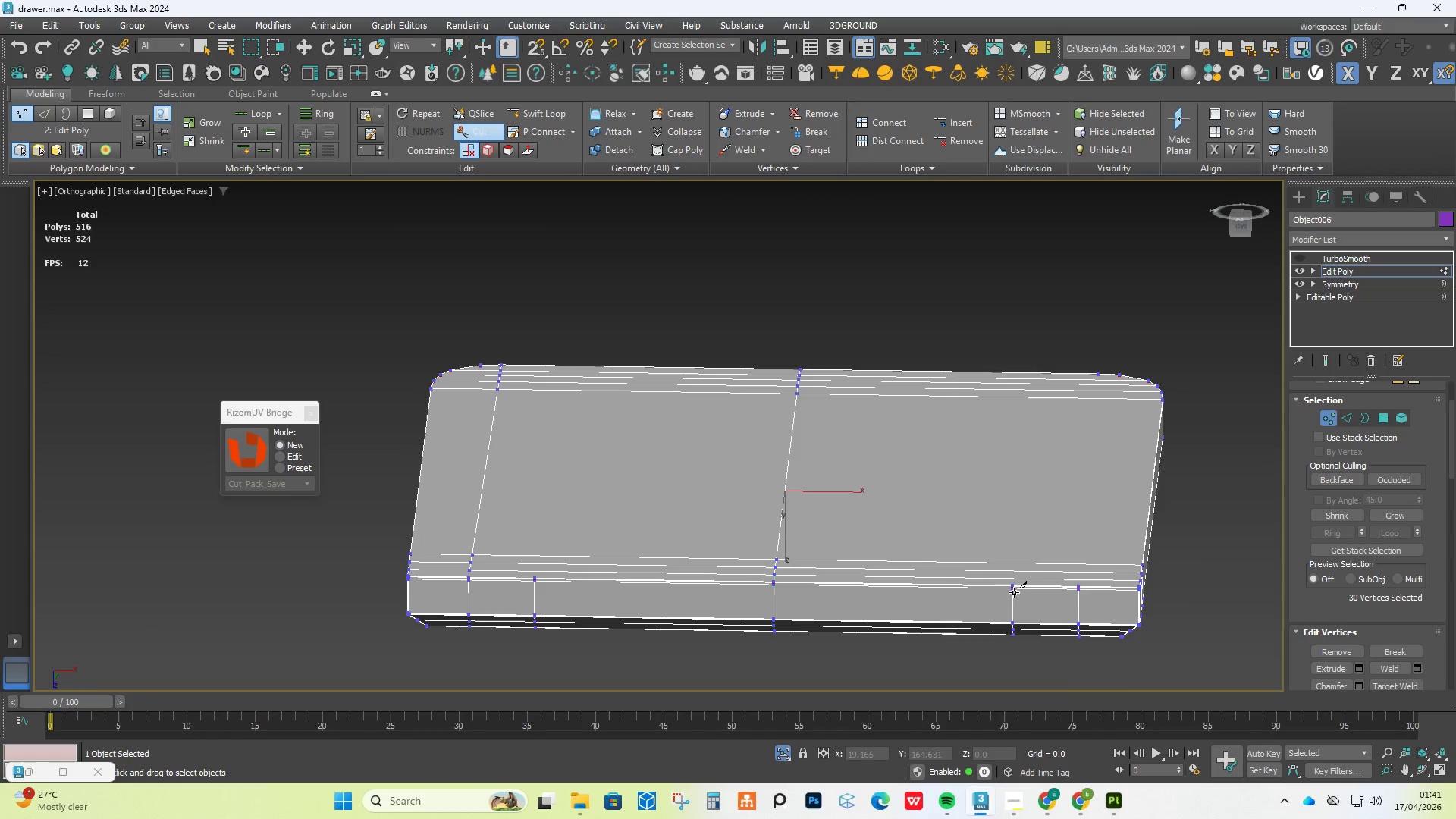 
scroll: coordinate [1006, 575], scroll_direction: none, amount: 0.0
 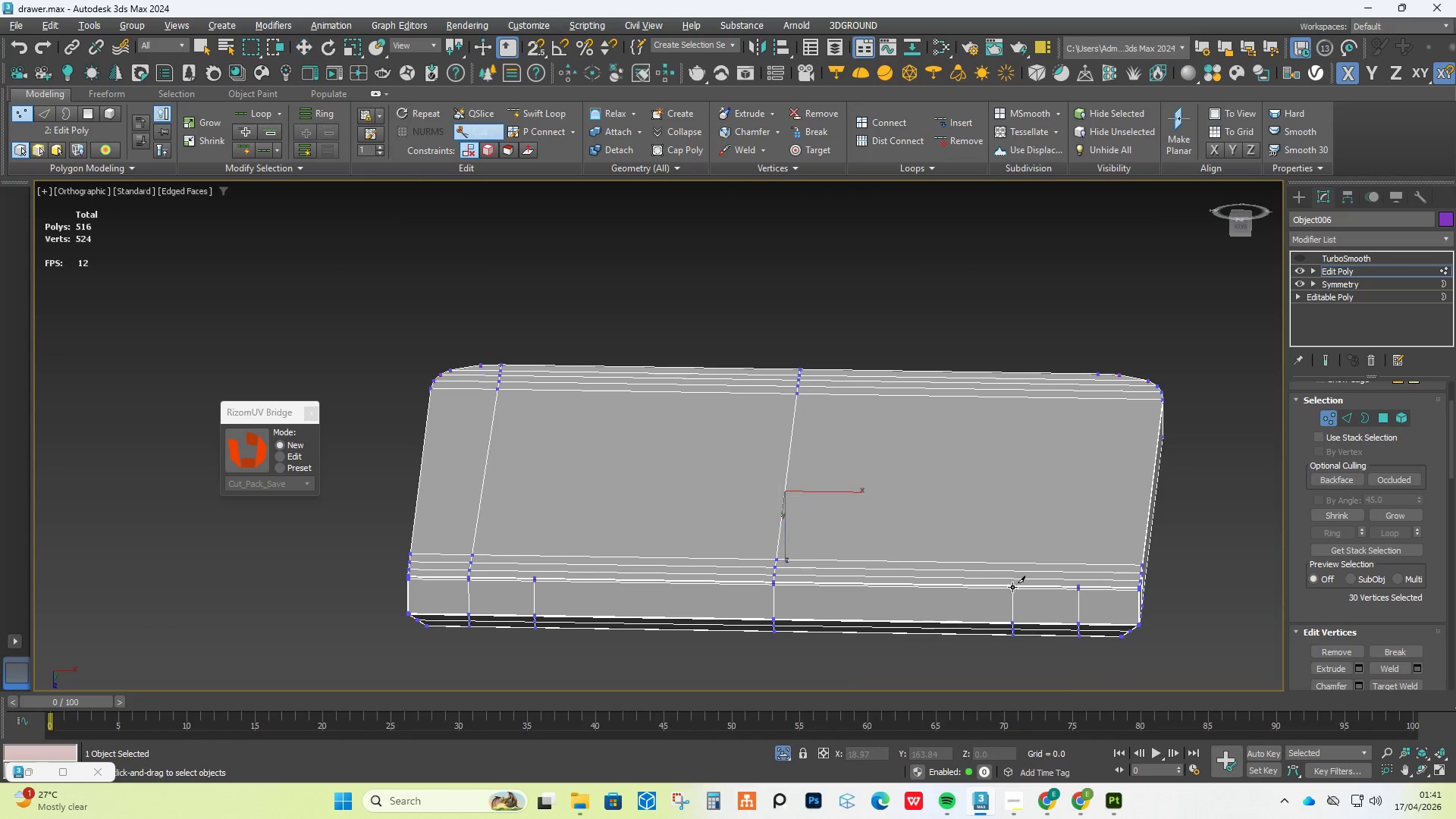 
scroll: coordinate [1006, 540], scroll_direction: up, amount: 11.0
 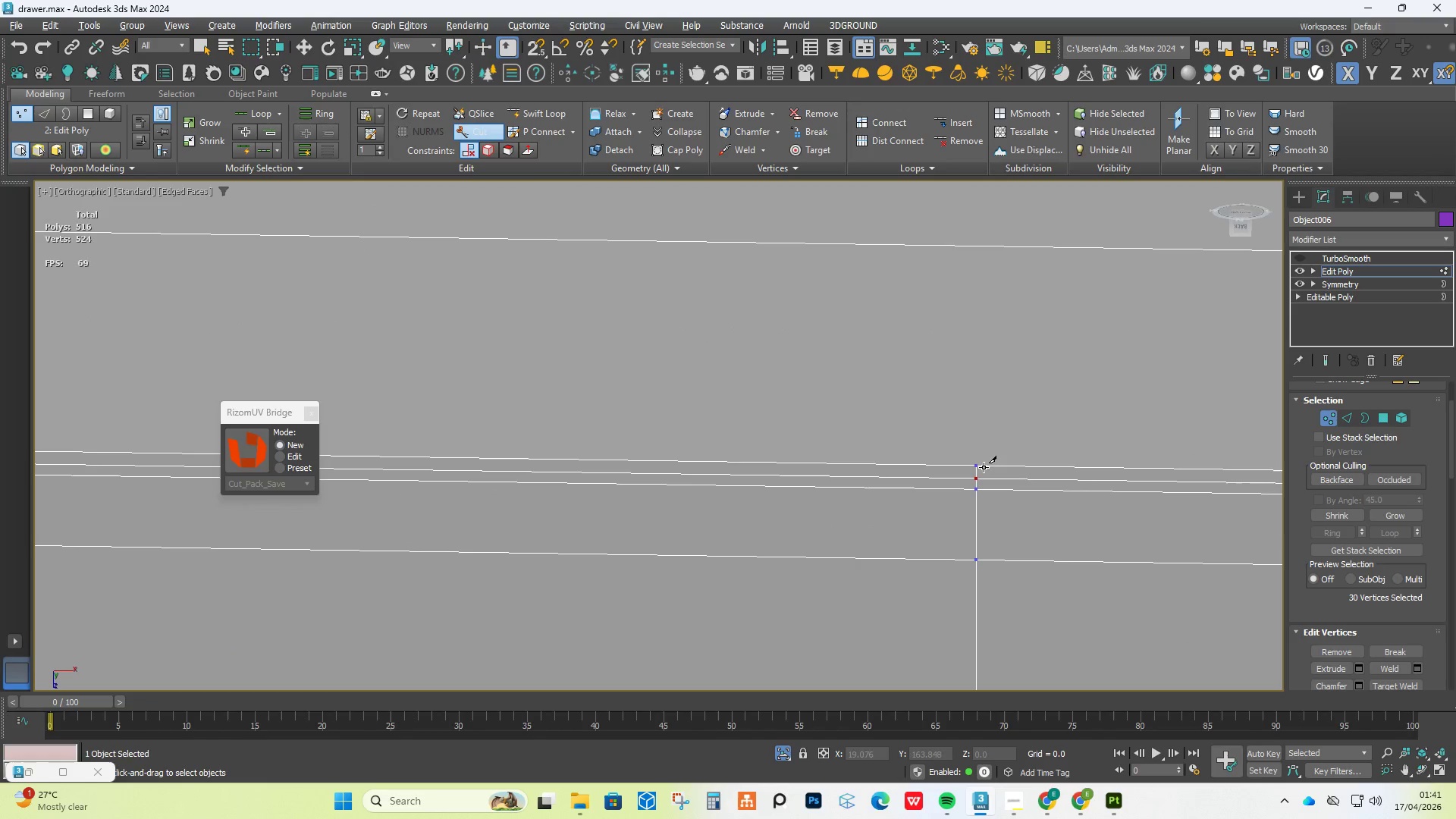 
left_click([980, 463])
 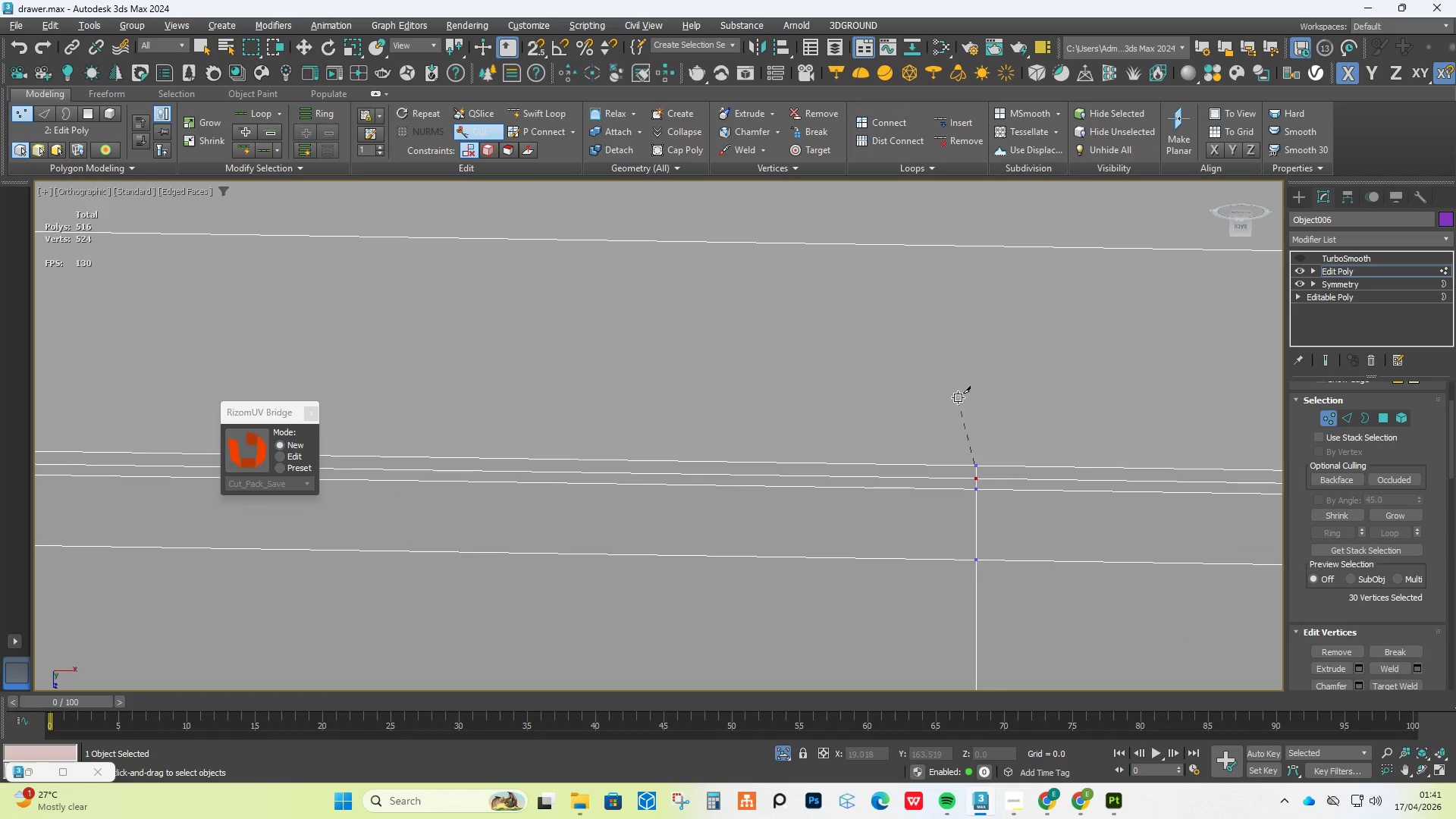 
hold_key(key=AltLeft, duration=0.66)
 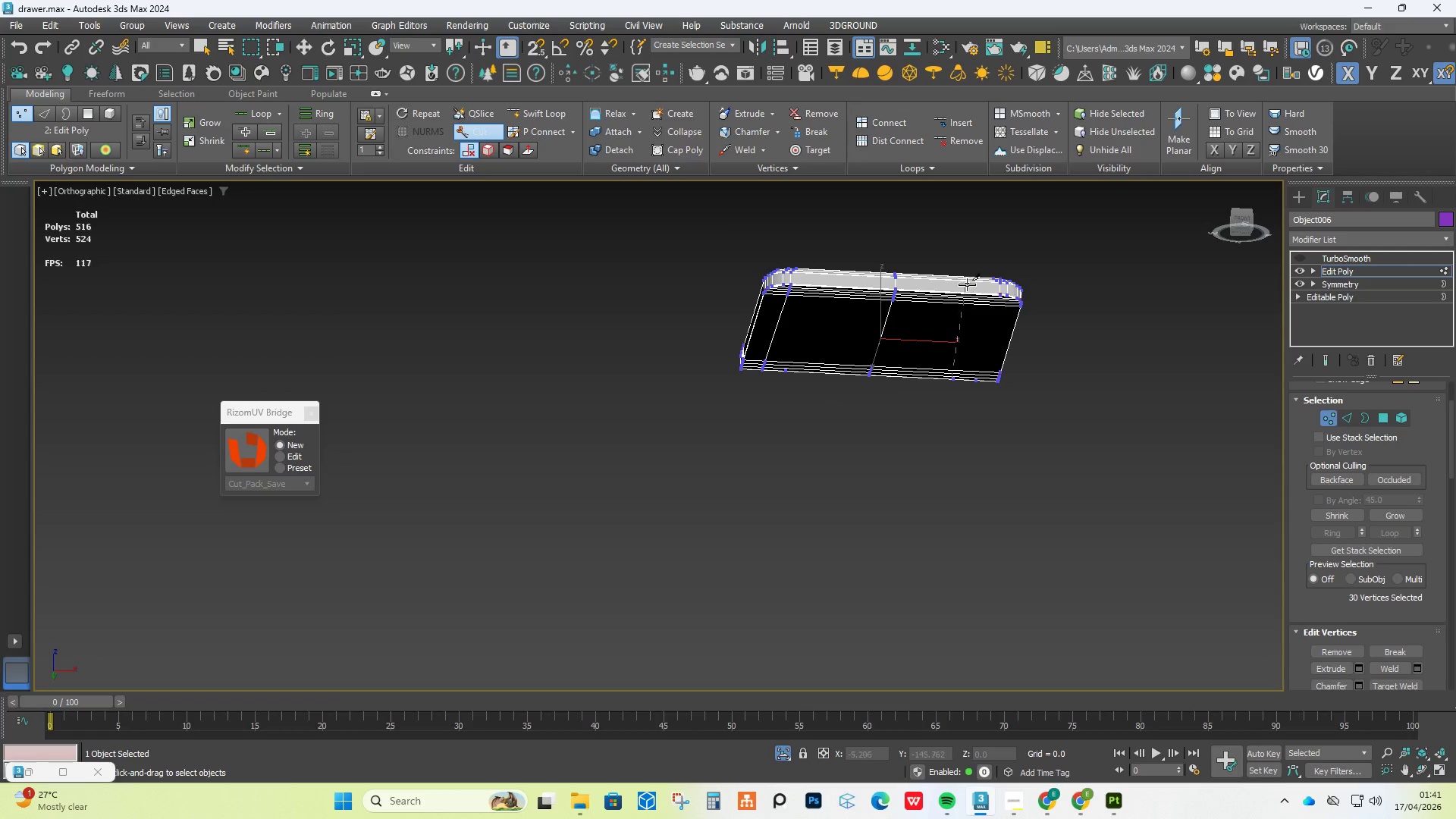 
scroll: coordinate [962, 362], scroll_direction: down, amount: 19.0
 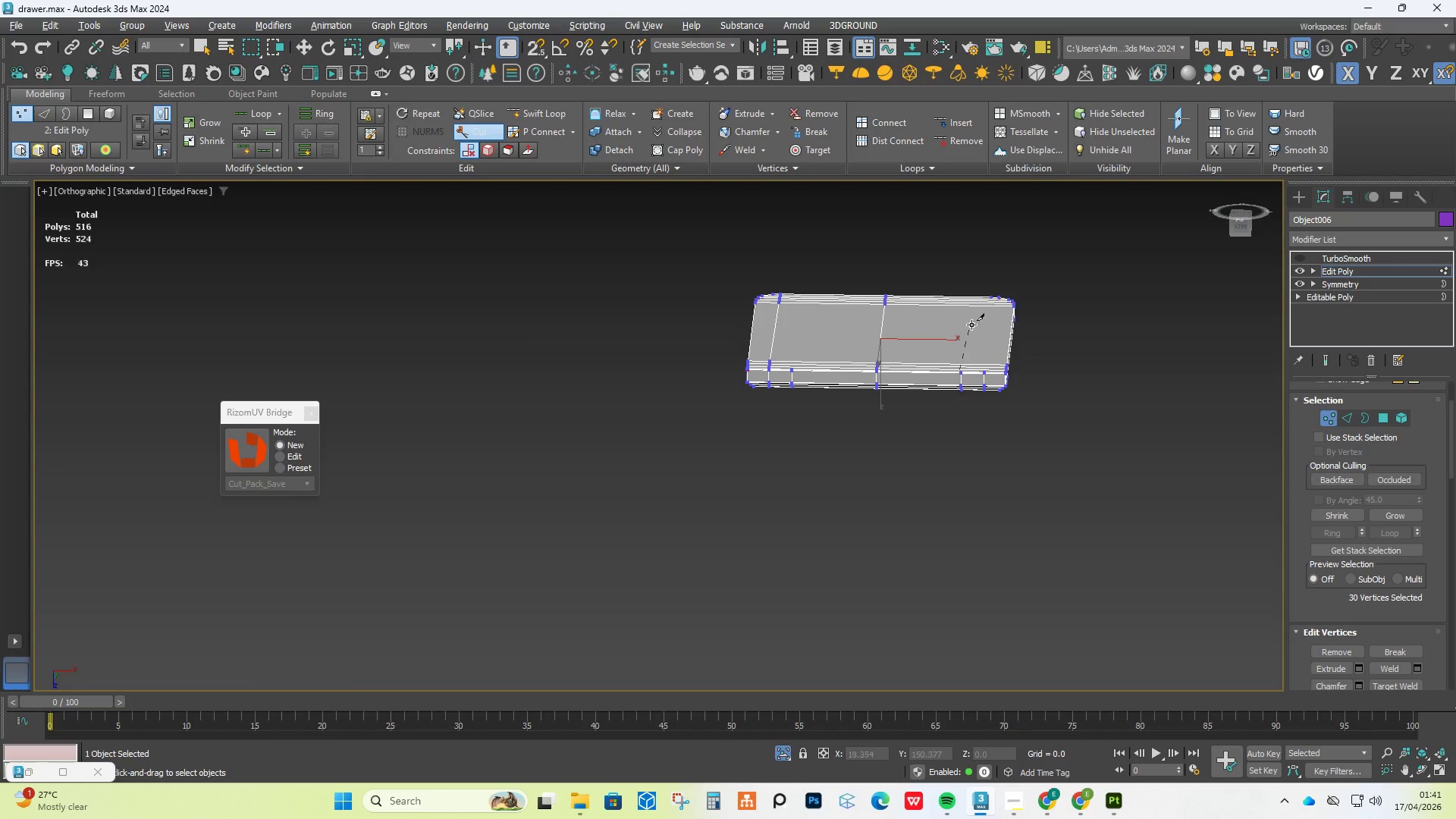 
hold_key(key=AltLeft, duration=0.66)
 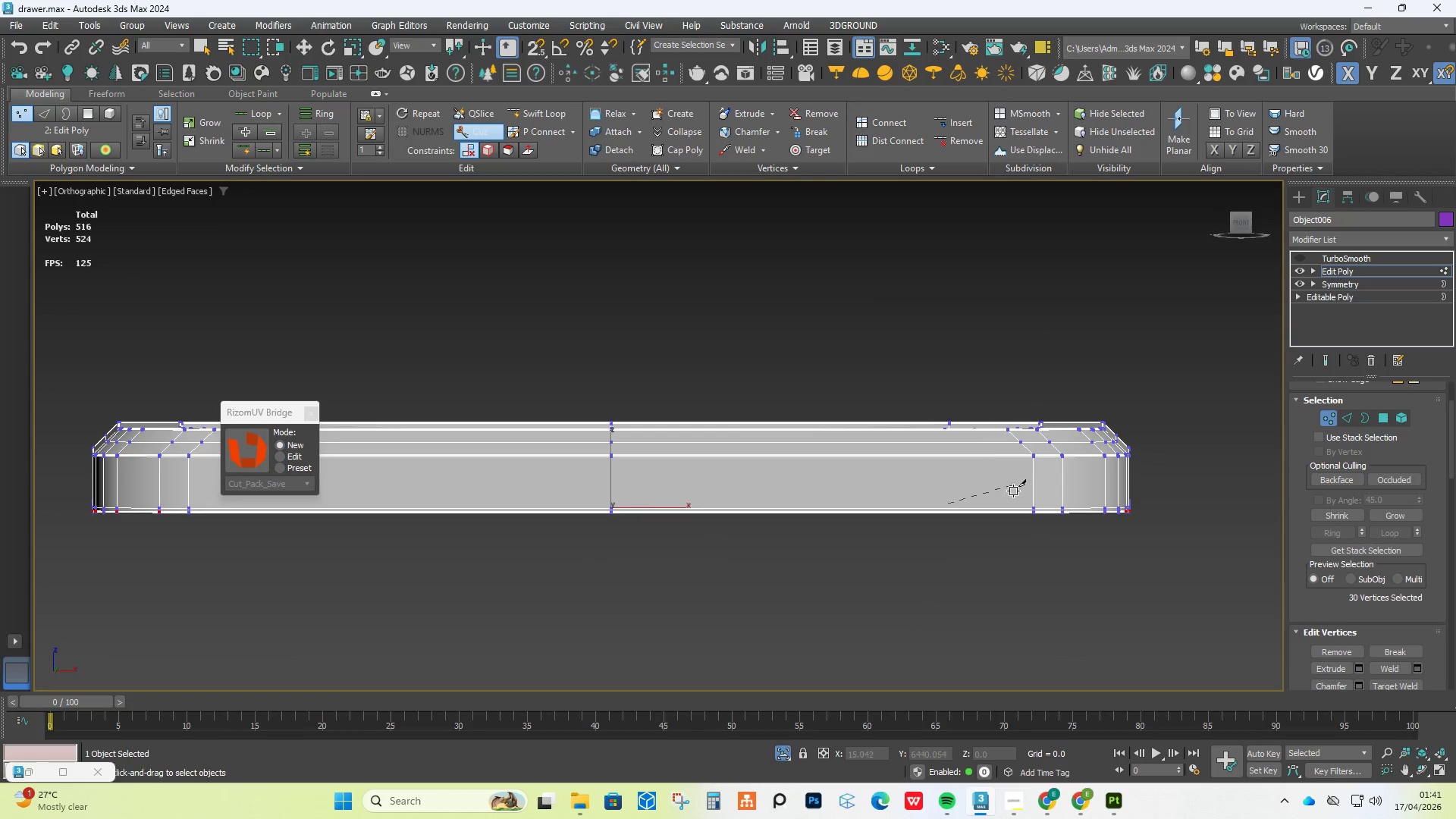 
scroll: coordinate [973, 281], scroll_direction: up, amount: 4.0
 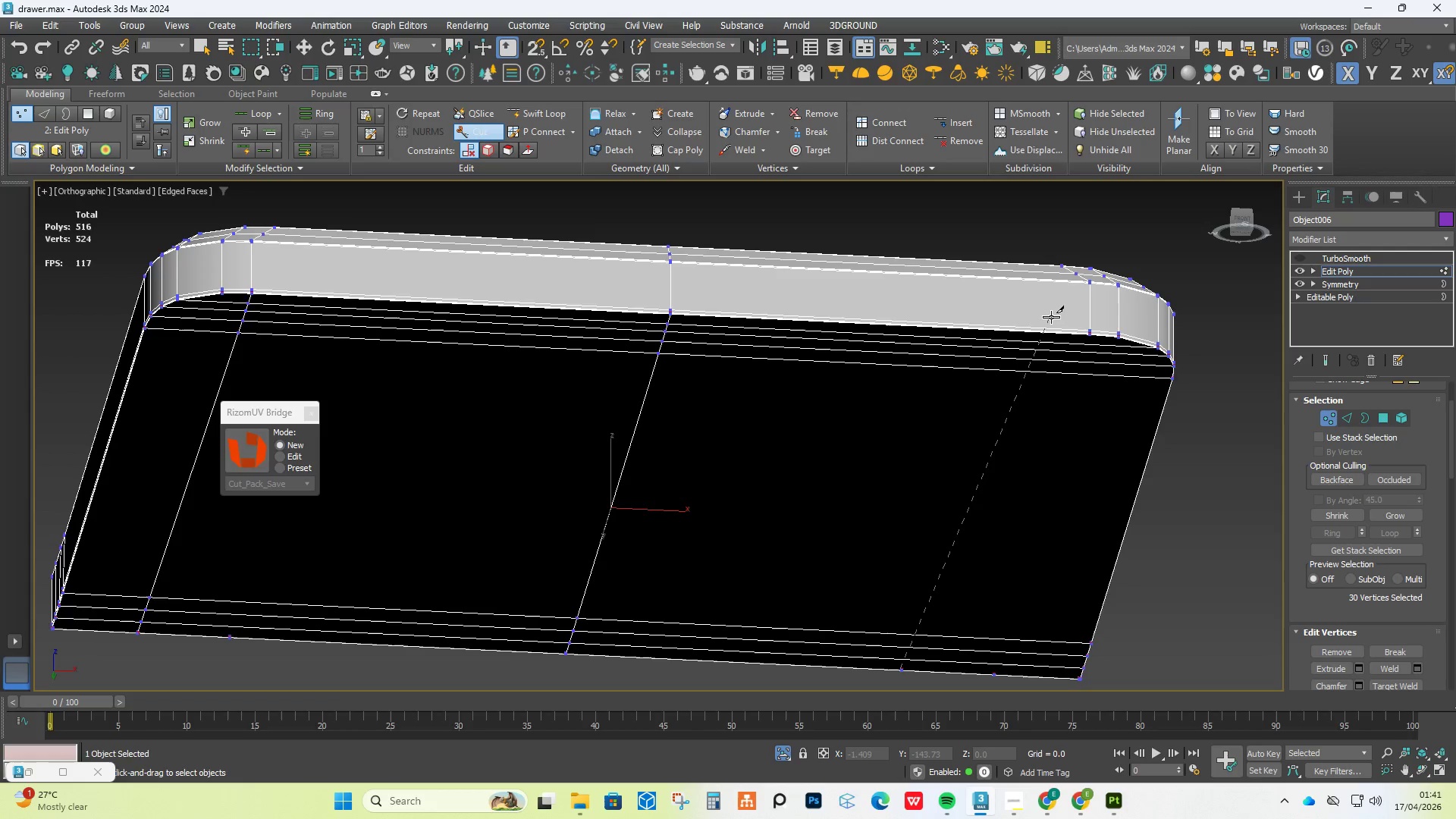 
hold_key(key=AltLeft, duration=0.53)
 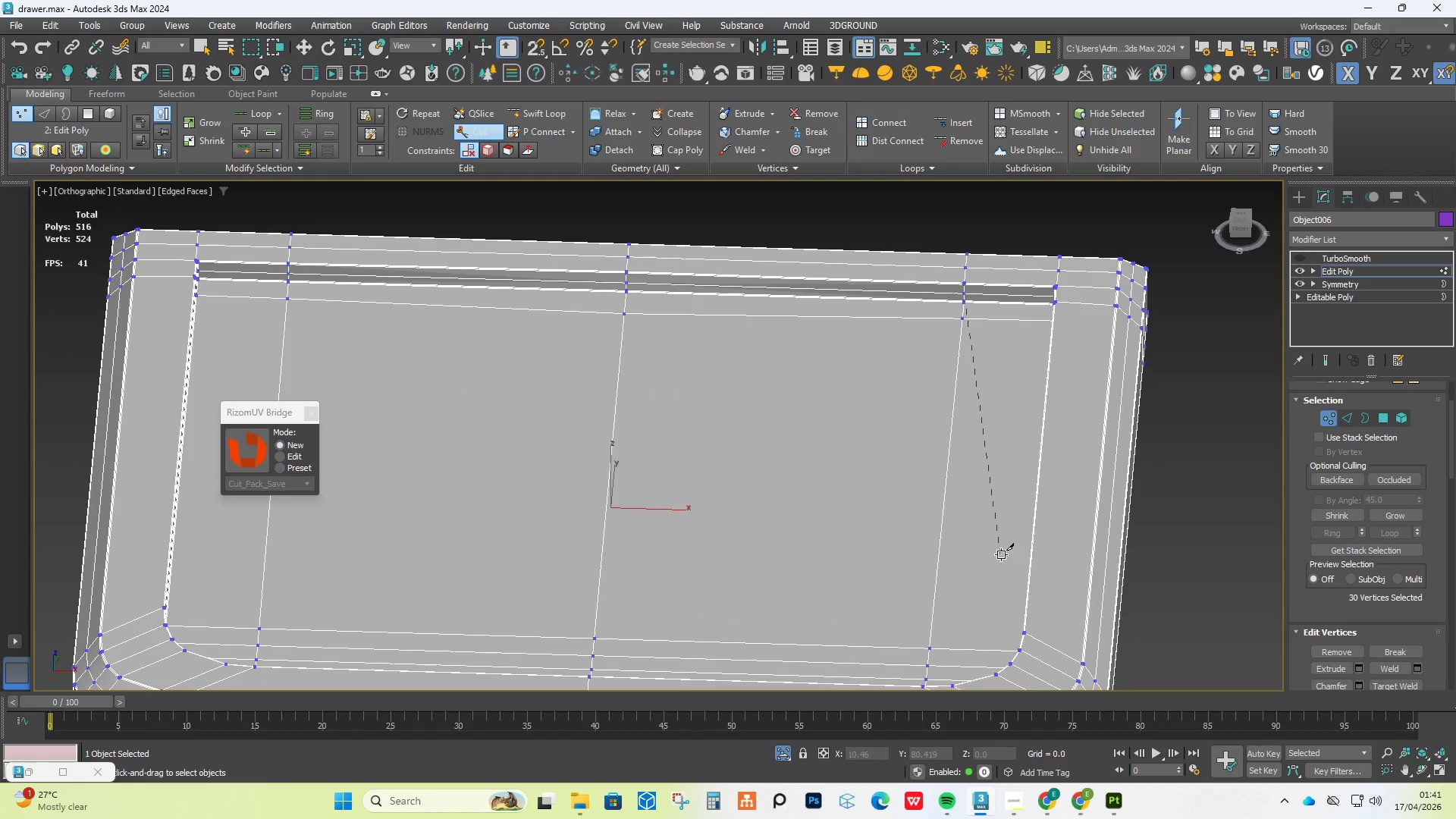 
scroll: coordinate [997, 564], scroll_direction: down, amount: 4.0
 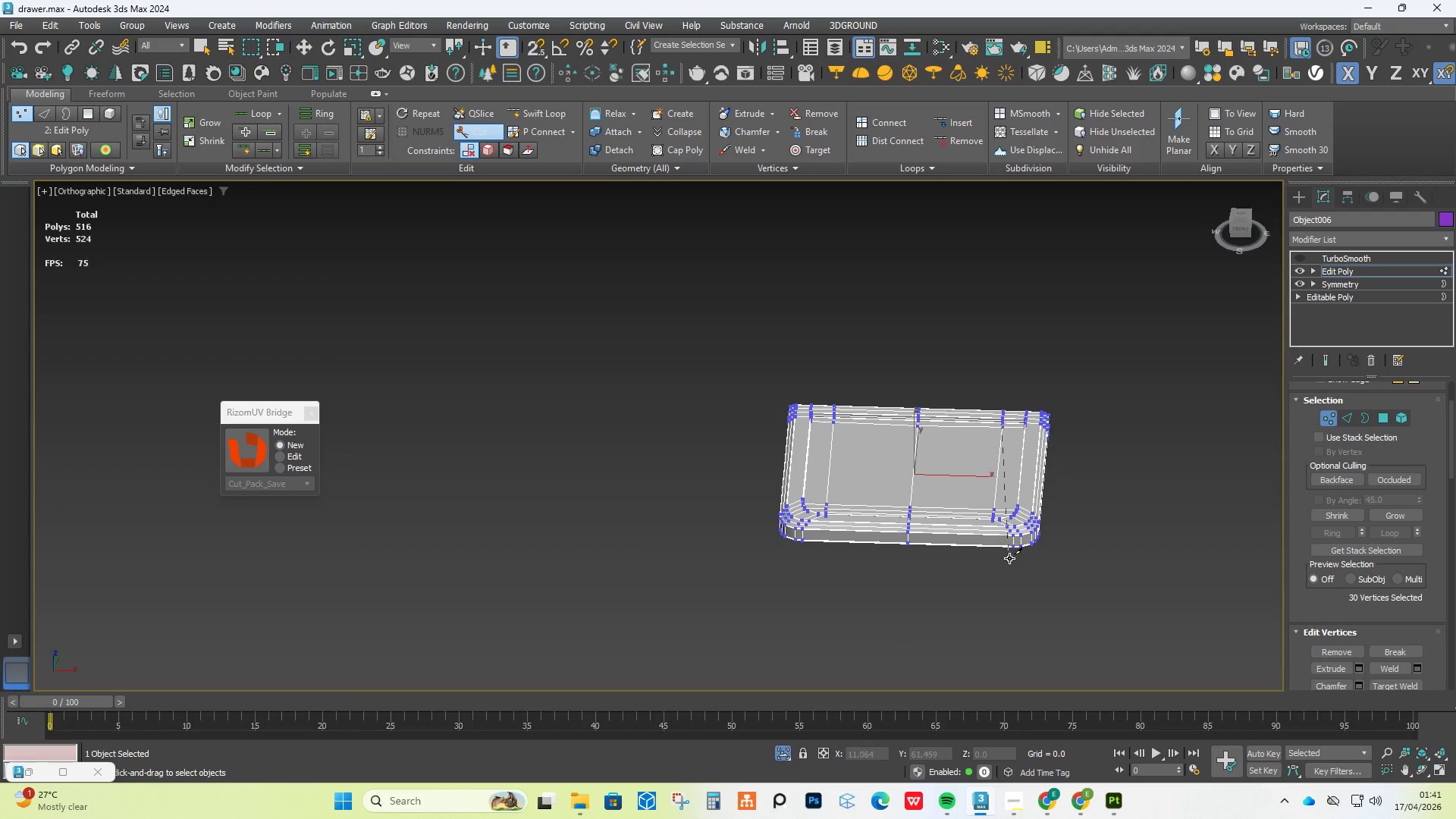 
scroll: coordinate [1009, 538], scroll_direction: up, amount: 5.0
 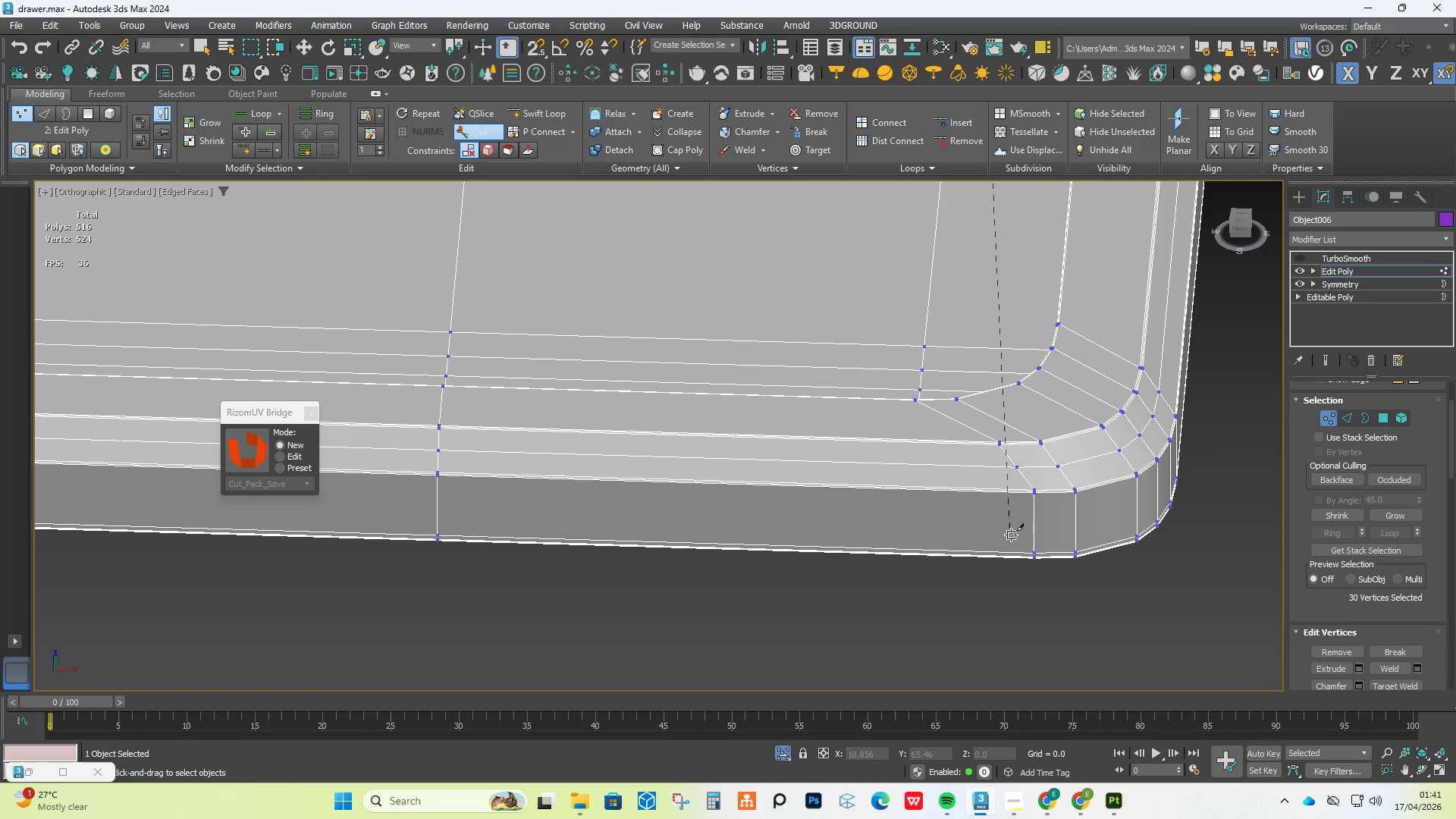 
hold_key(key=AltLeft, duration=0.5)
 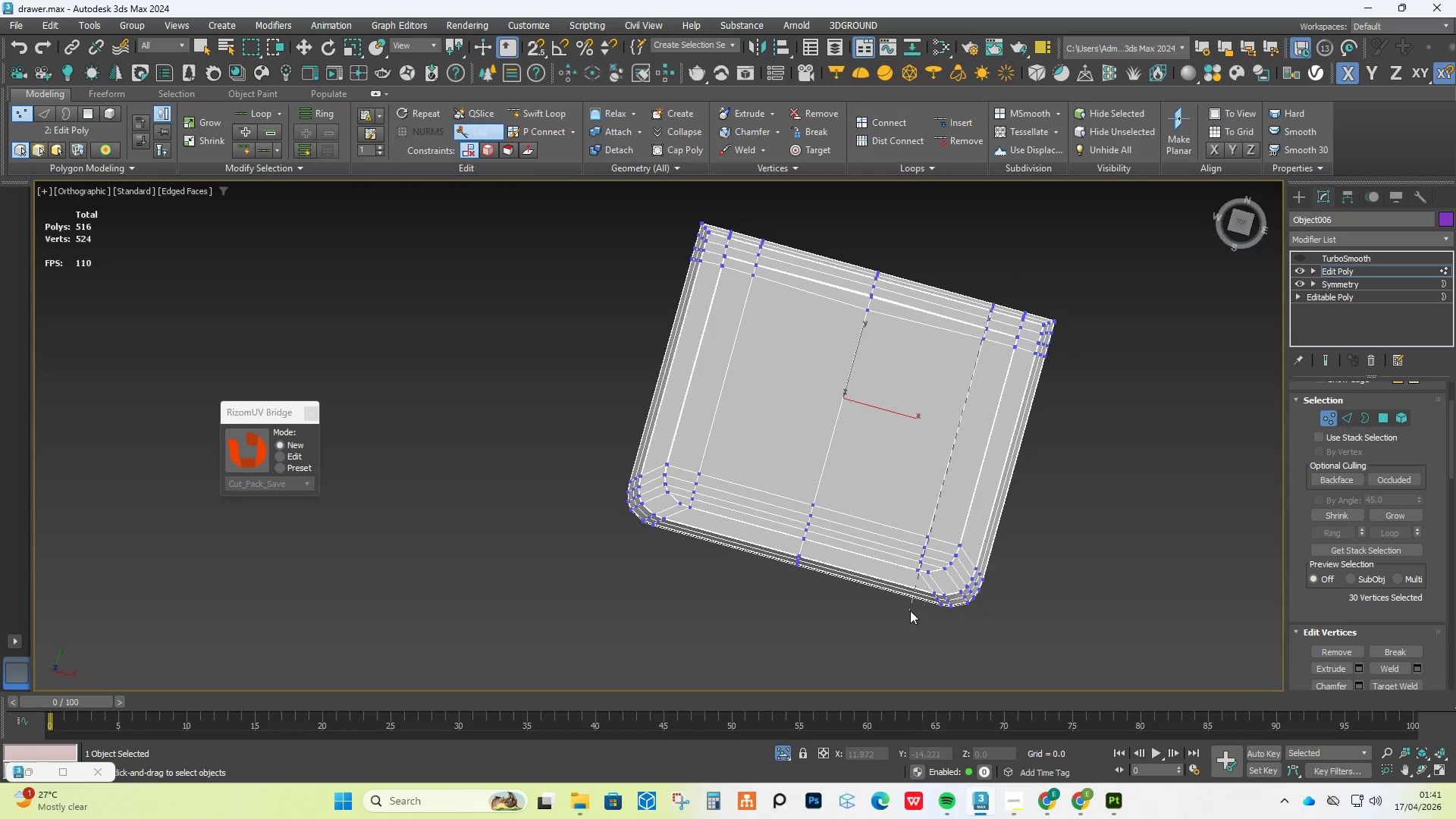 
scroll: coordinate [966, 482], scroll_direction: down, amount: 4.0
 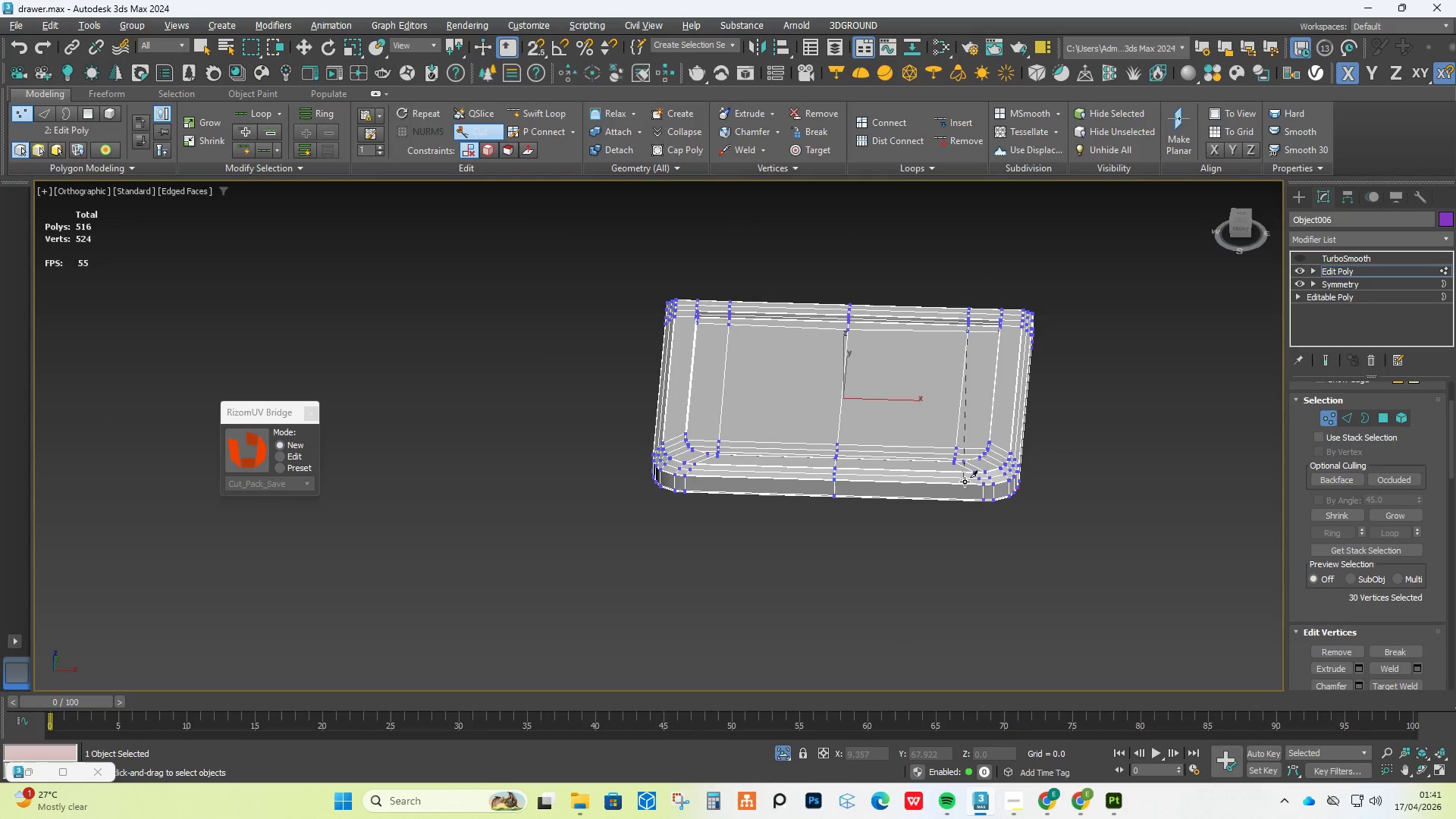 
scroll: coordinate [924, 570], scroll_direction: up, amount: 5.0
 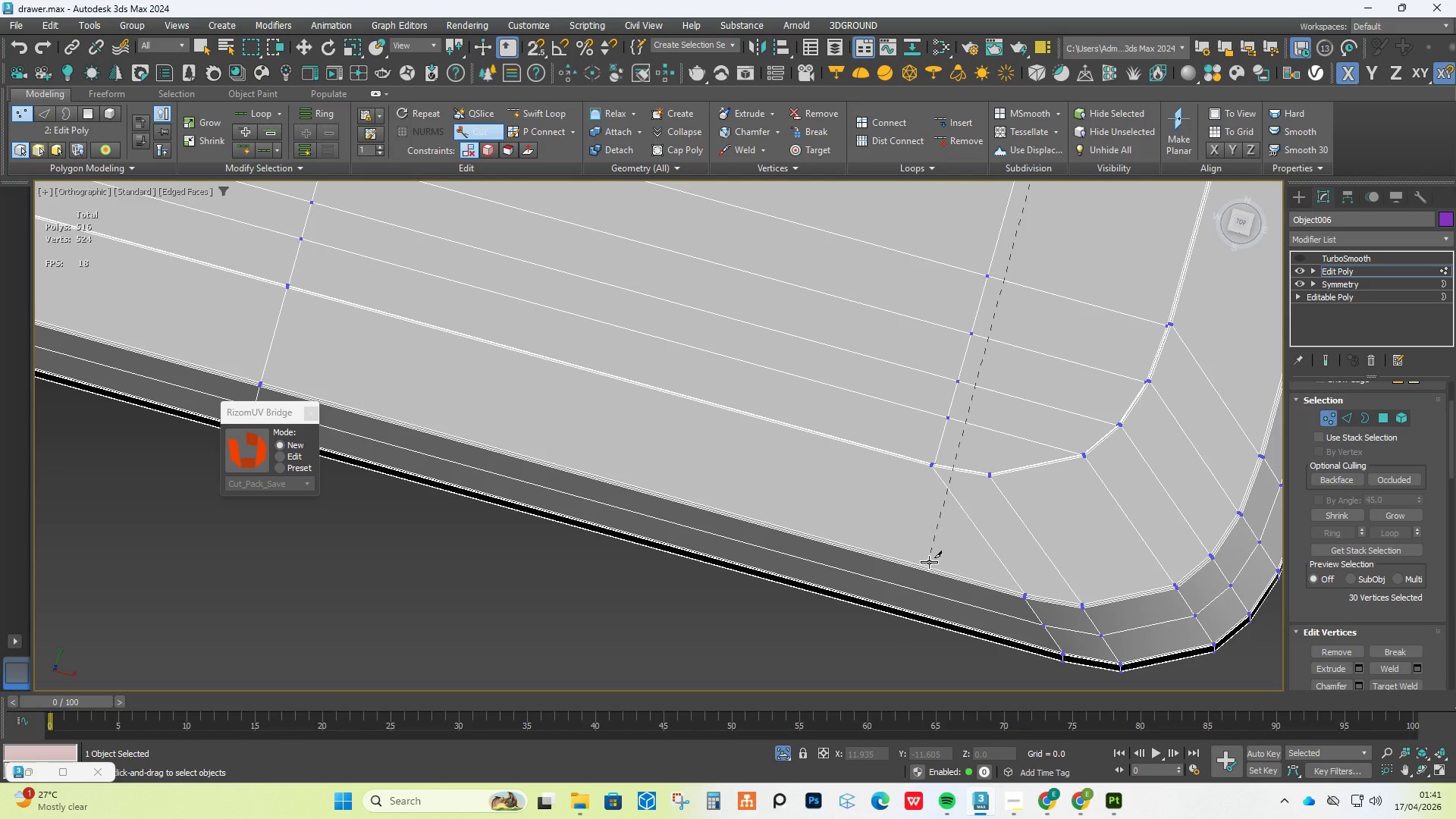 
hold_key(key=AltLeft, duration=3.09)
 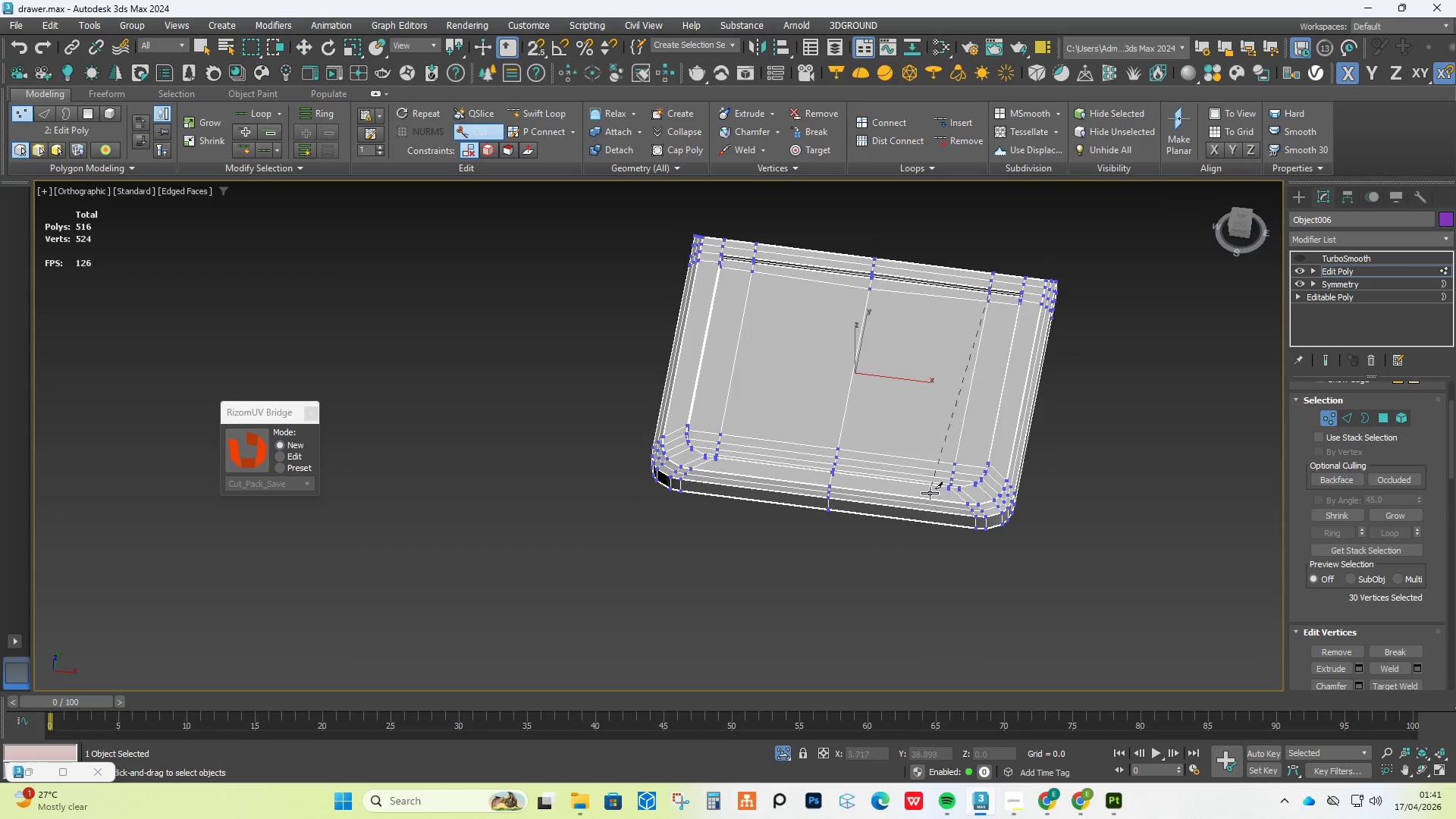 
scroll: coordinate [929, 562], scroll_direction: down, amount: 5.0
 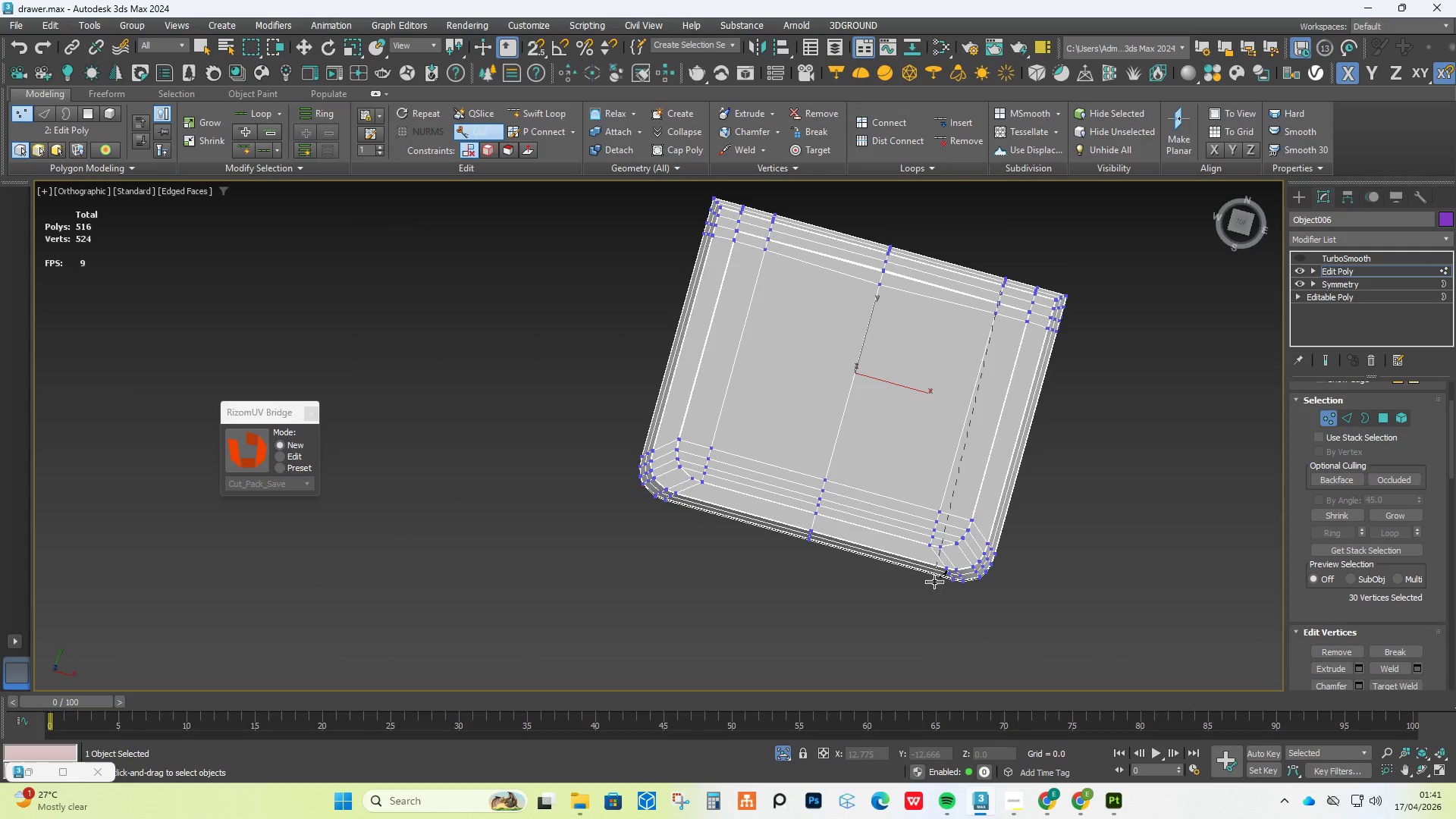 
scroll: coordinate [943, 483], scroll_direction: up, amount: 5.0
 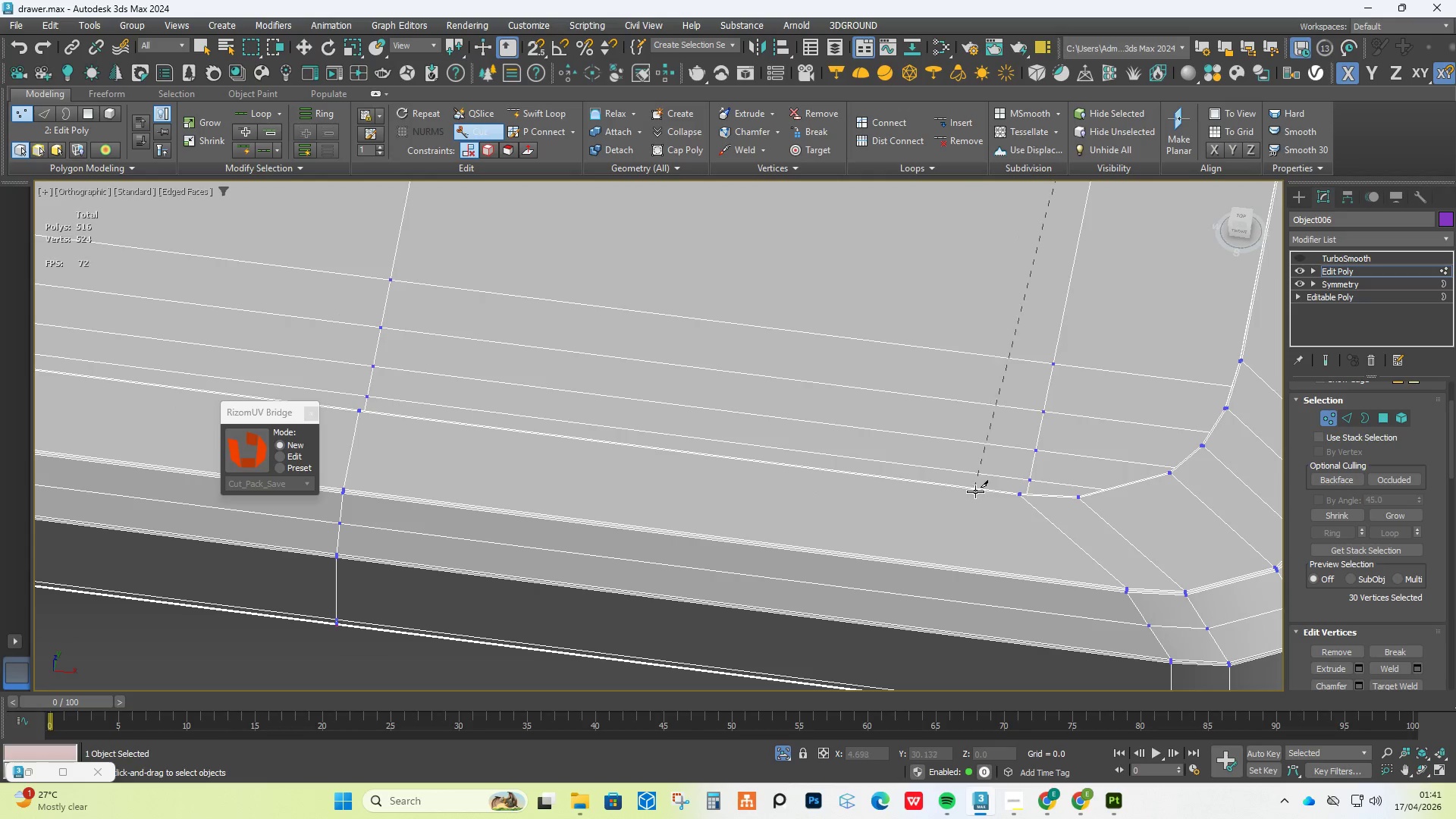 
hold_key(key=AltLeft, duration=0.88)
scroll: coordinate [981, 498], scroll_direction: down, amount: 4.0
 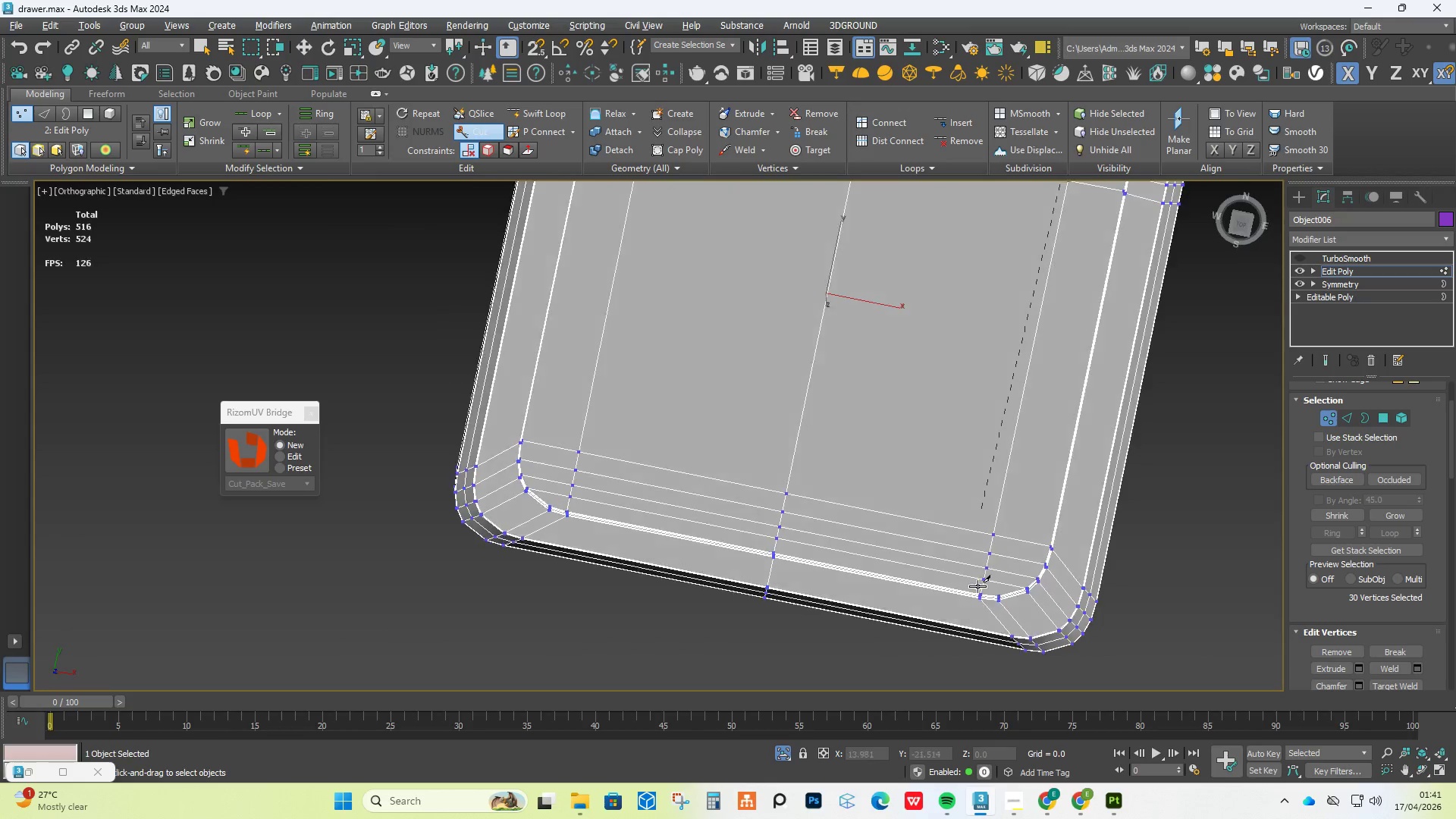 
scroll: coordinate [980, 597], scroll_direction: up, amount: 6.0
 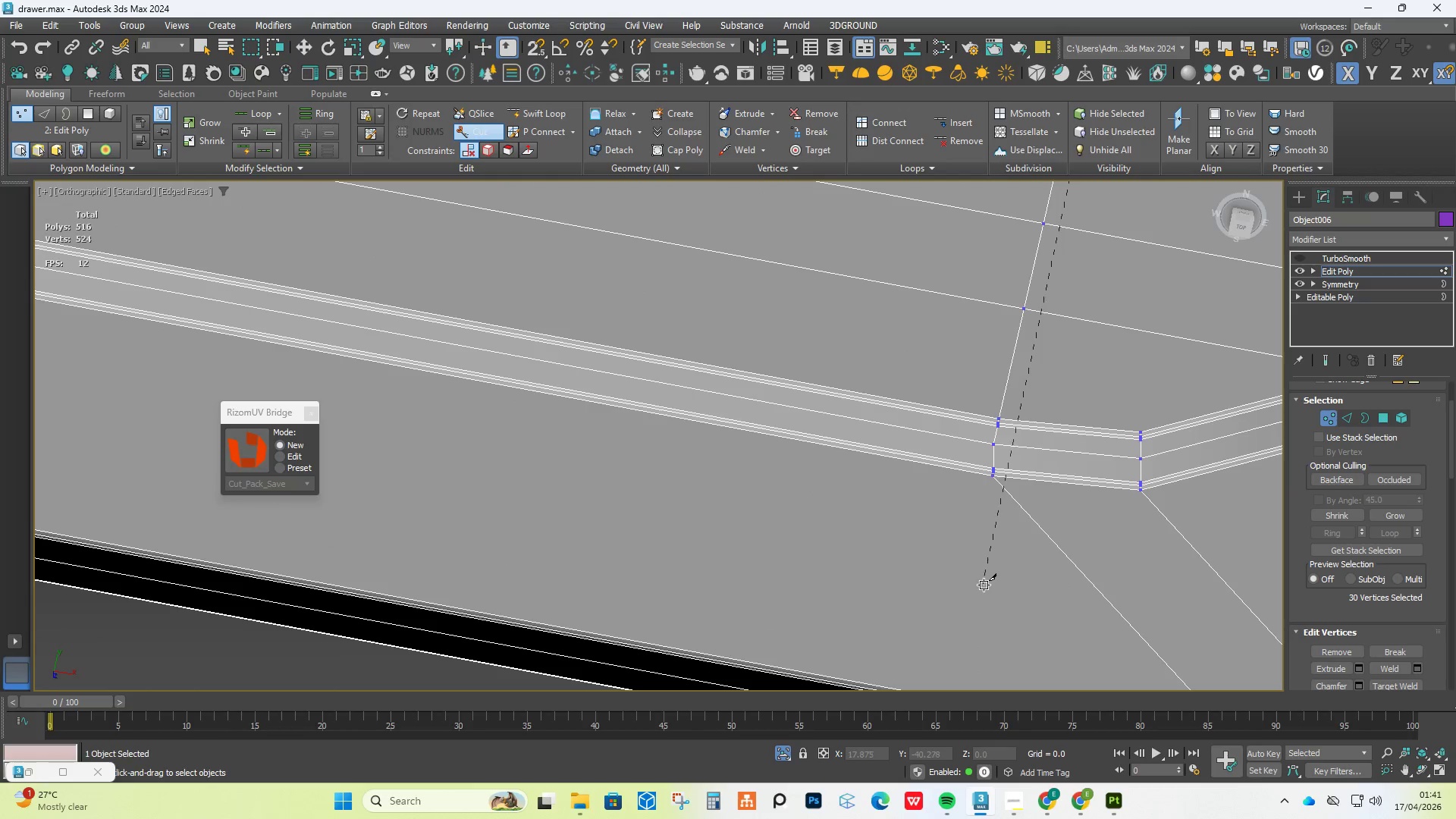 
scroll: coordinate [980, 497], scroll_direction: down, amount: 3.0
 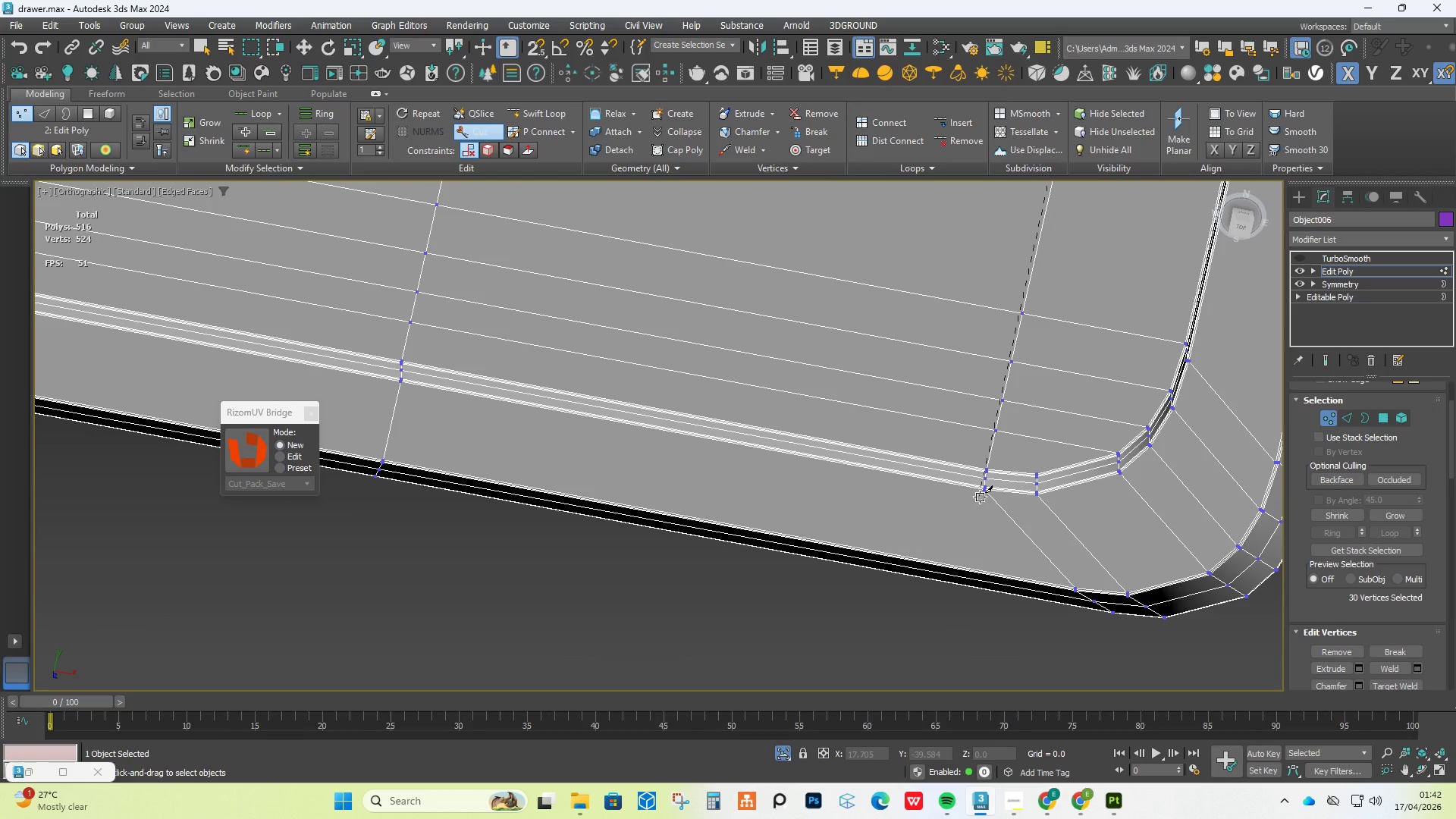 
hold_key(key=AltLeft, duration=0.91)
 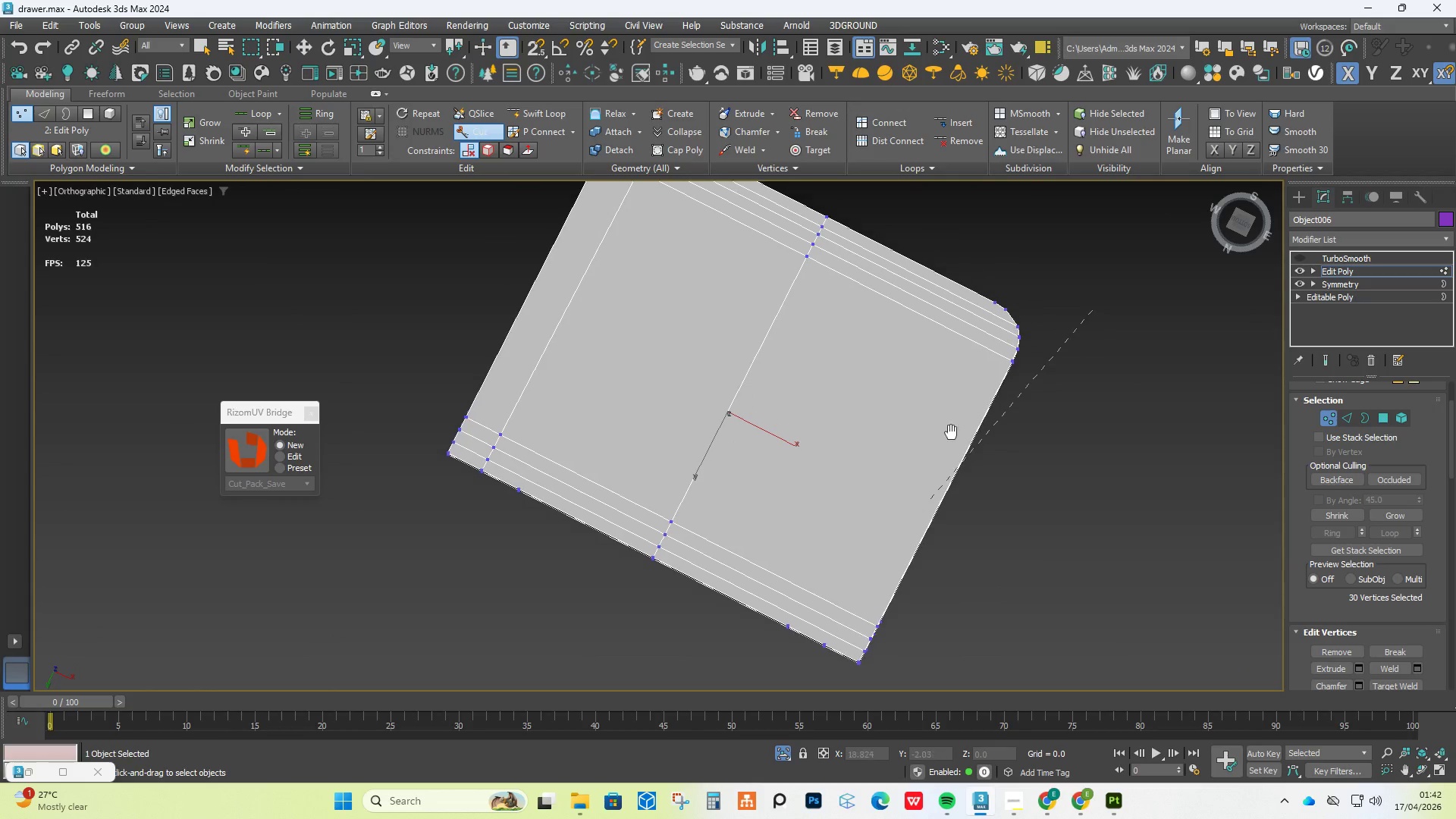 
scroll: coordinate [980, 497], scroll_direction: down, amount: 4.0
 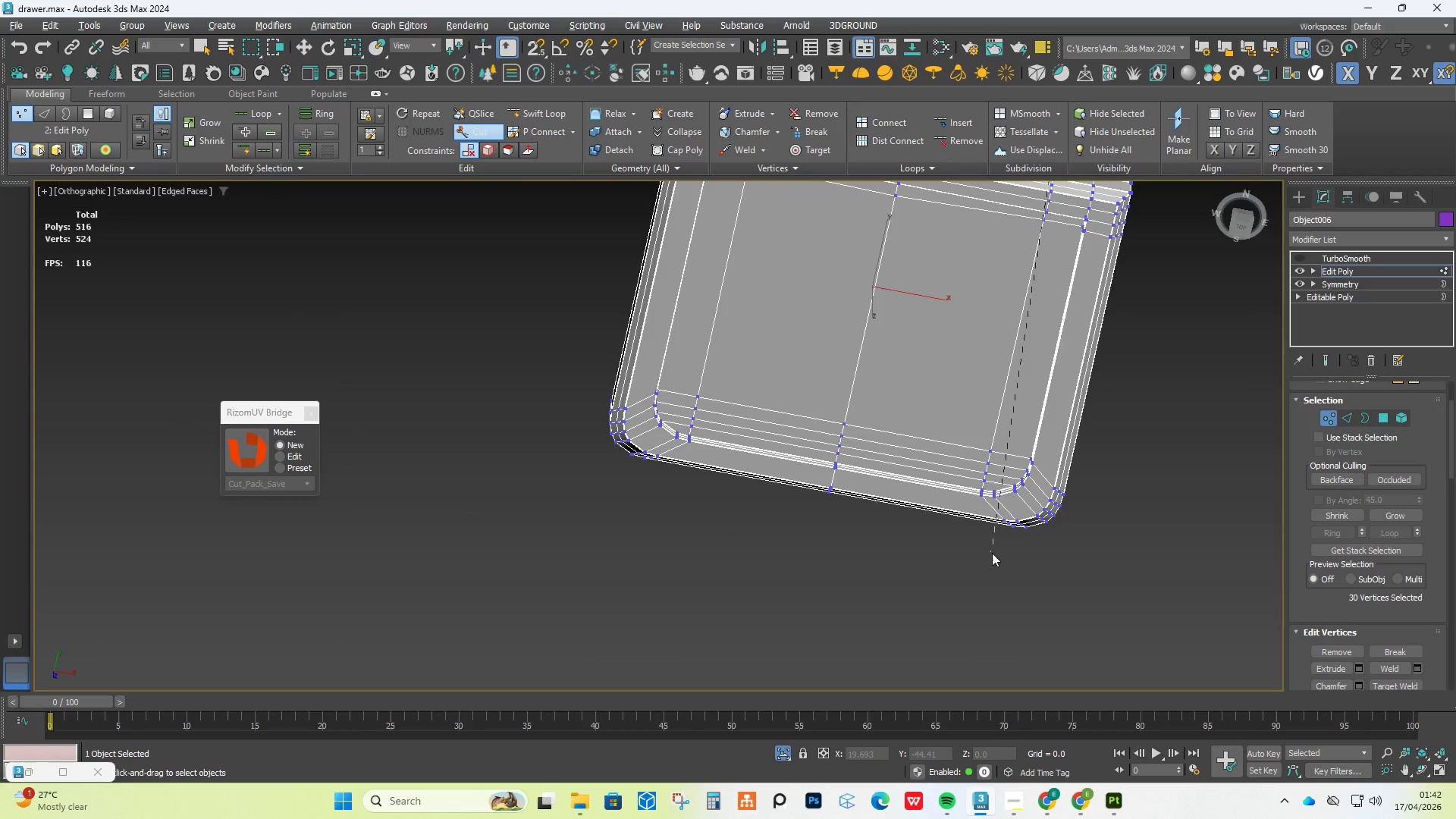 
hold_key(key=AltLeft, duration=0.62)
 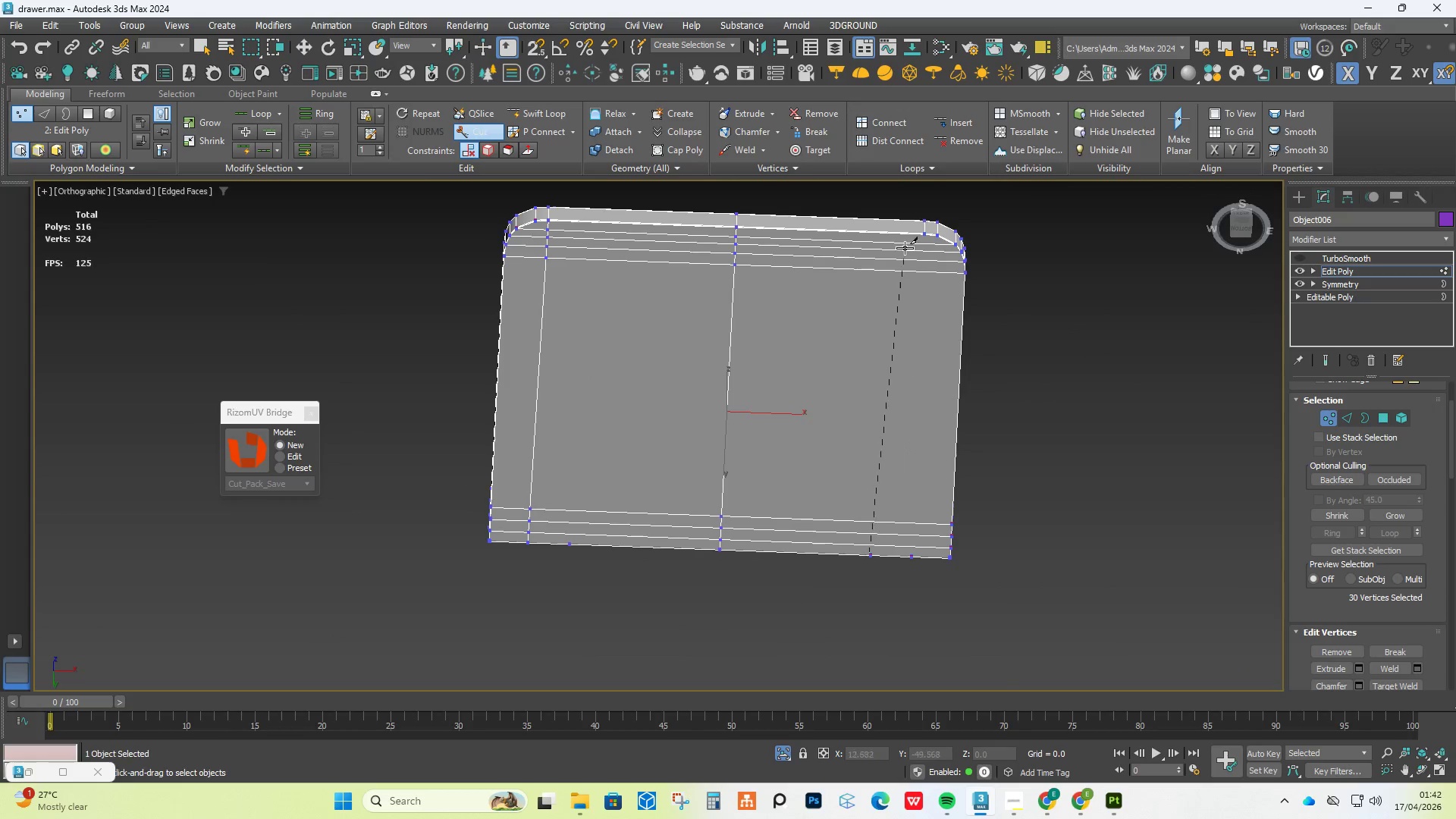 
scroll: coordinate [906, 236], scroll_direction: up, amount: 5.0
 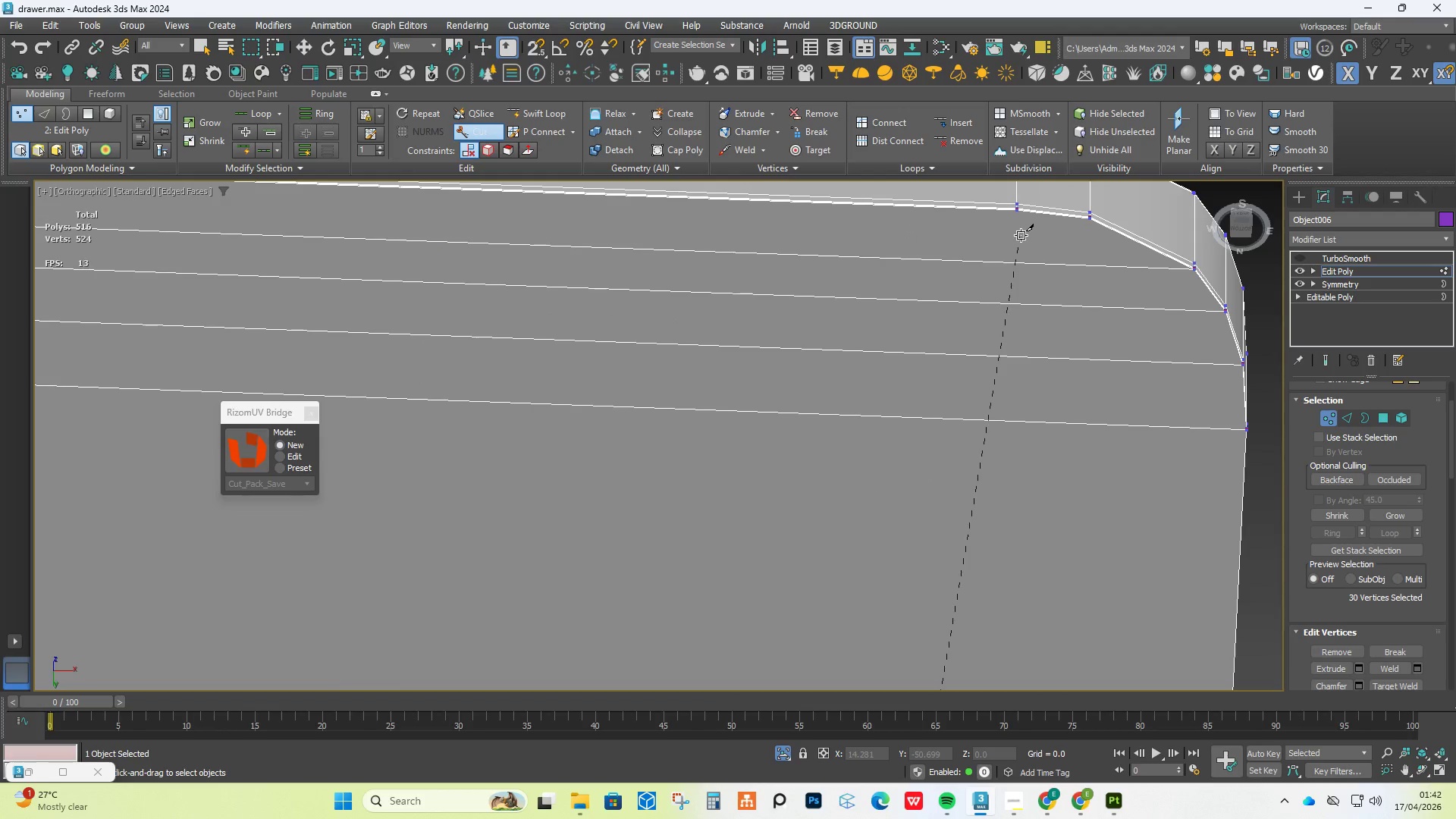 
left_click([1018, 214])
 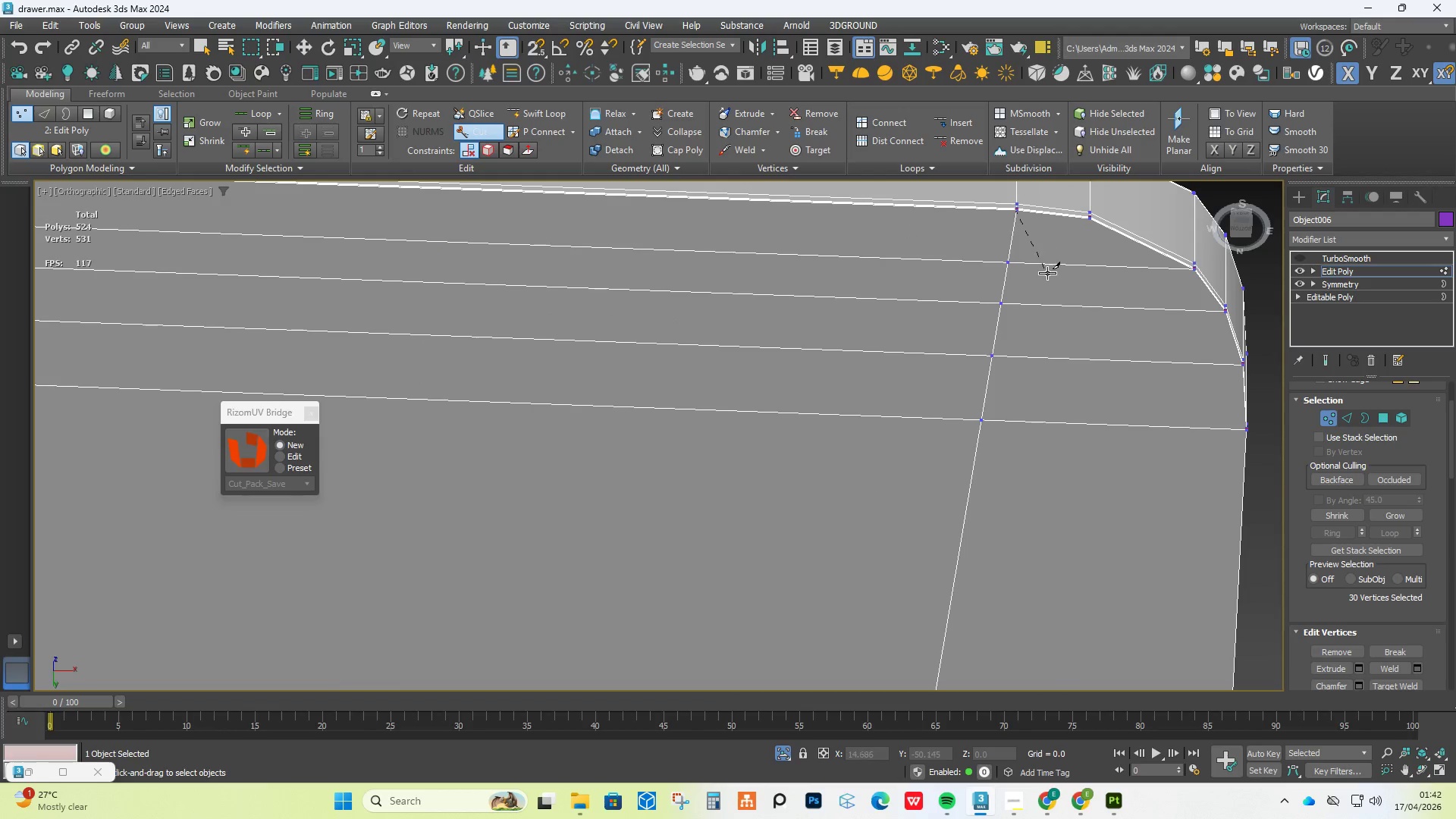 
right_click([1047, 274])
 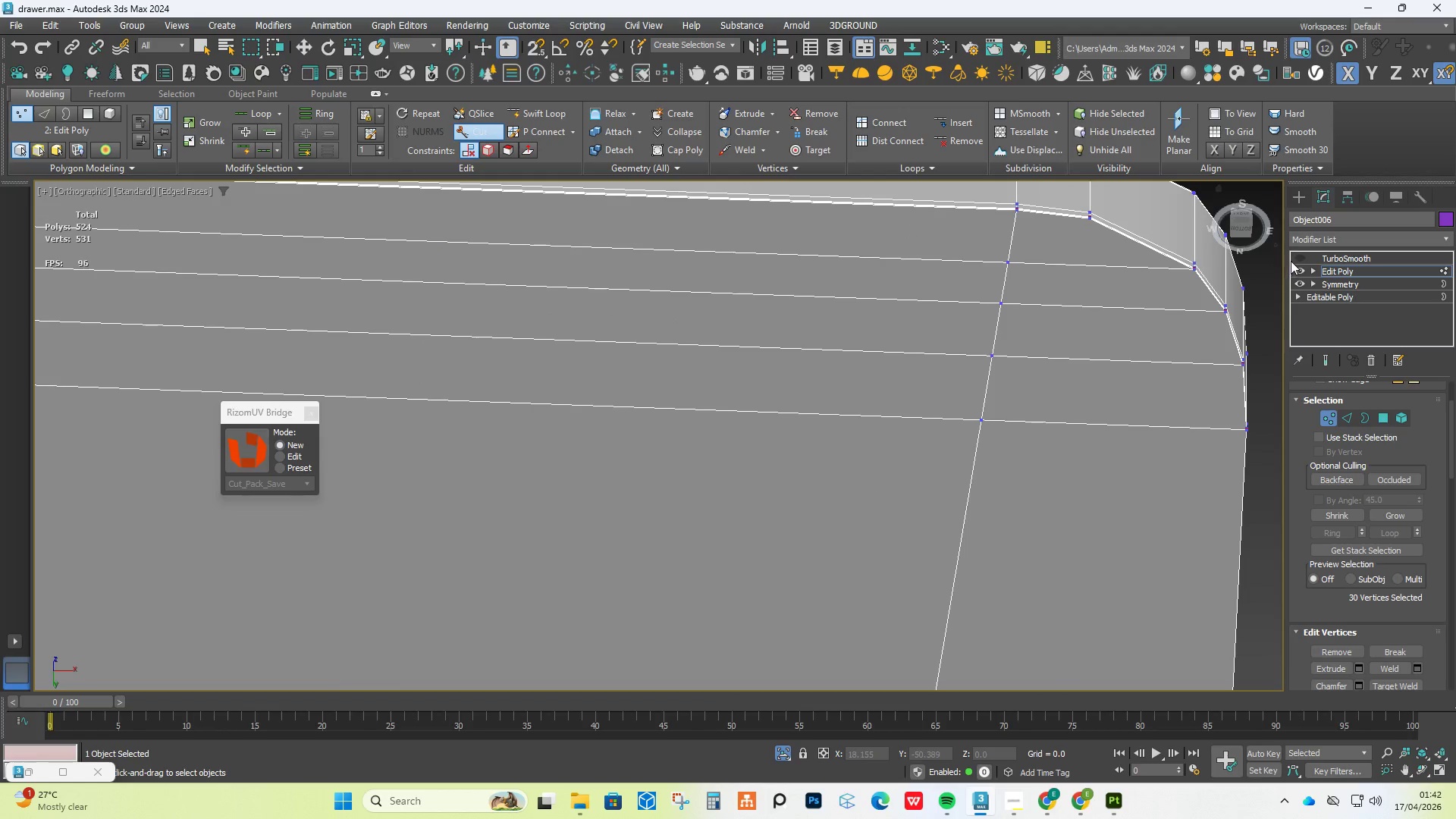 
left_click([1298, 259])
 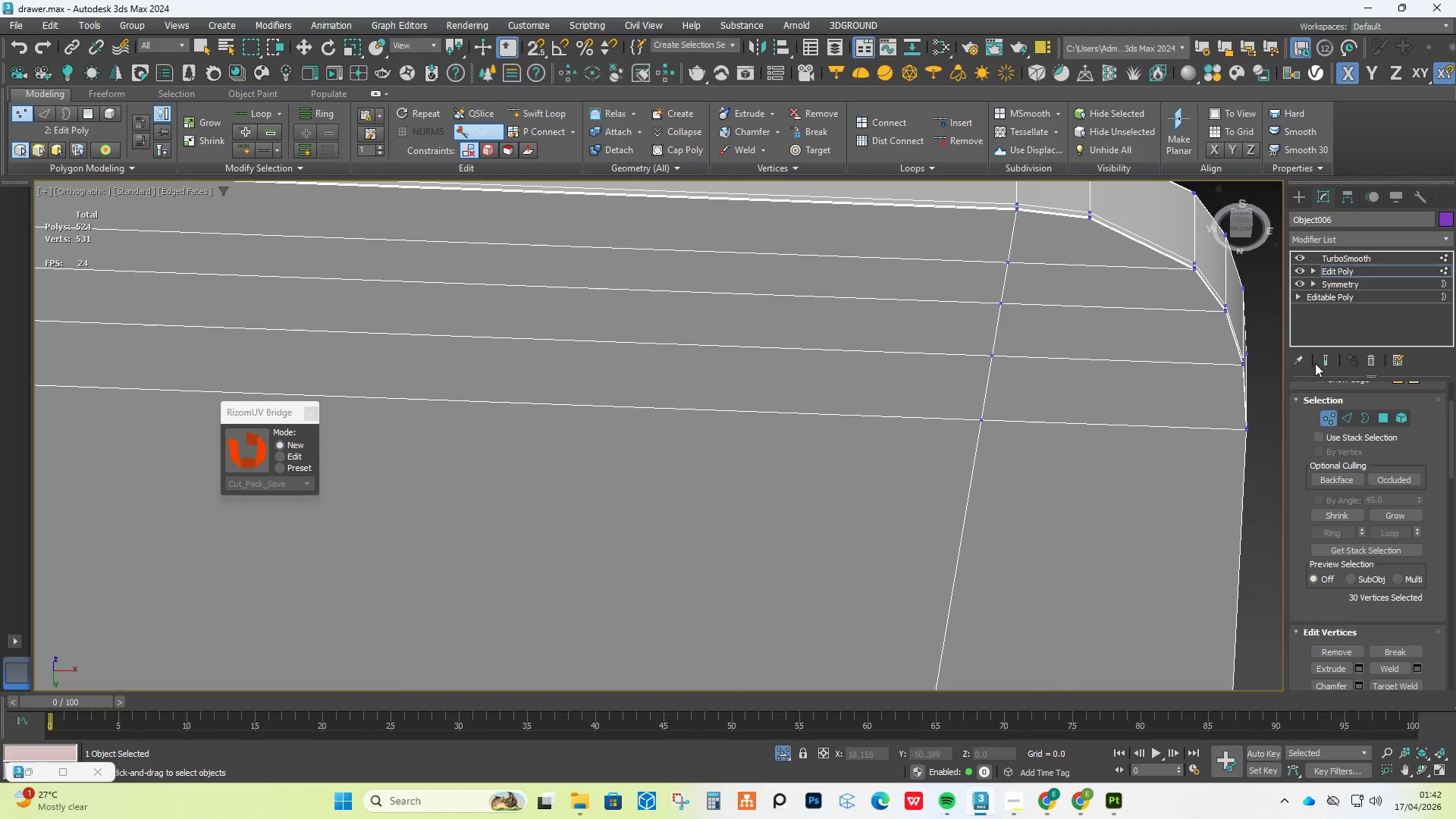 
left_click([1324, 362])
 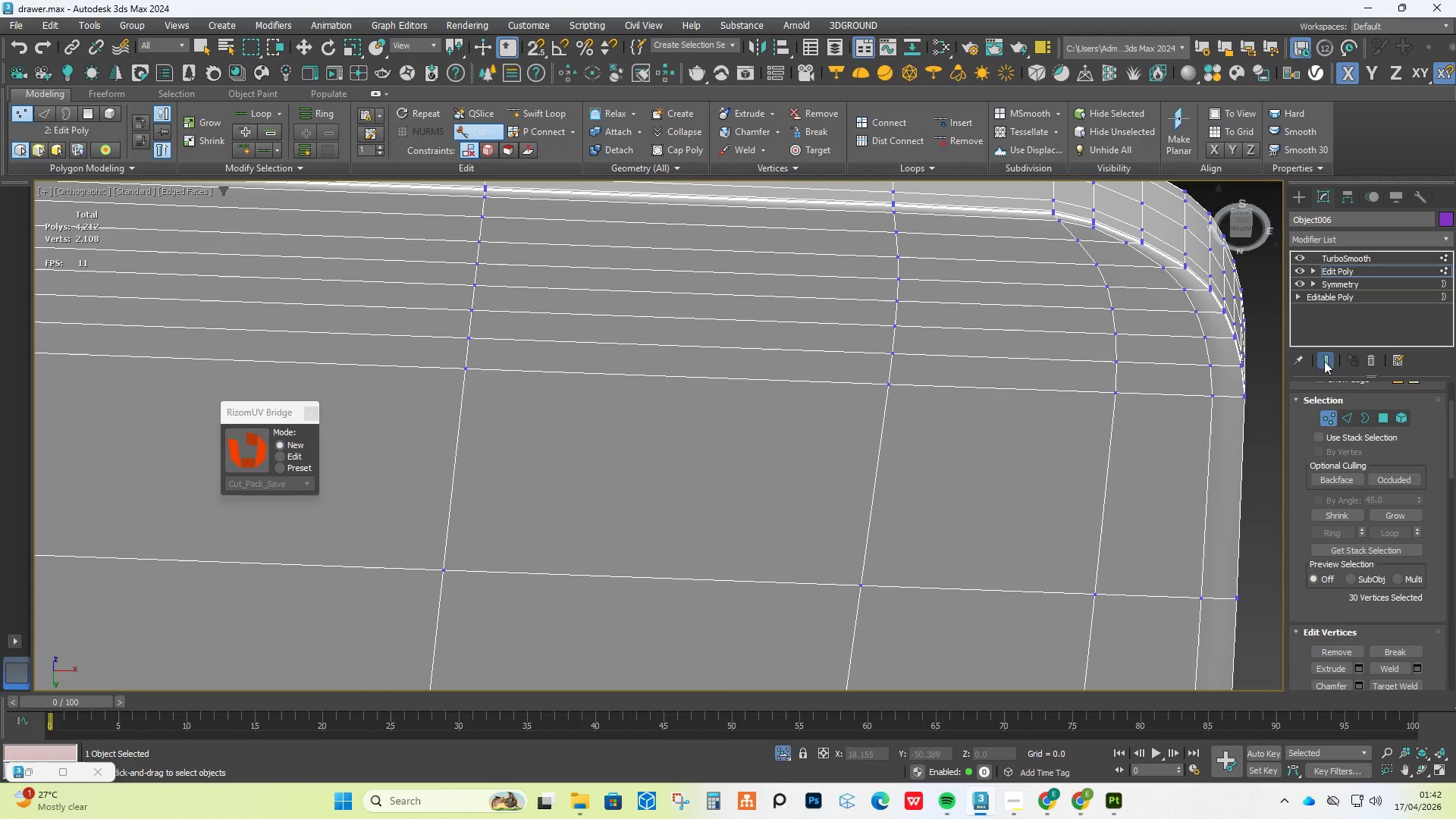 
scroll: coordinate [1004, 309], scroll_direction: down, amount: 4.0
 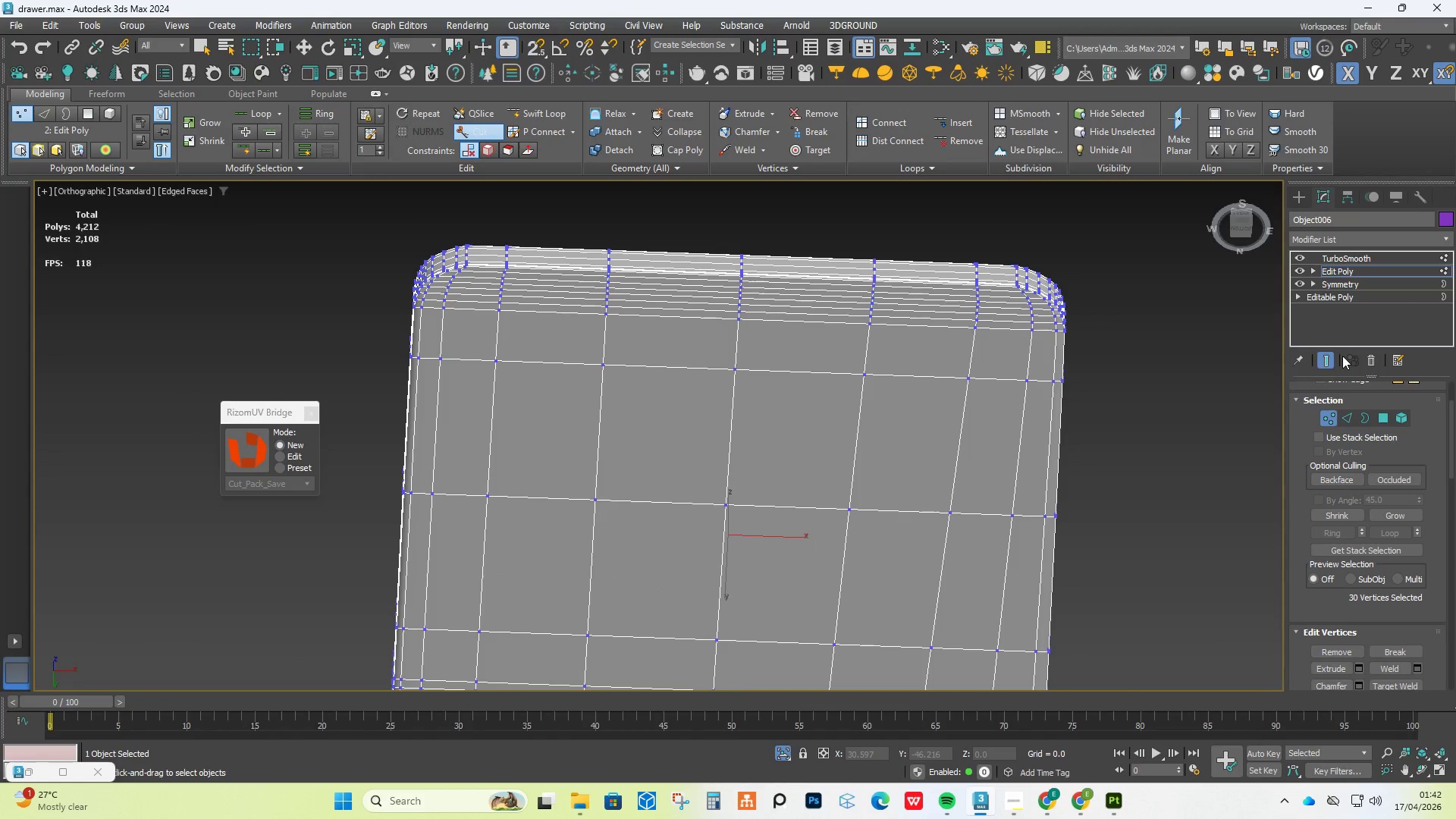 
left_click([1328, 360])
 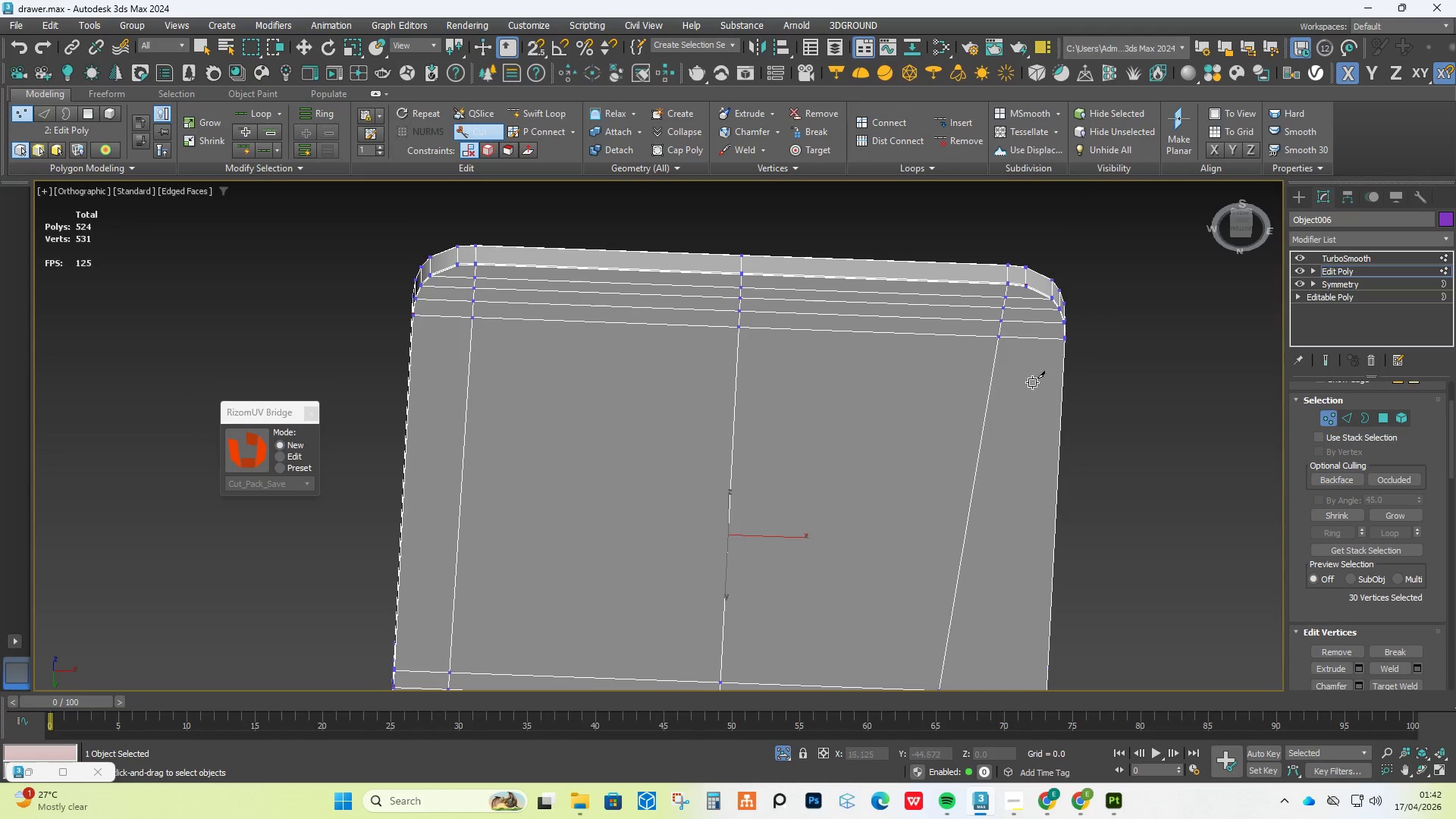 
scroll: coordinate [990, 631], scroll_direction: up, amount: 4.0
 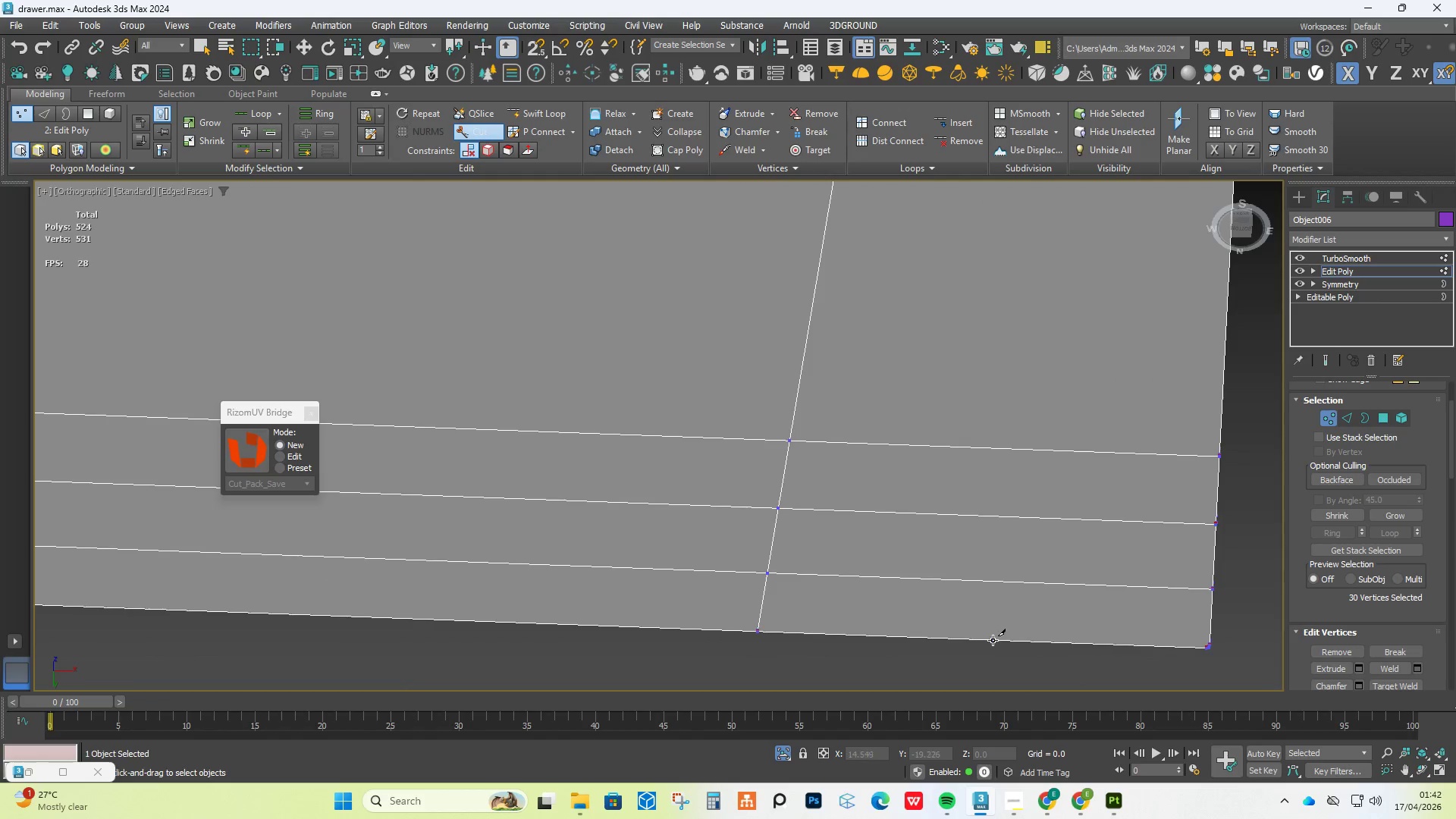 
left_click([993, 641])
 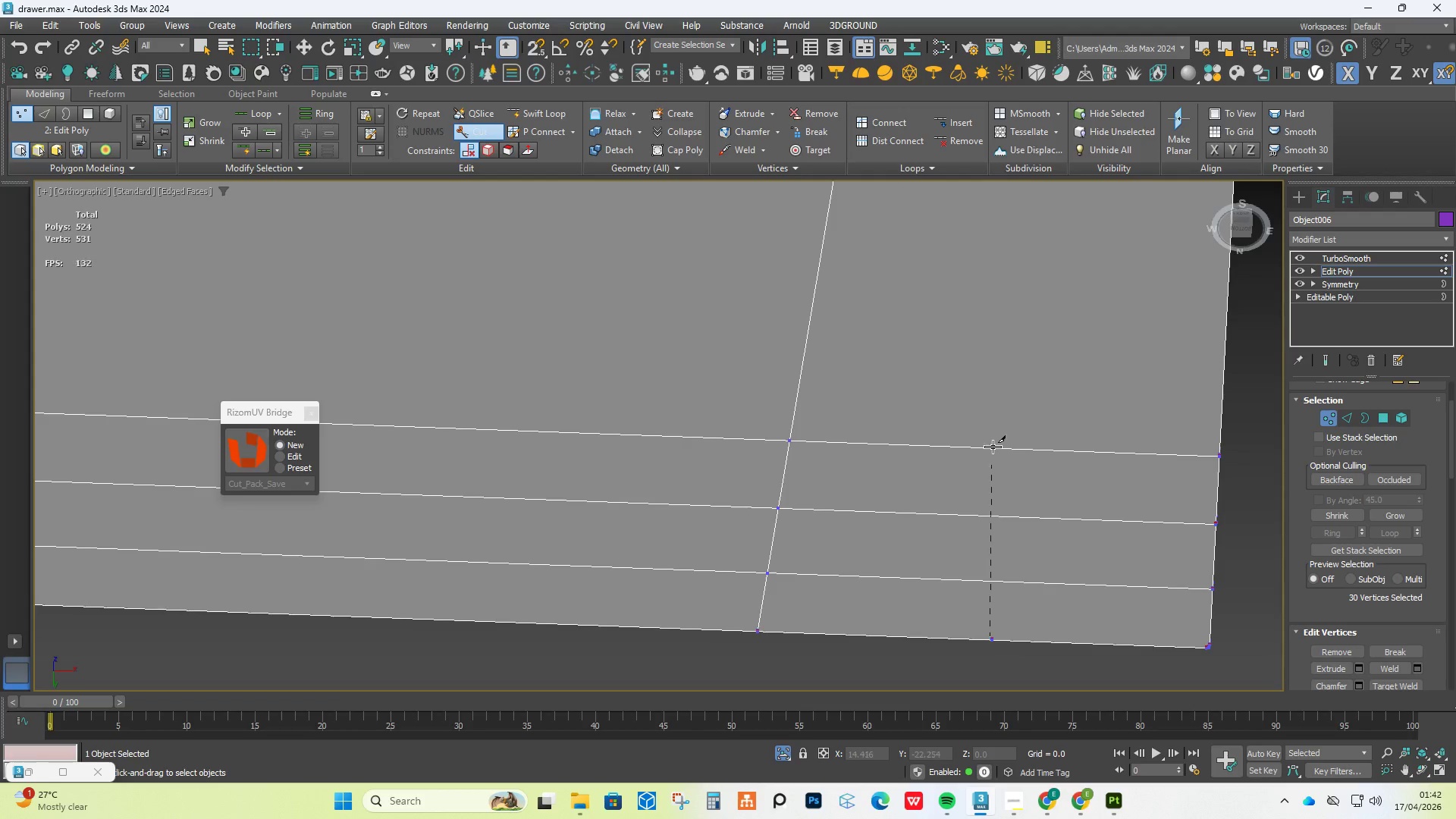 
scroll: coordinate [993, 427], scroll_direction: down, amount: 7.0
 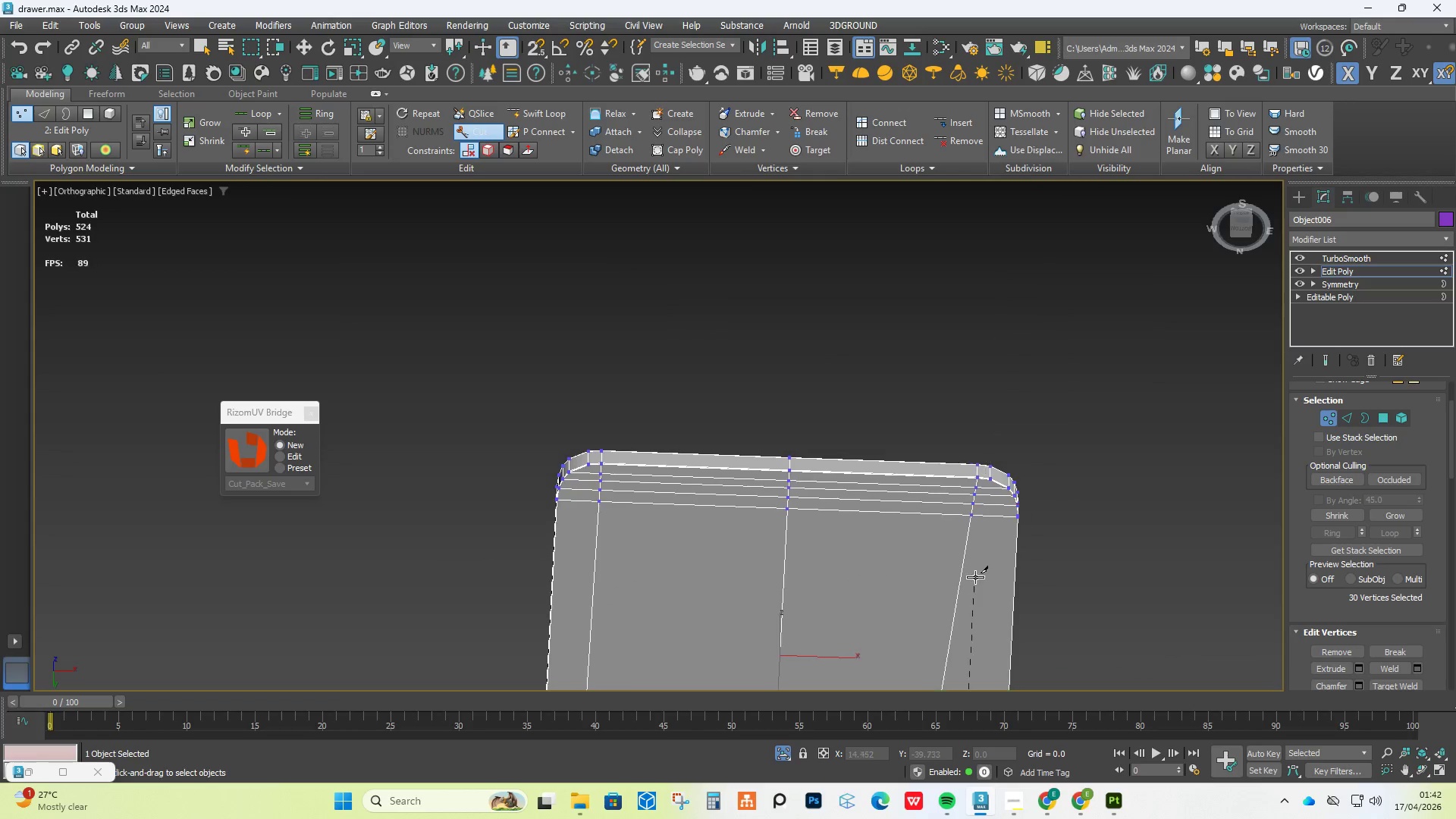 
scroll: coordinate [1011, 393], scroll_direction: up, amount: 11.0
 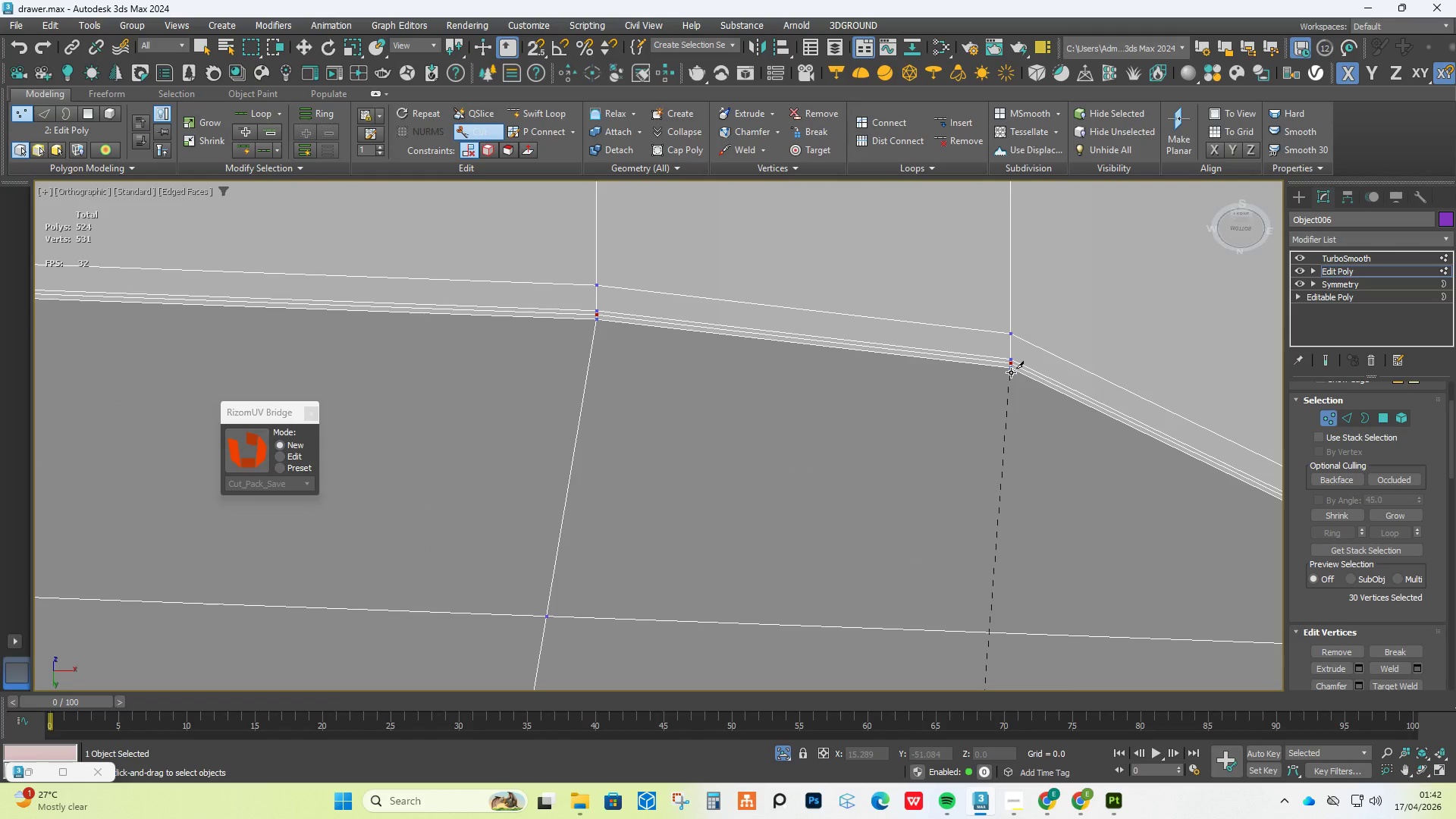 
left_click([1011, 372])
 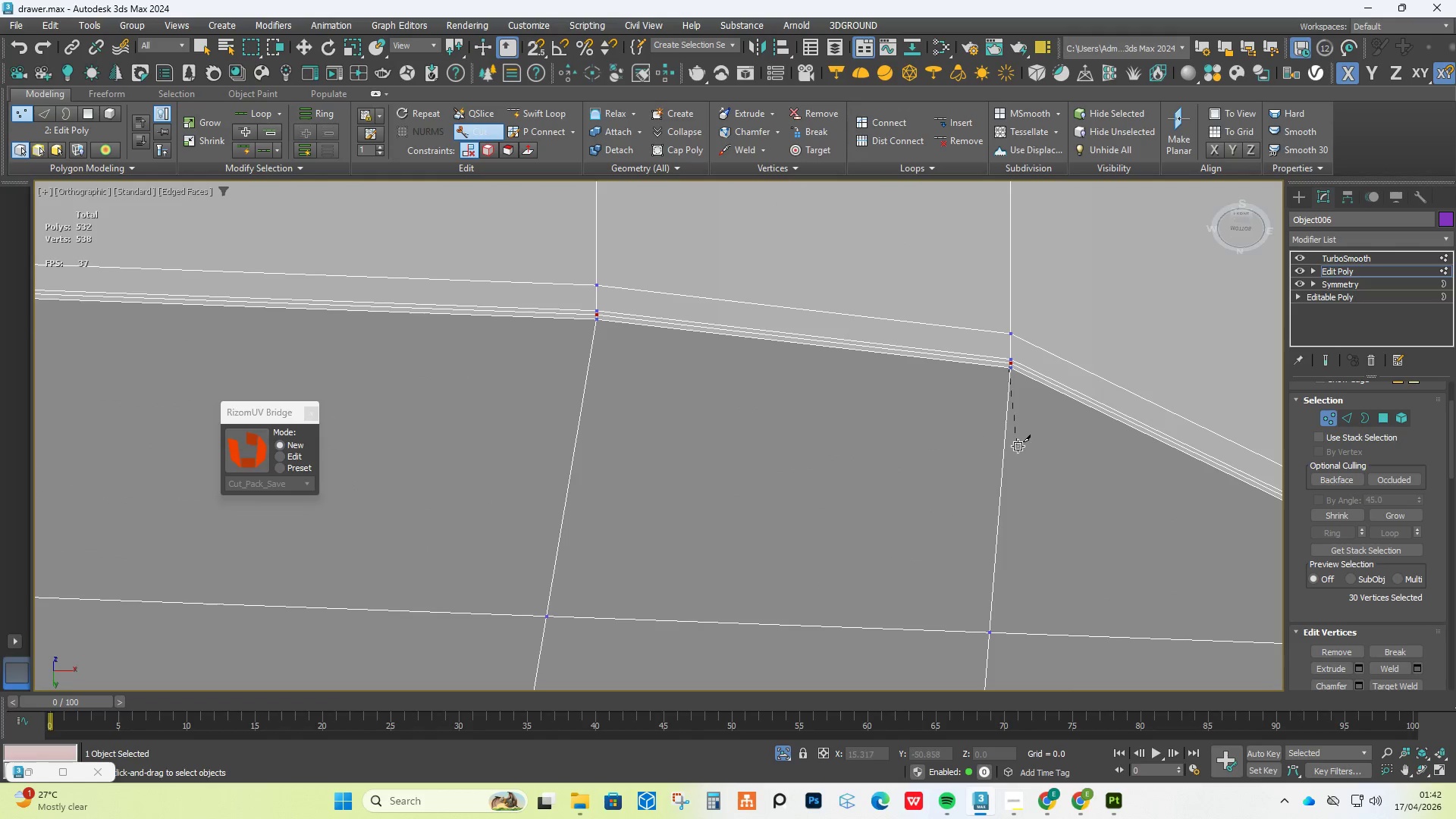 
right_click([1018, 446])
 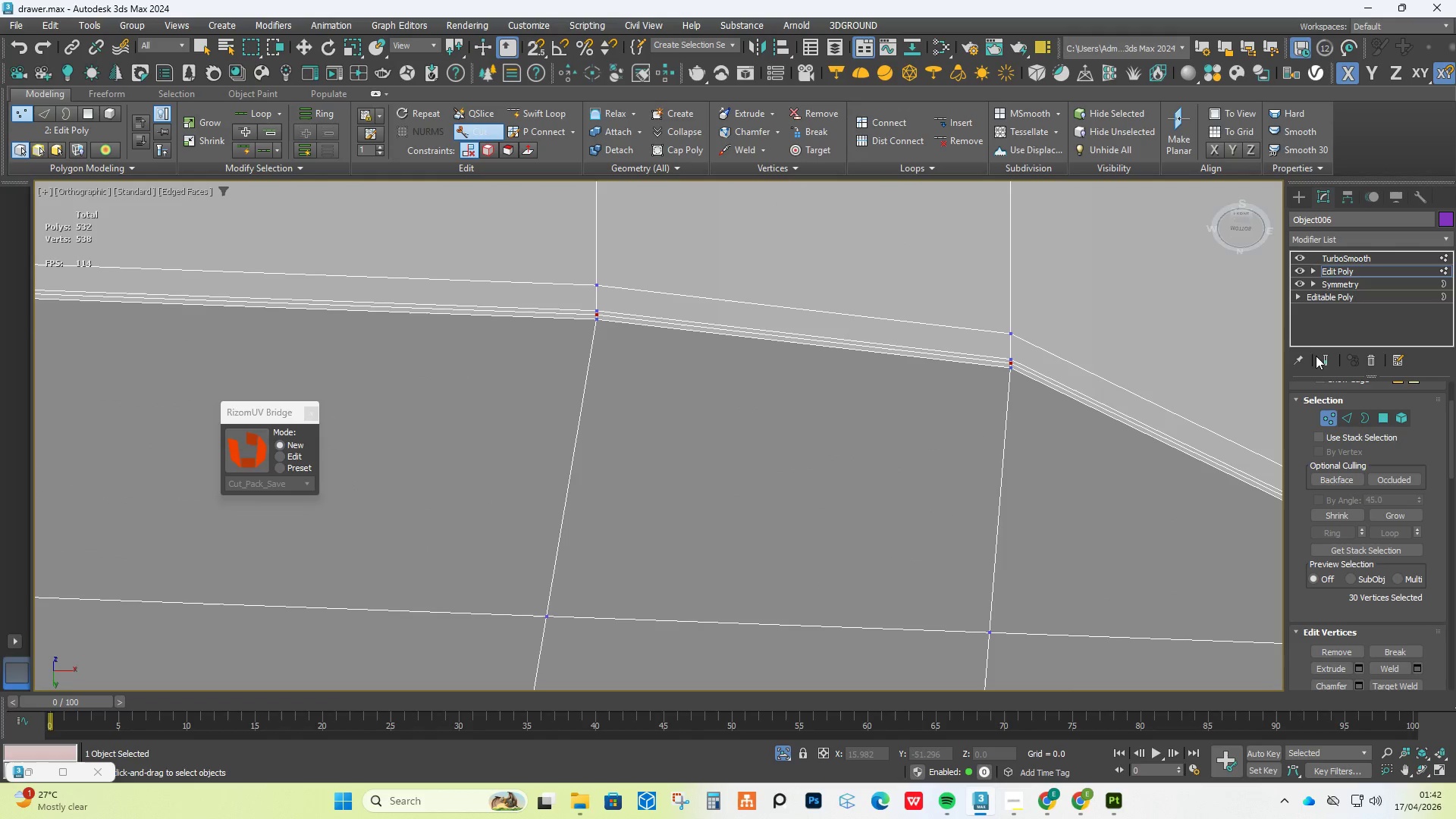 
left_click([1320, 362])
 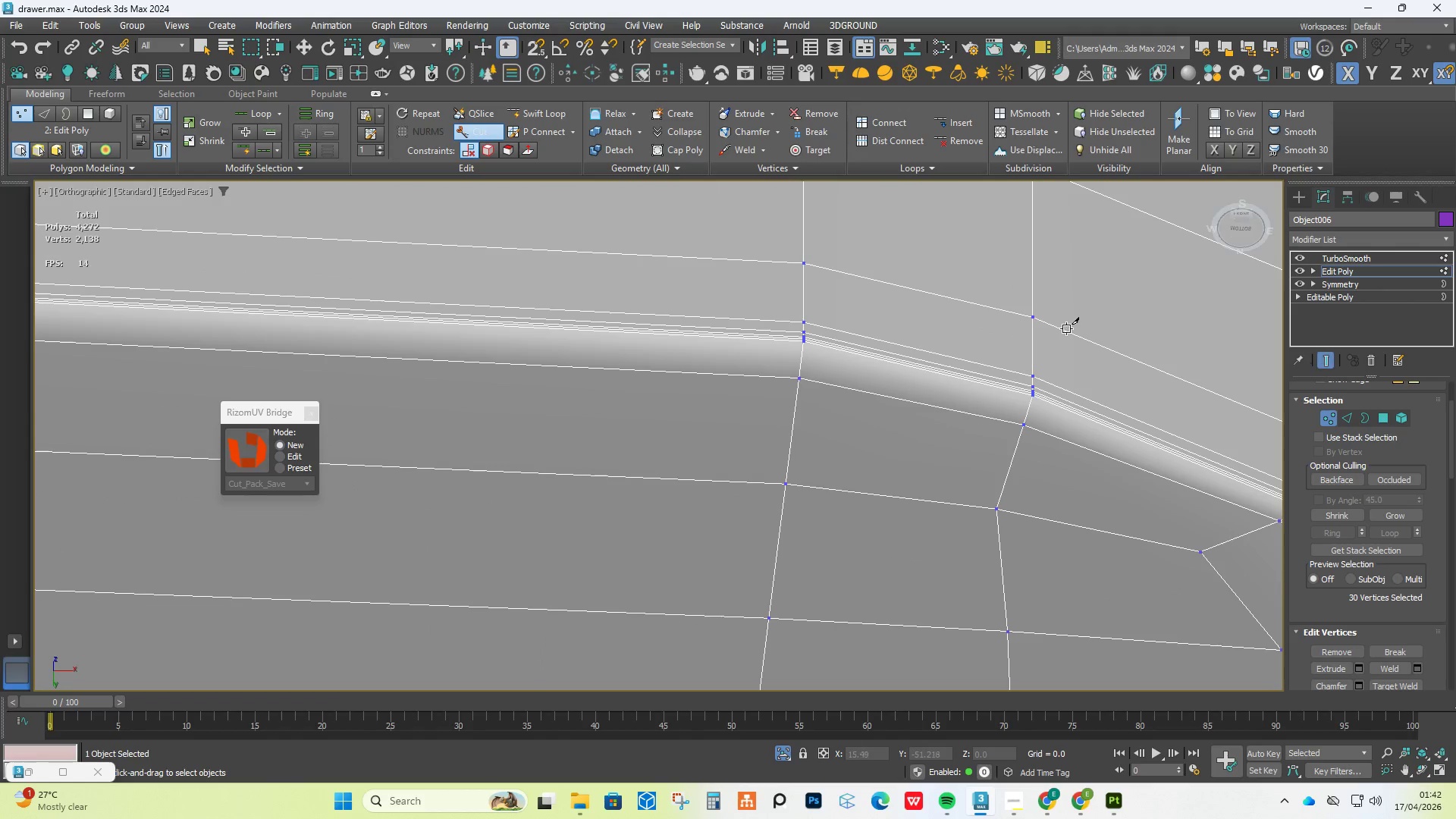 
scroll: coordinate [987, 321], scroll_direction: down, amount: 5.0
 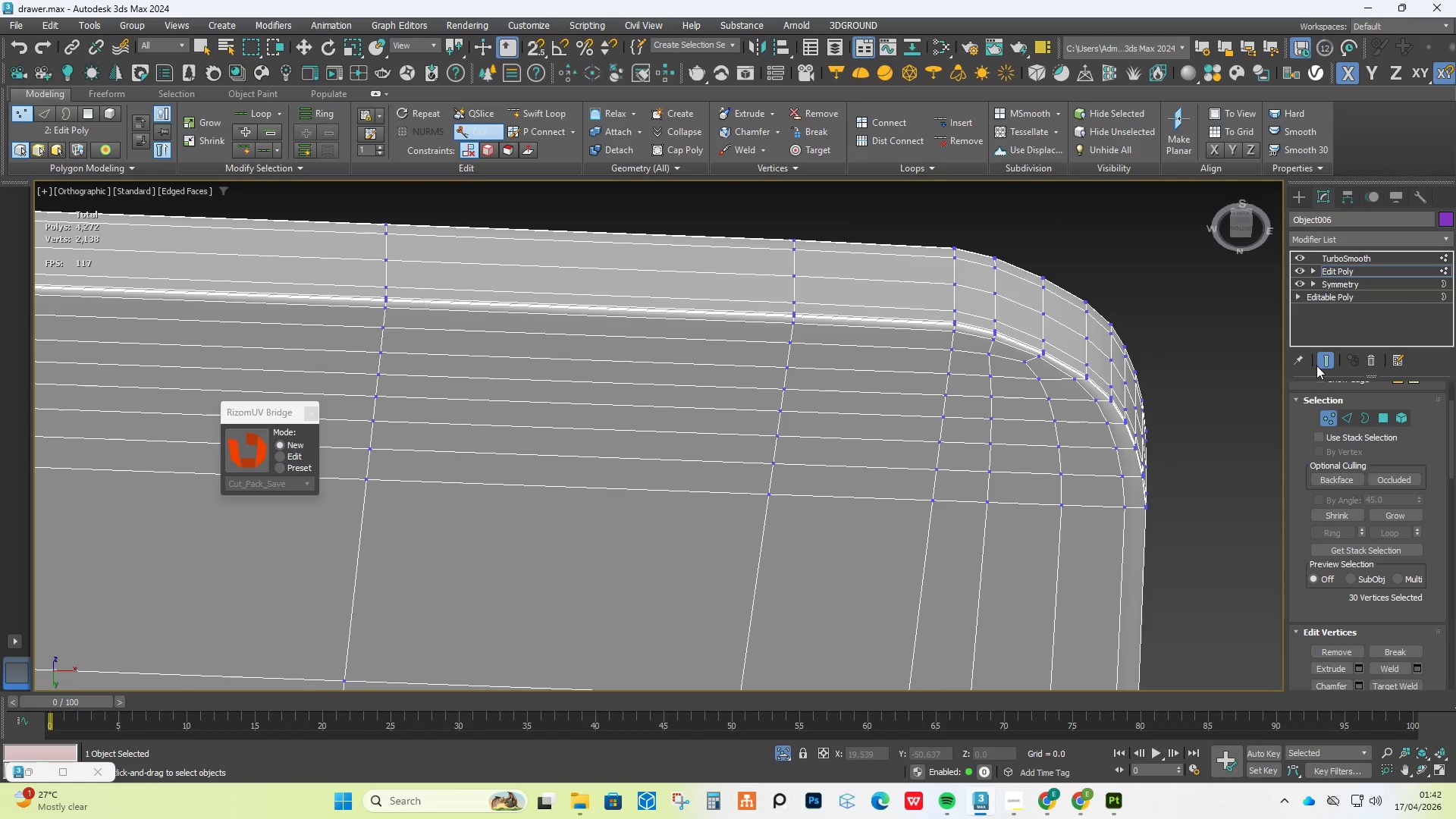 
left_click([1322, 365])
 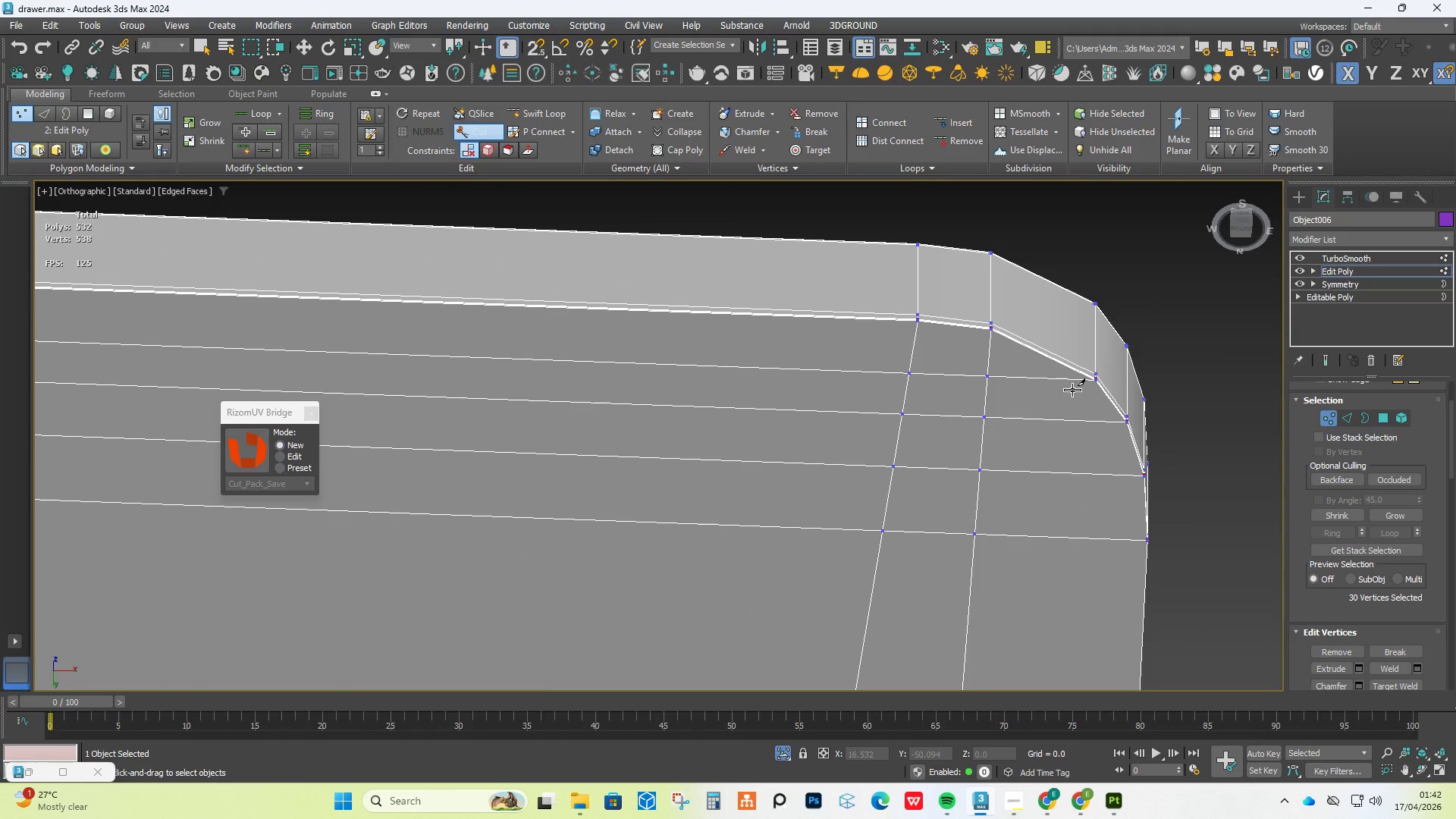 
scroll: coordinate [986, 342], scroll_direction: up, amount: 2.0
 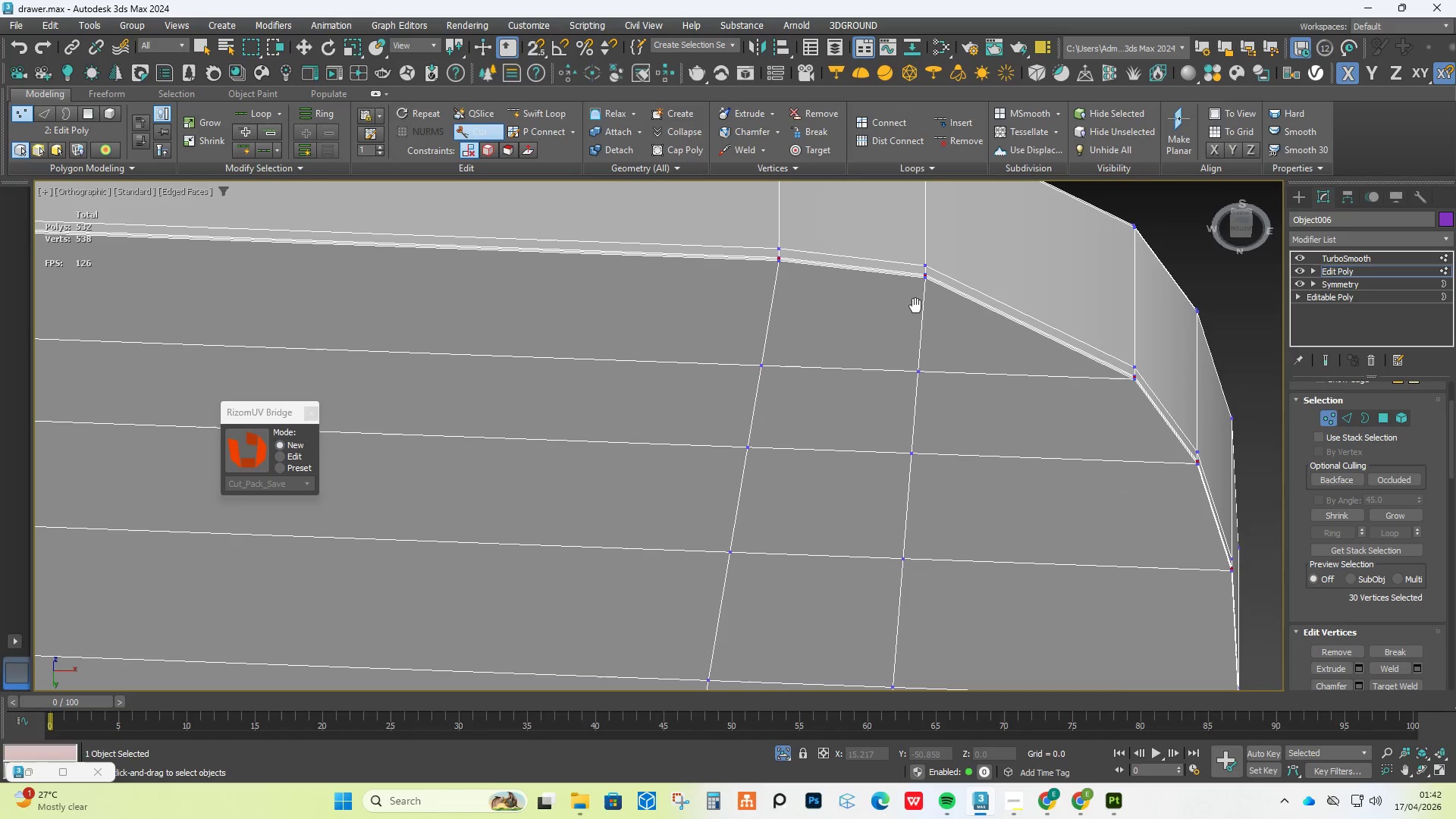 
key(Control+Z)
 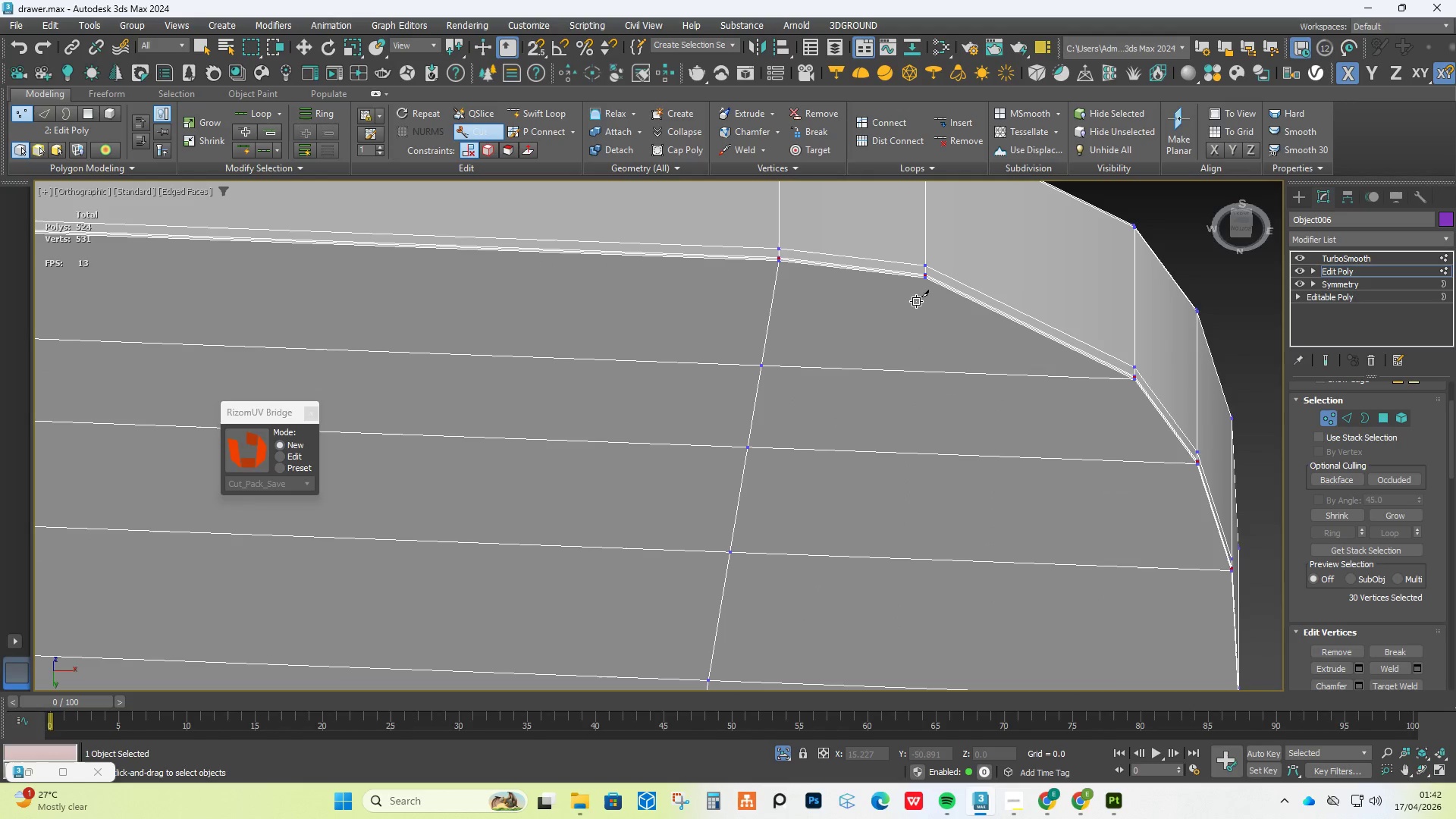 
scroll: coordinate [888, 299], scroll_direction: down, amount: 3.0
 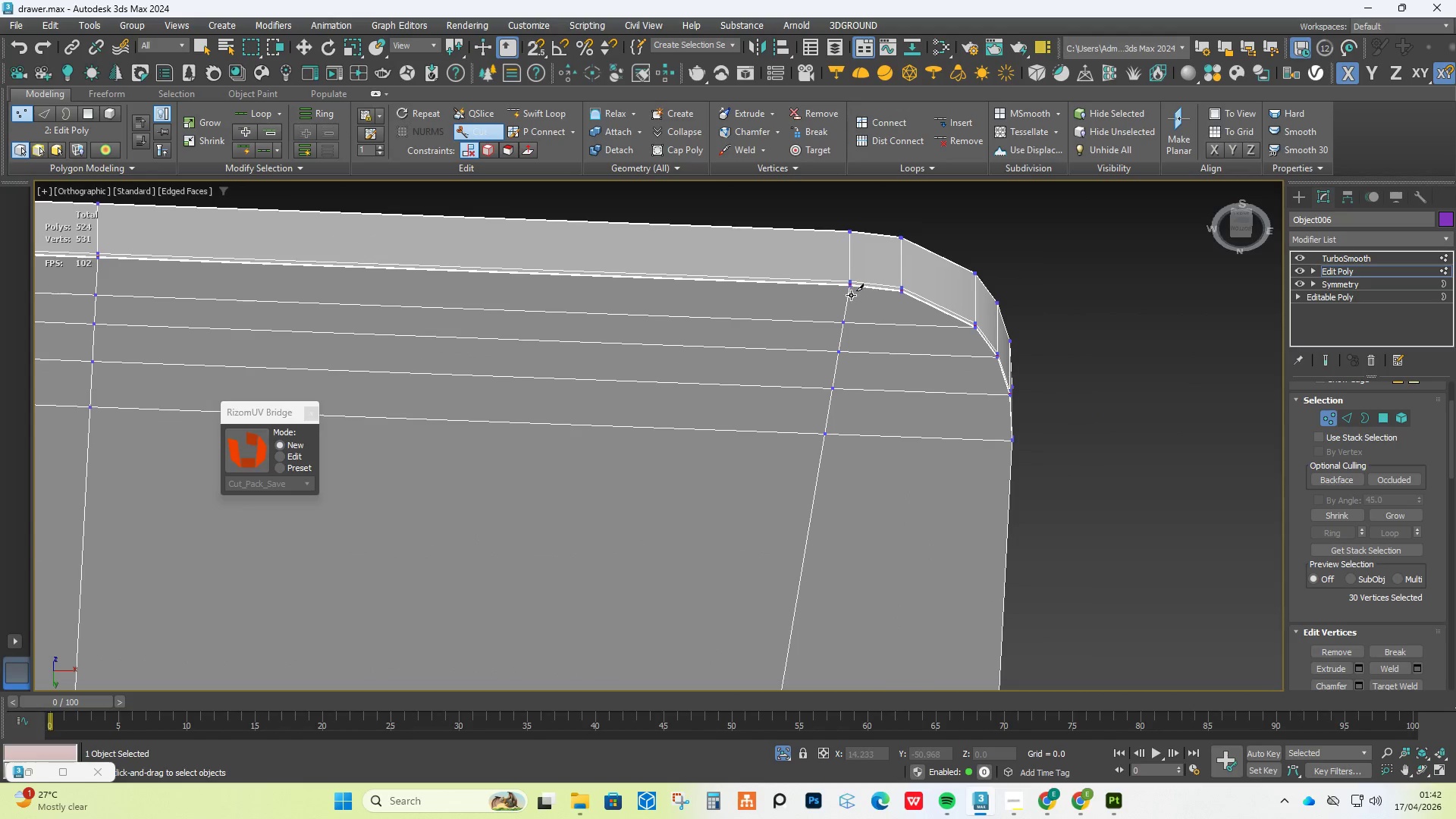 
key(Control+Z)
 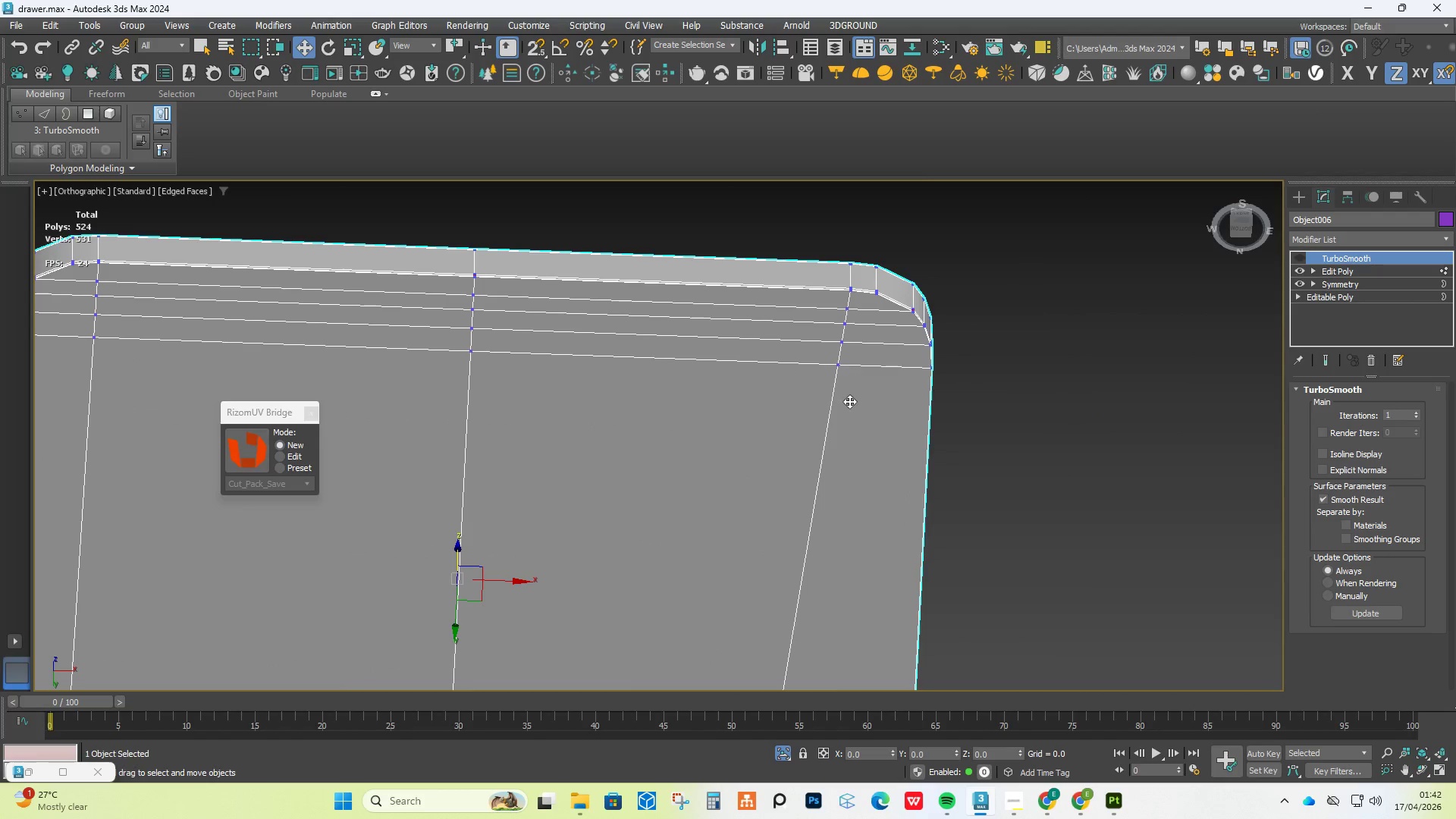 
scroll: coordinate [851, 295], scroll_direction: down, amount: 2.0
 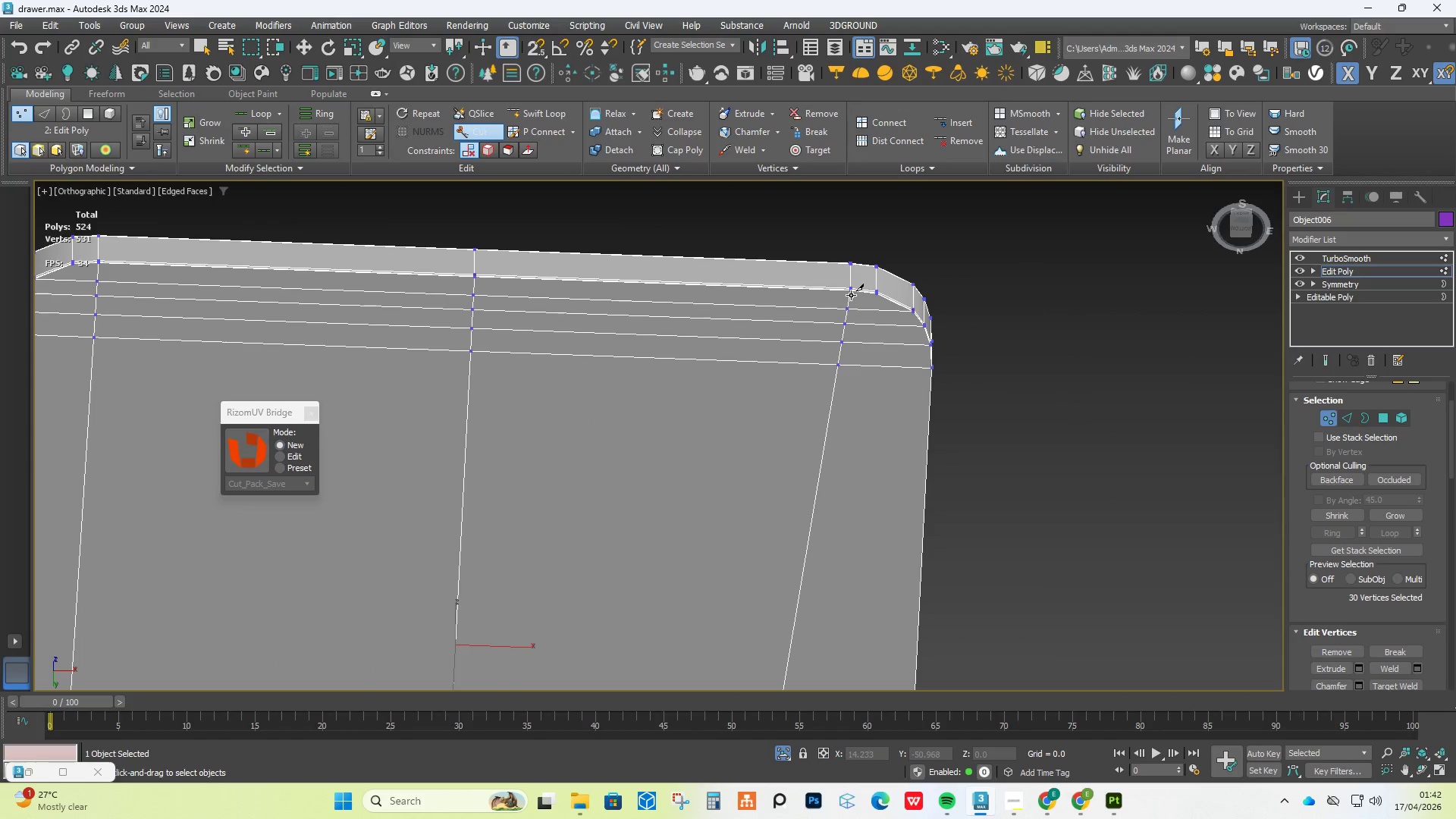 
key(Control+Z)
 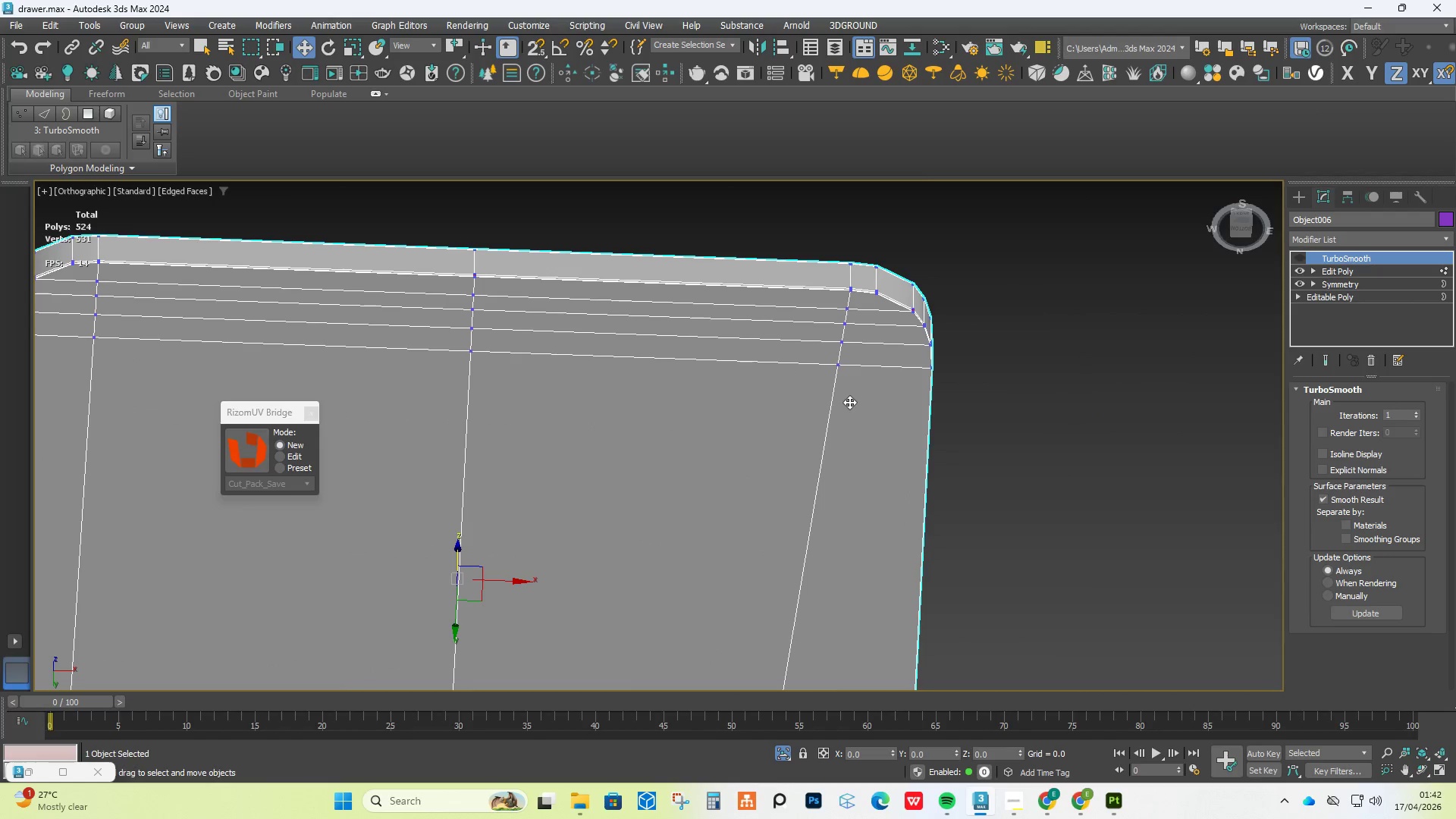 
key(Control+Z)
 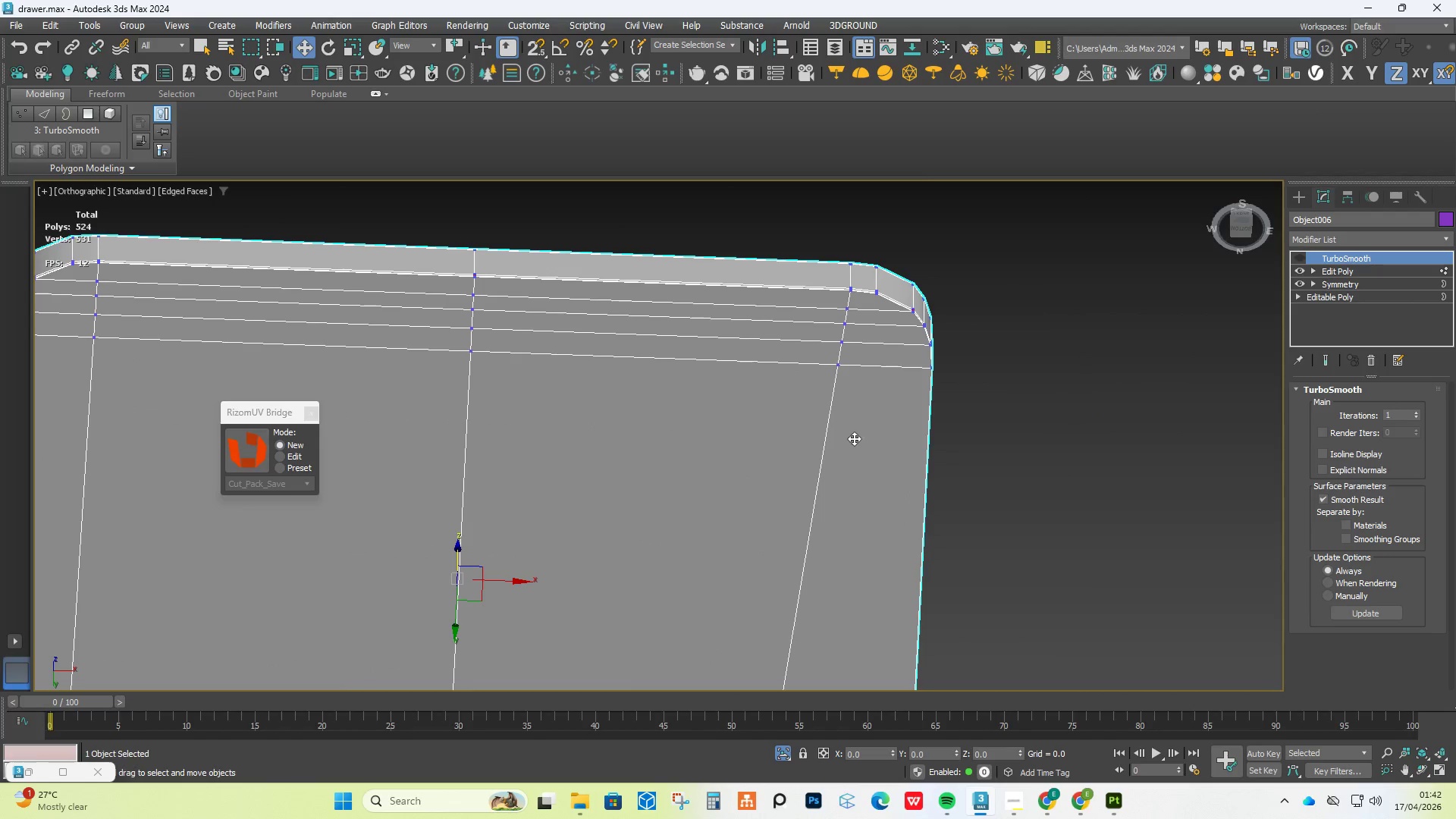 
key(Control+Z)
 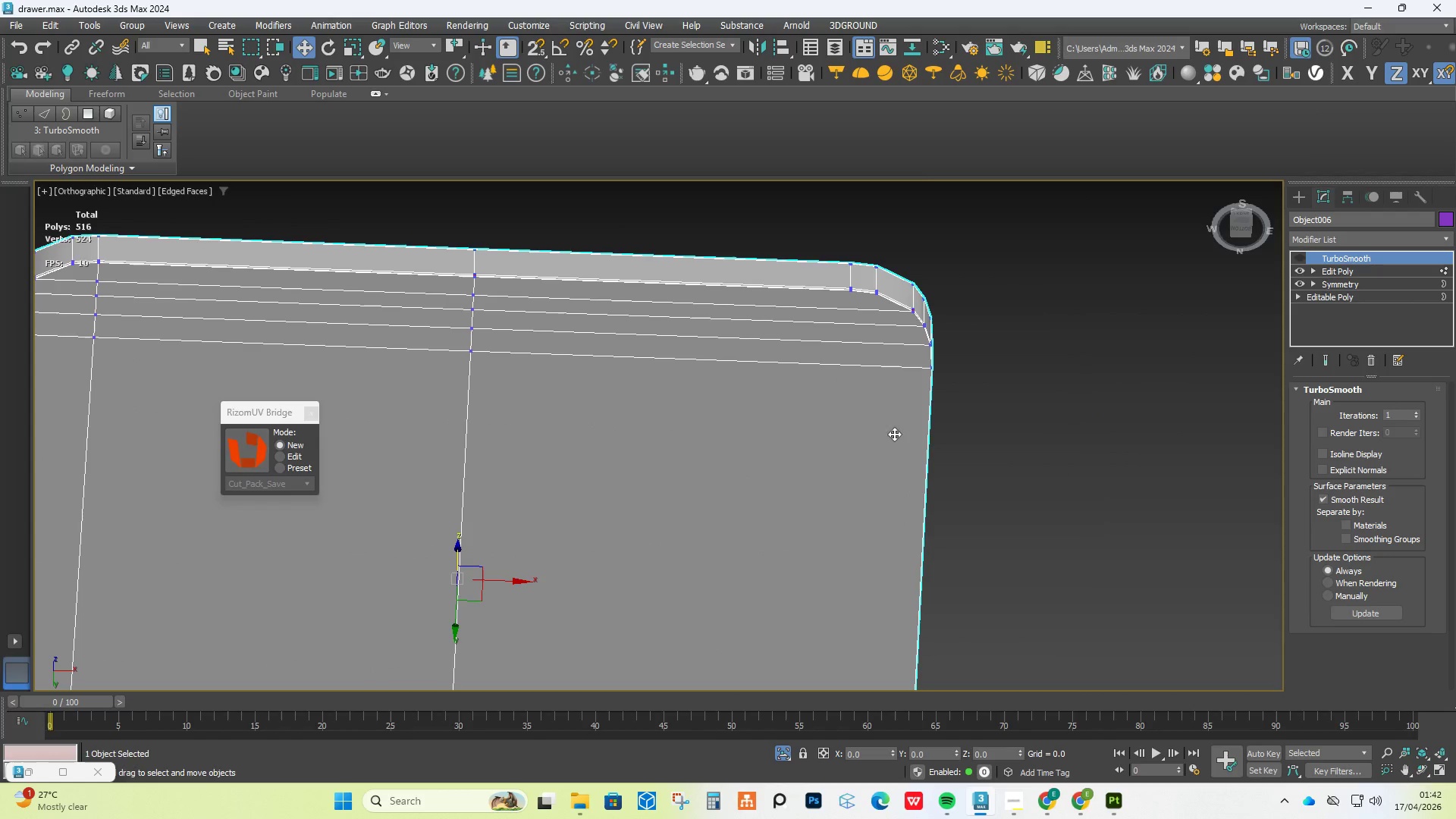 
scroll: coordinate [869, 459], scroll_direction: down, amount: 3.0
 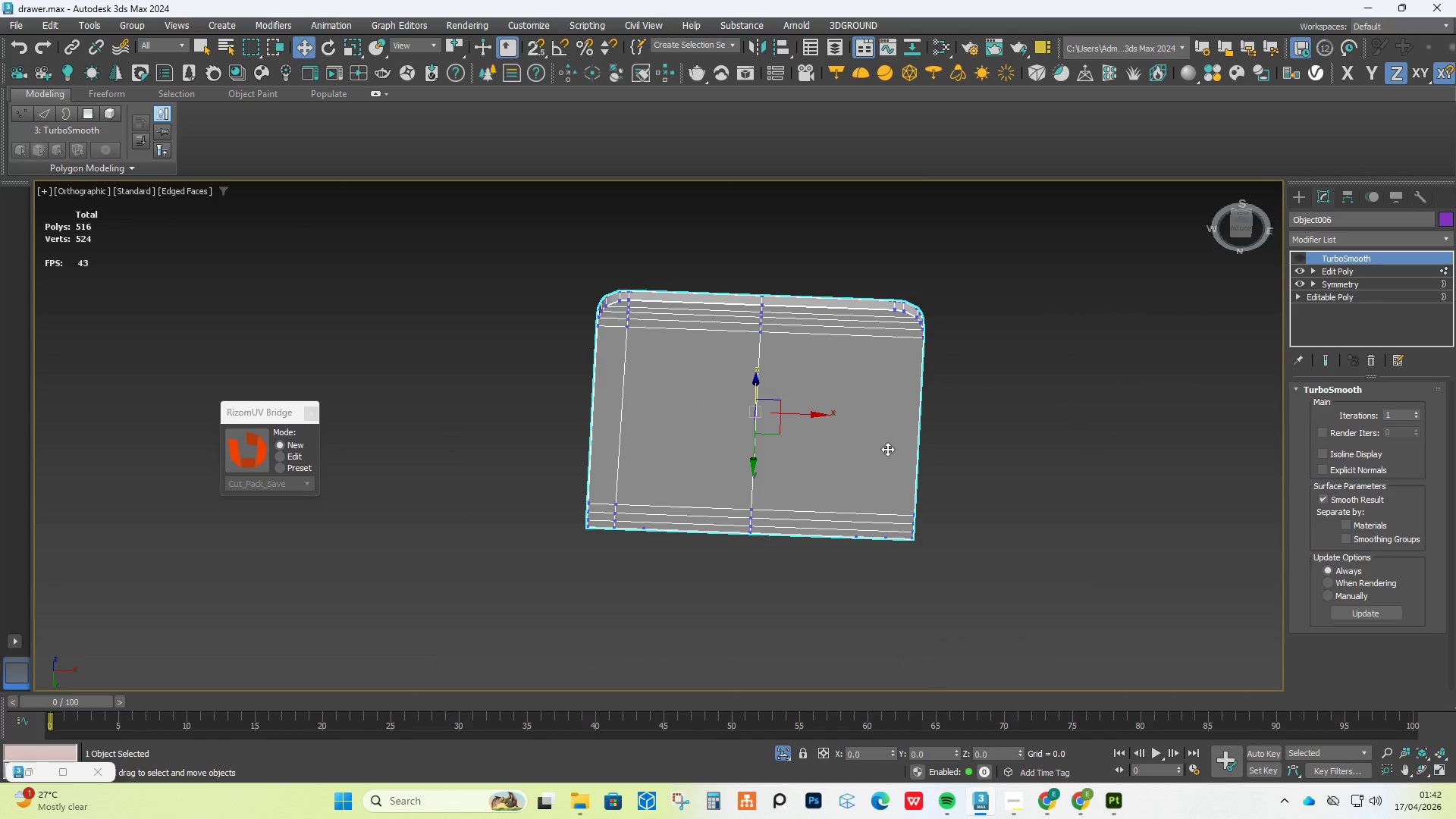 
key(Alt+C)
 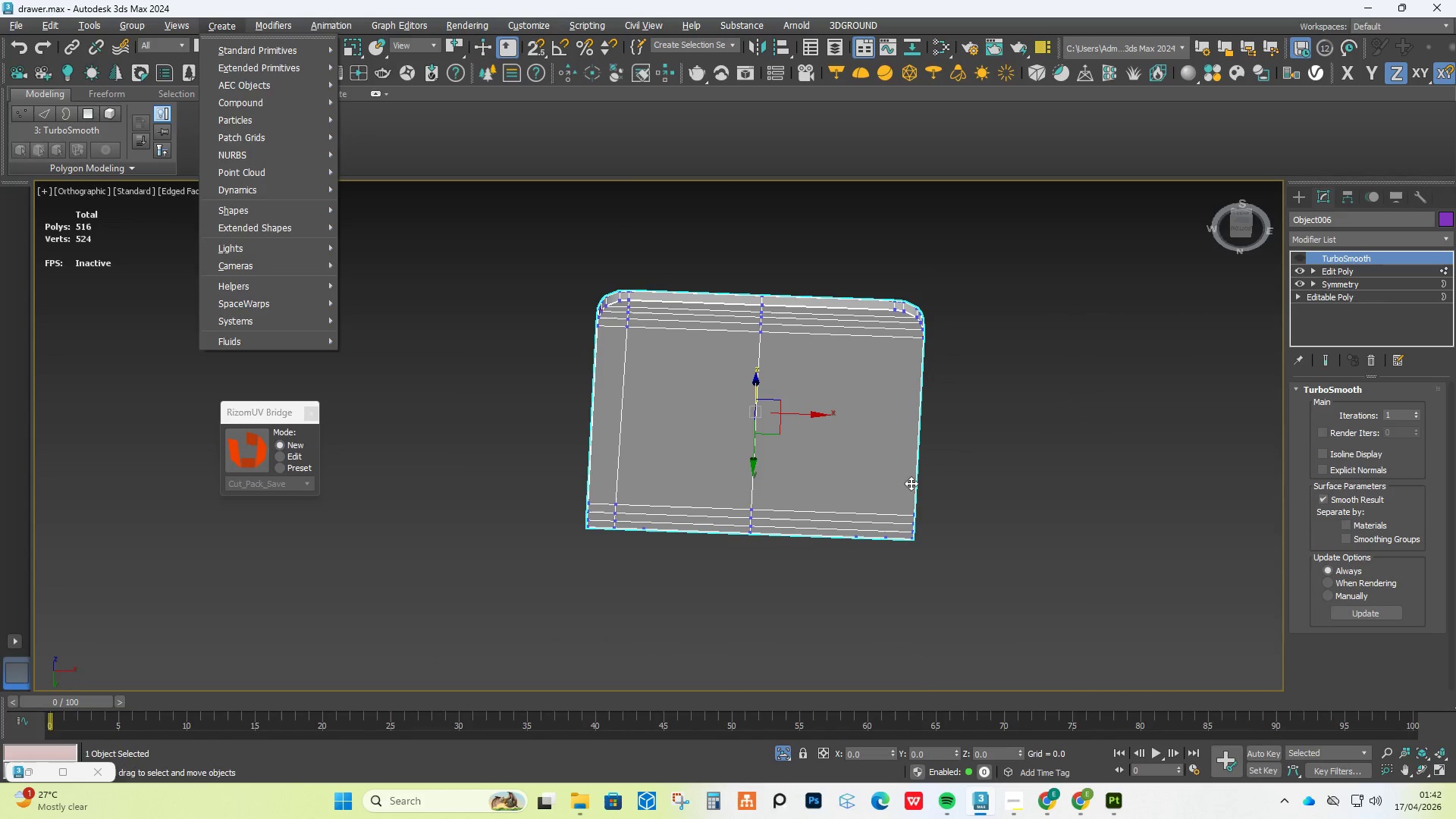 
hold_key(key=AltLeft, duration=7.5)
 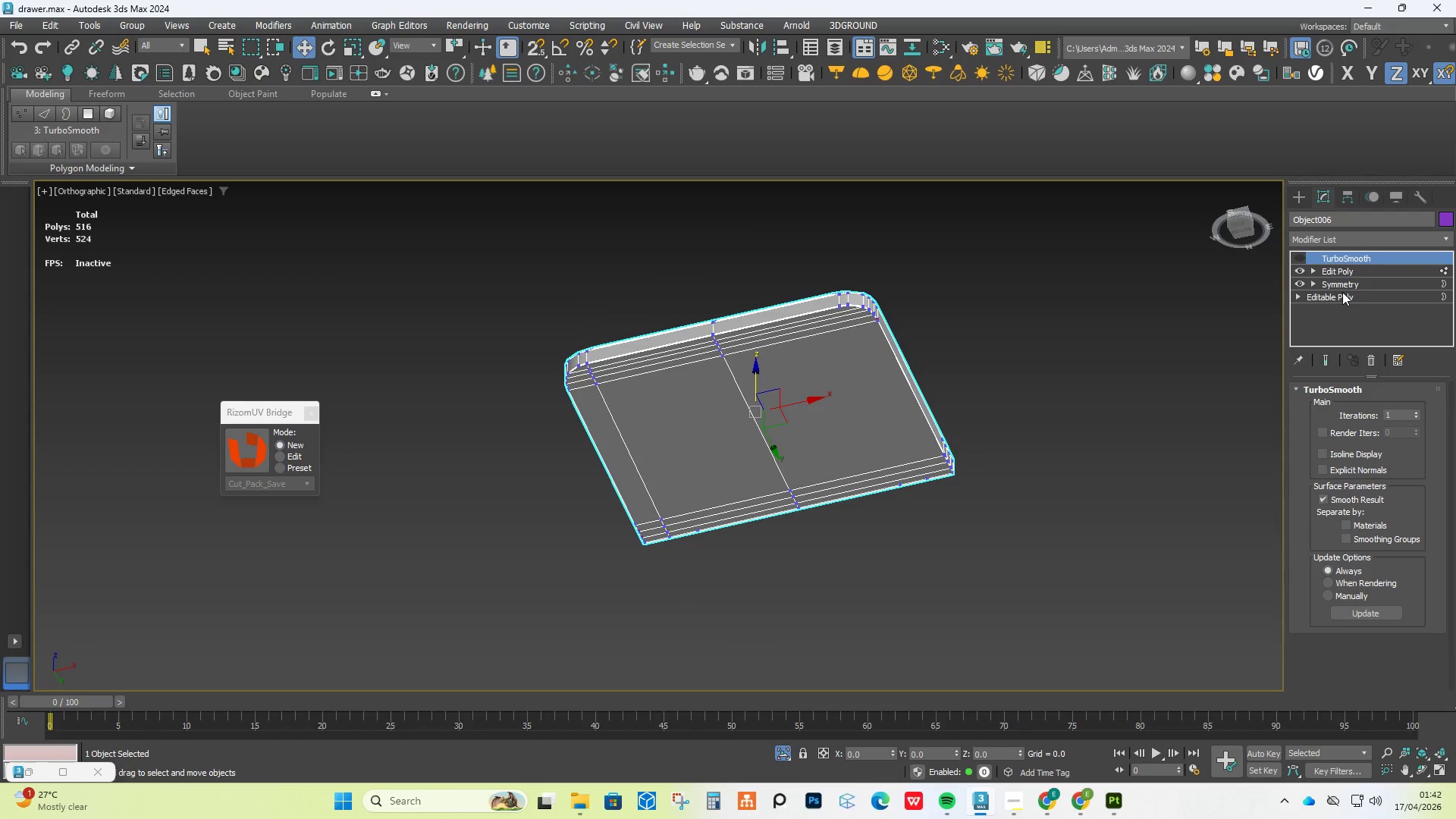 
left_click([1342, 263])
 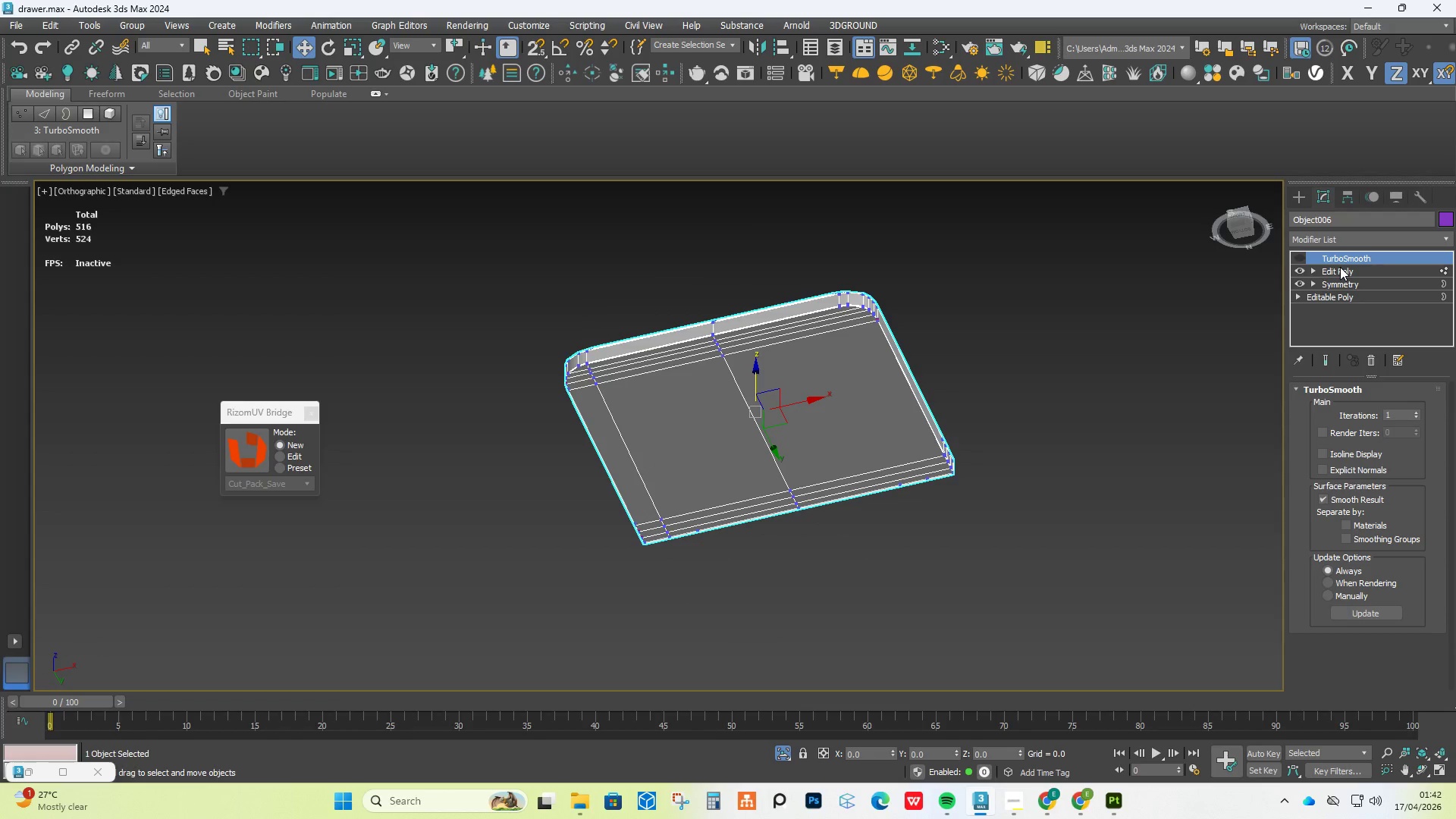 
left_click([1340, 267])
 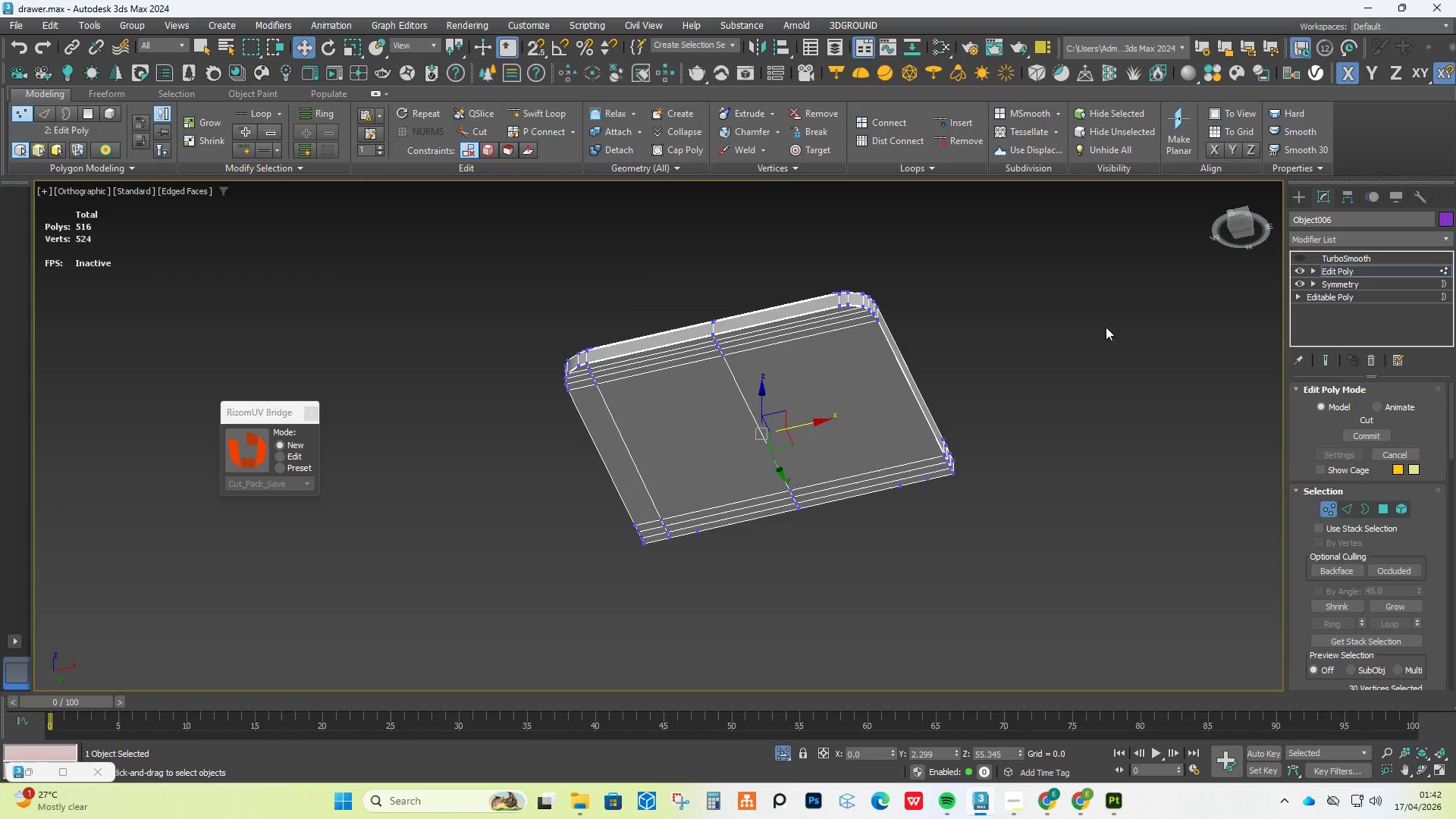 
key(Alt+C)
 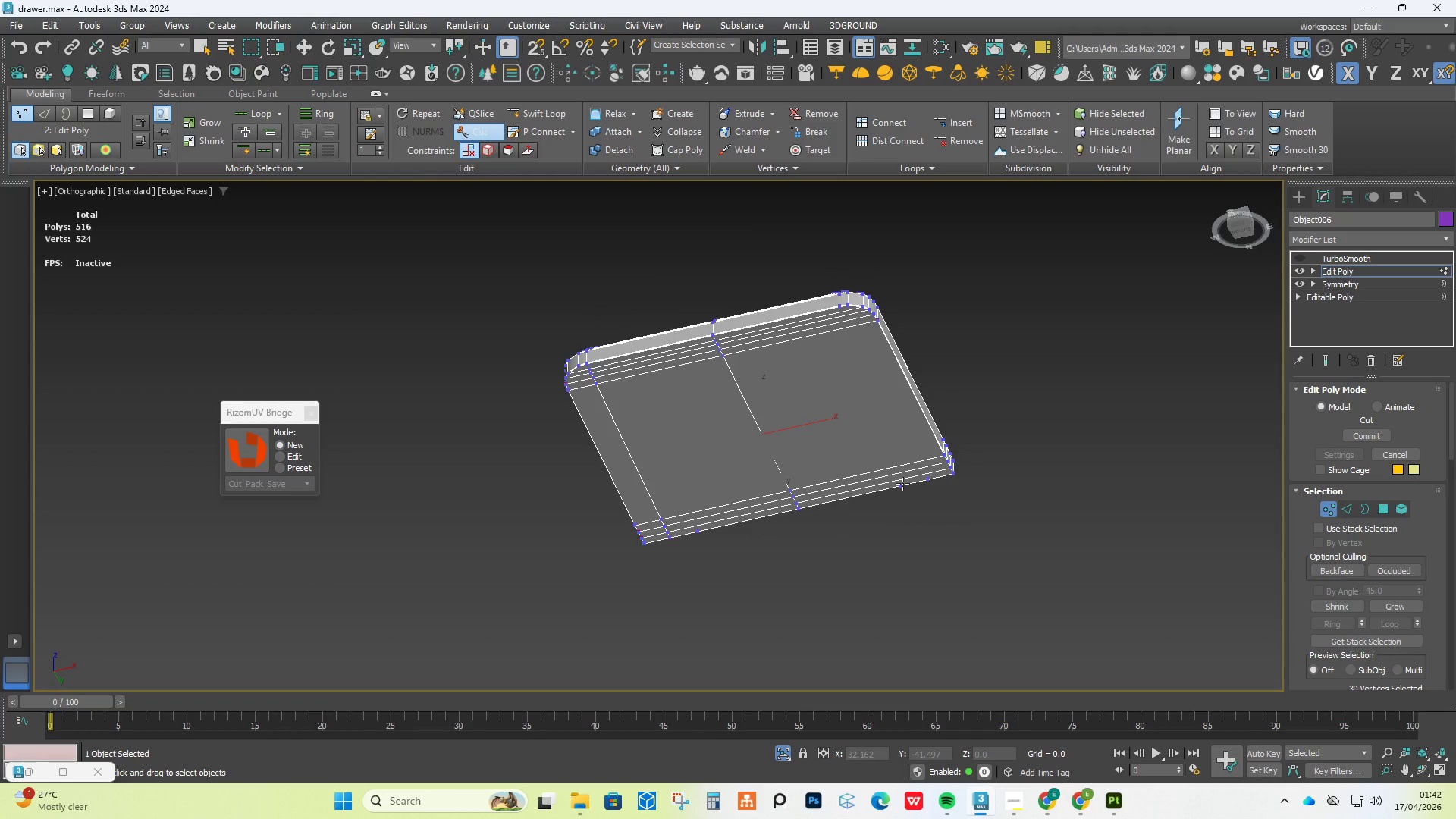 
scroll: coordinate [902, 484], scroll_direction: up, amount: 6.0
 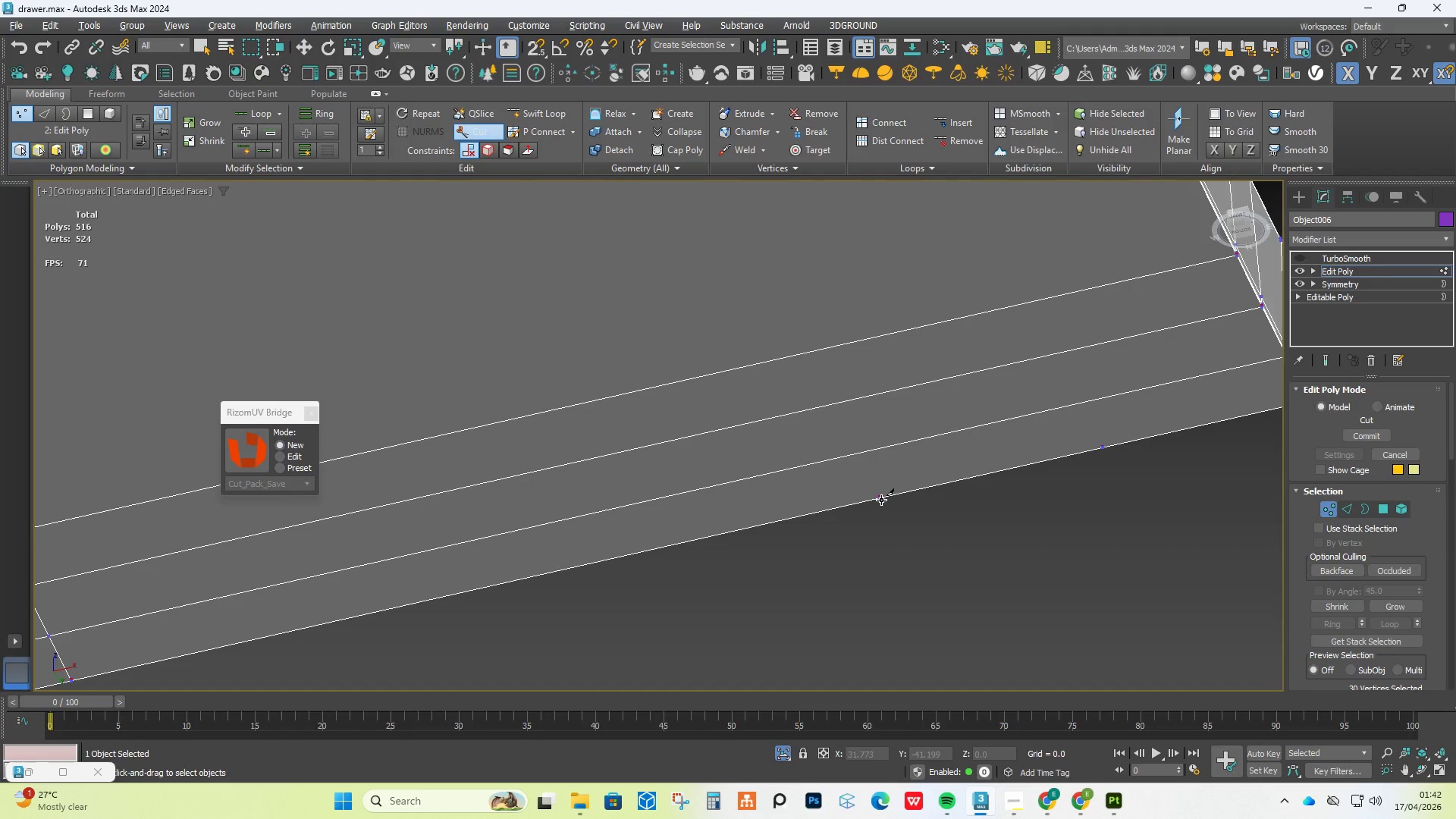 
left_click([880, 497])
 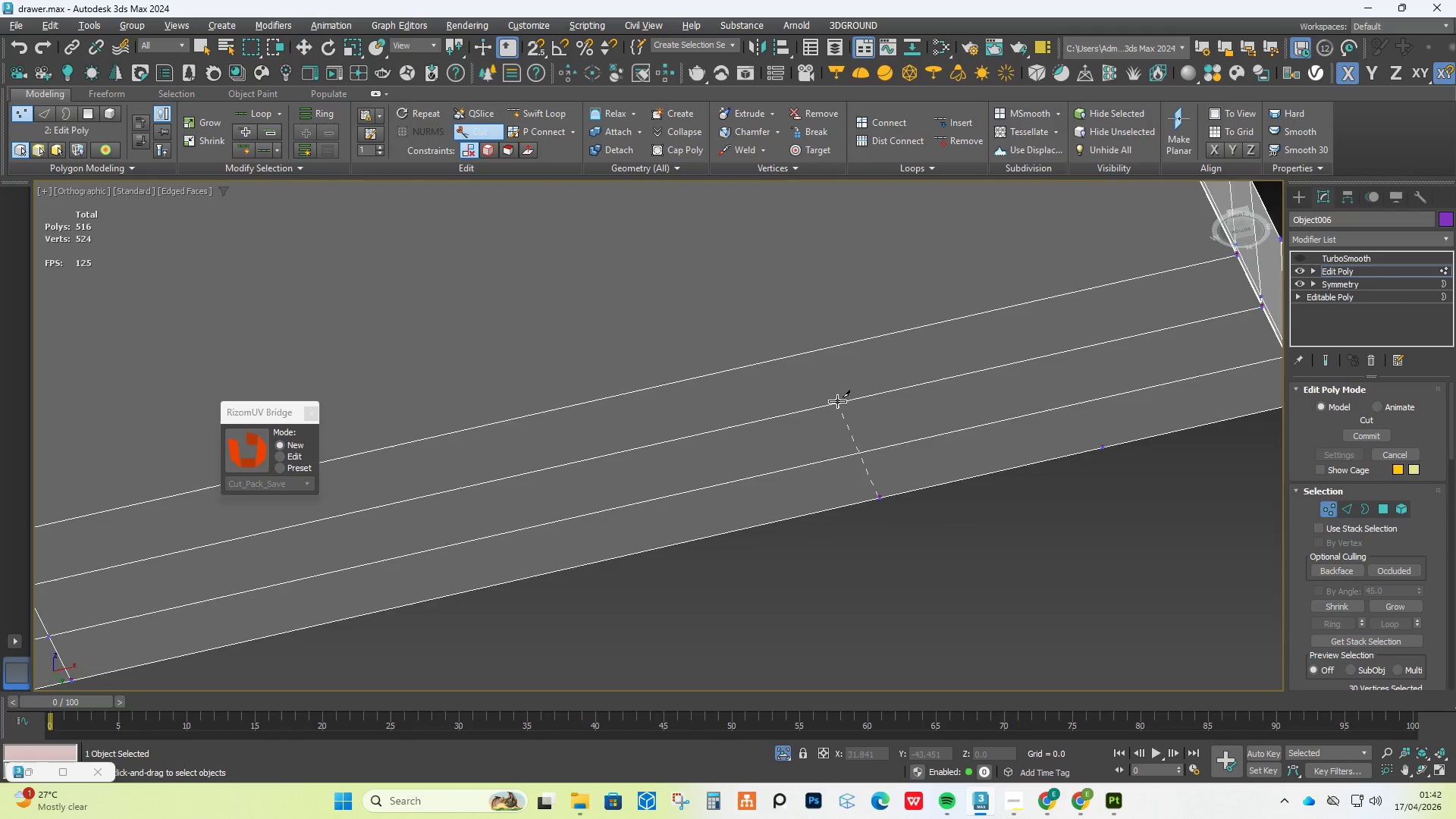 
scroll: coordinate [837, 401], scroll_direction: down, amount: 7.0
 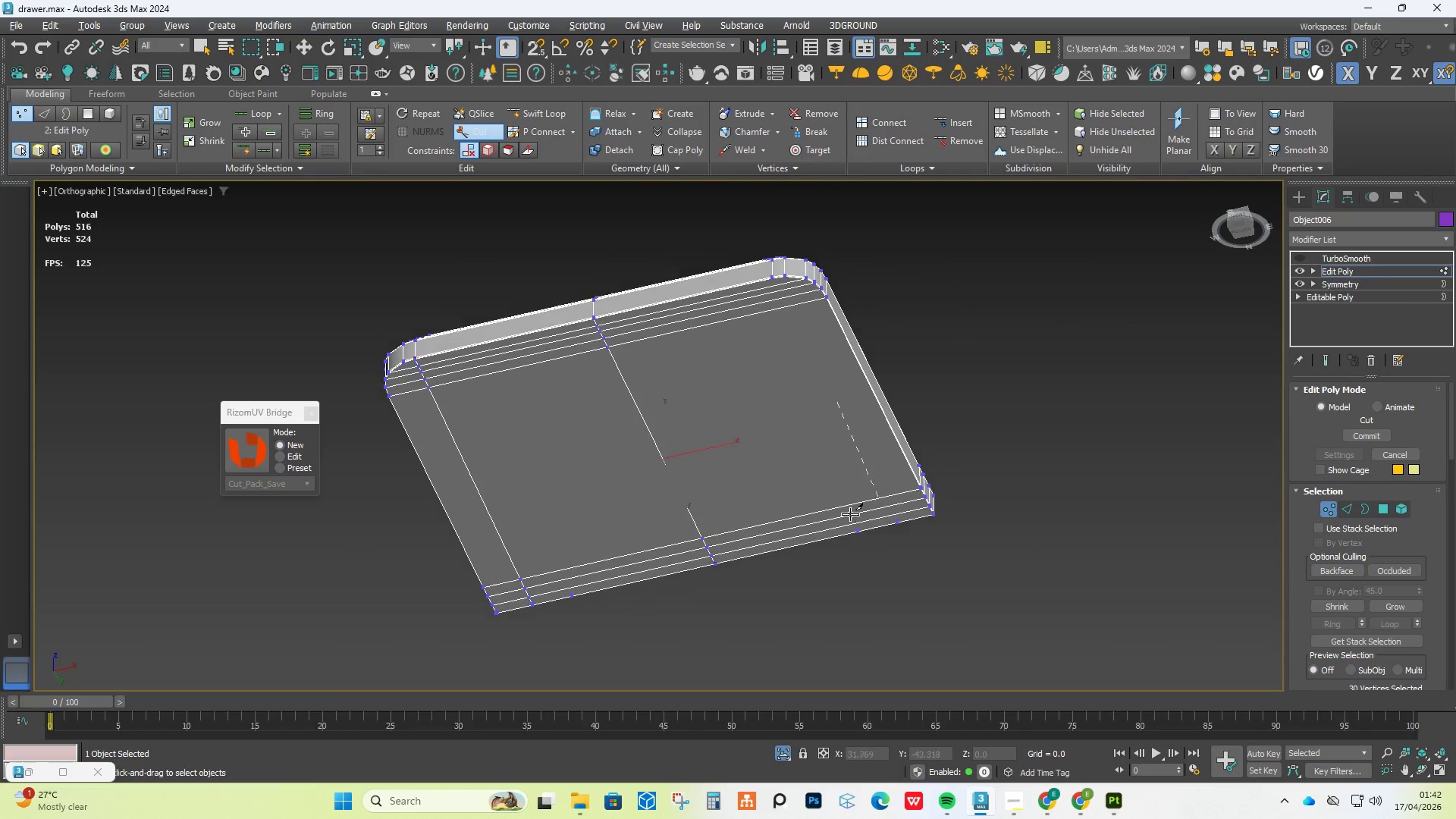 
hold_key(key=AltLeft, duration=0.56)
 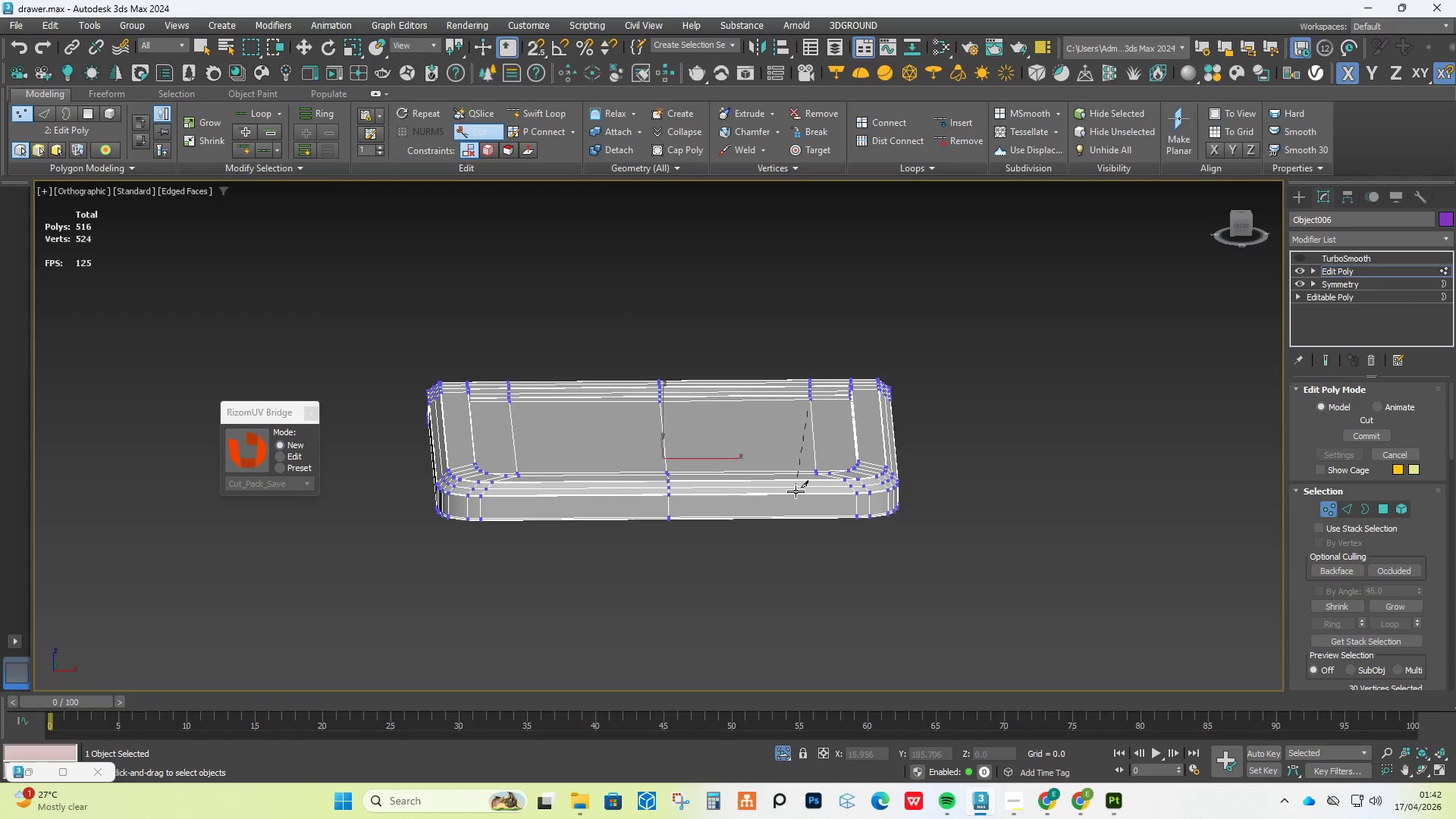 
scroll: coordinate [795, 497], scroll_direction: up, amount: 3.0
 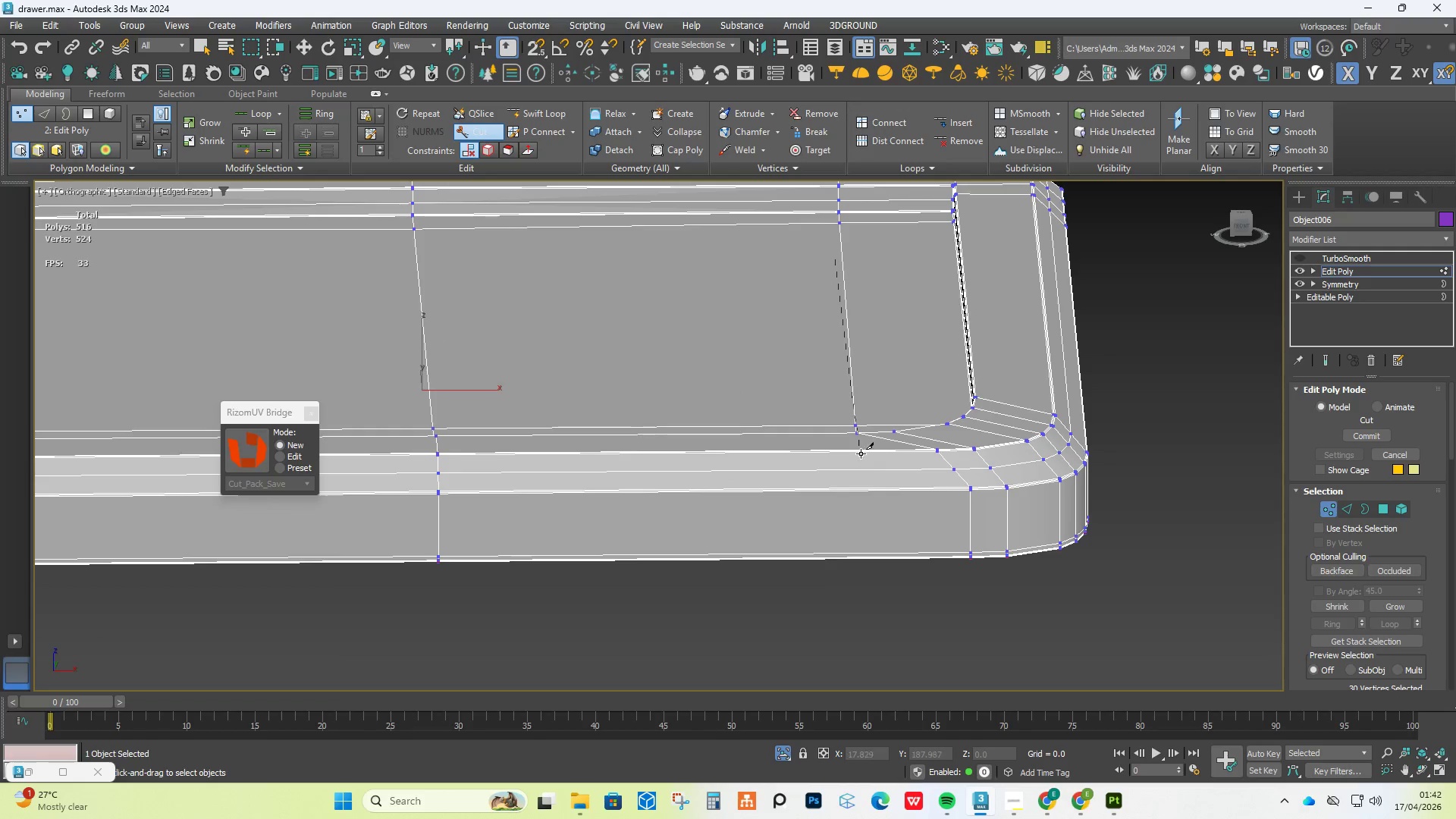 
right_click([861, 452])
 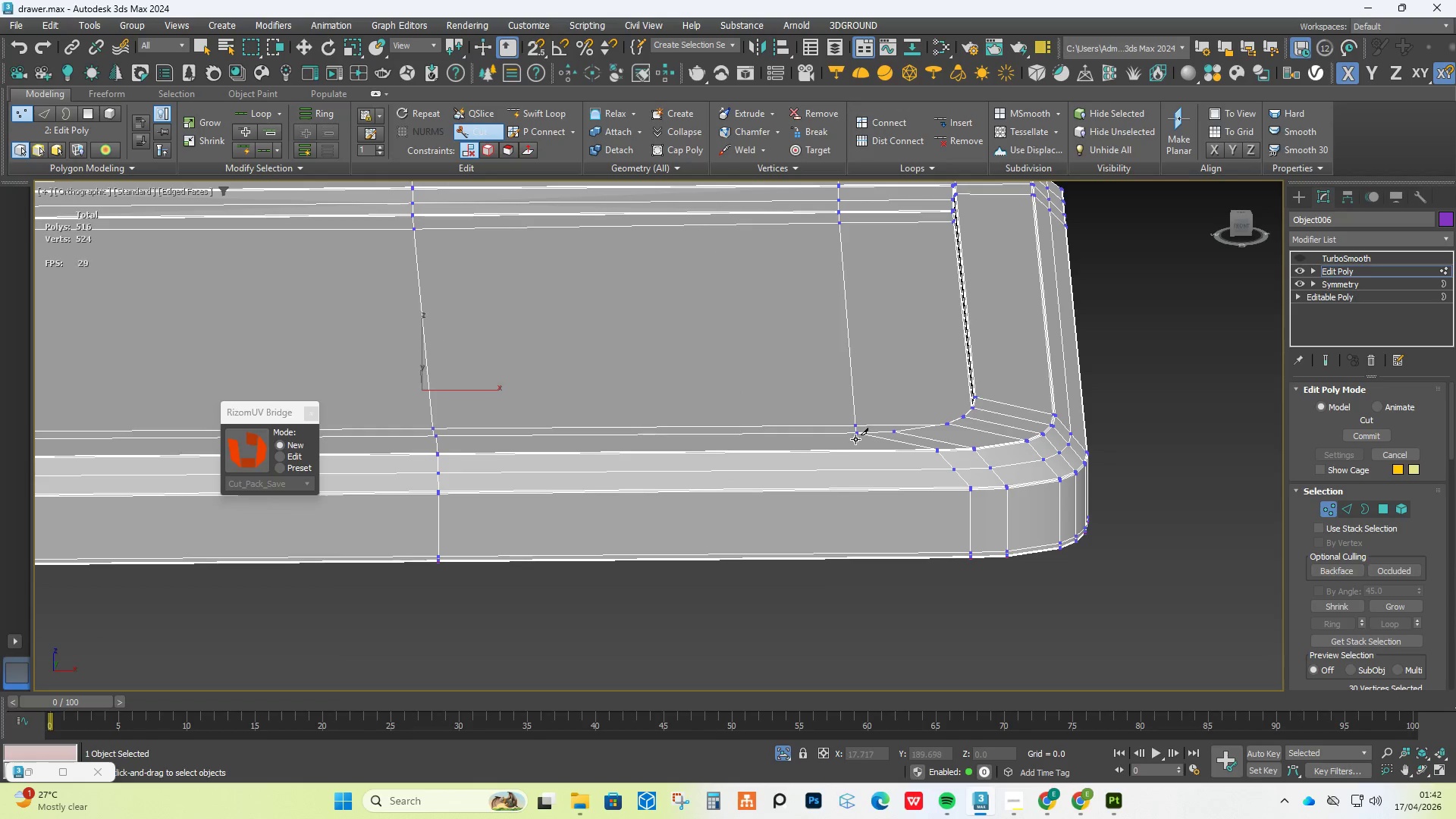 
scroll: coordinate [855, 439], scroll_direction: up, amount: 1.0
 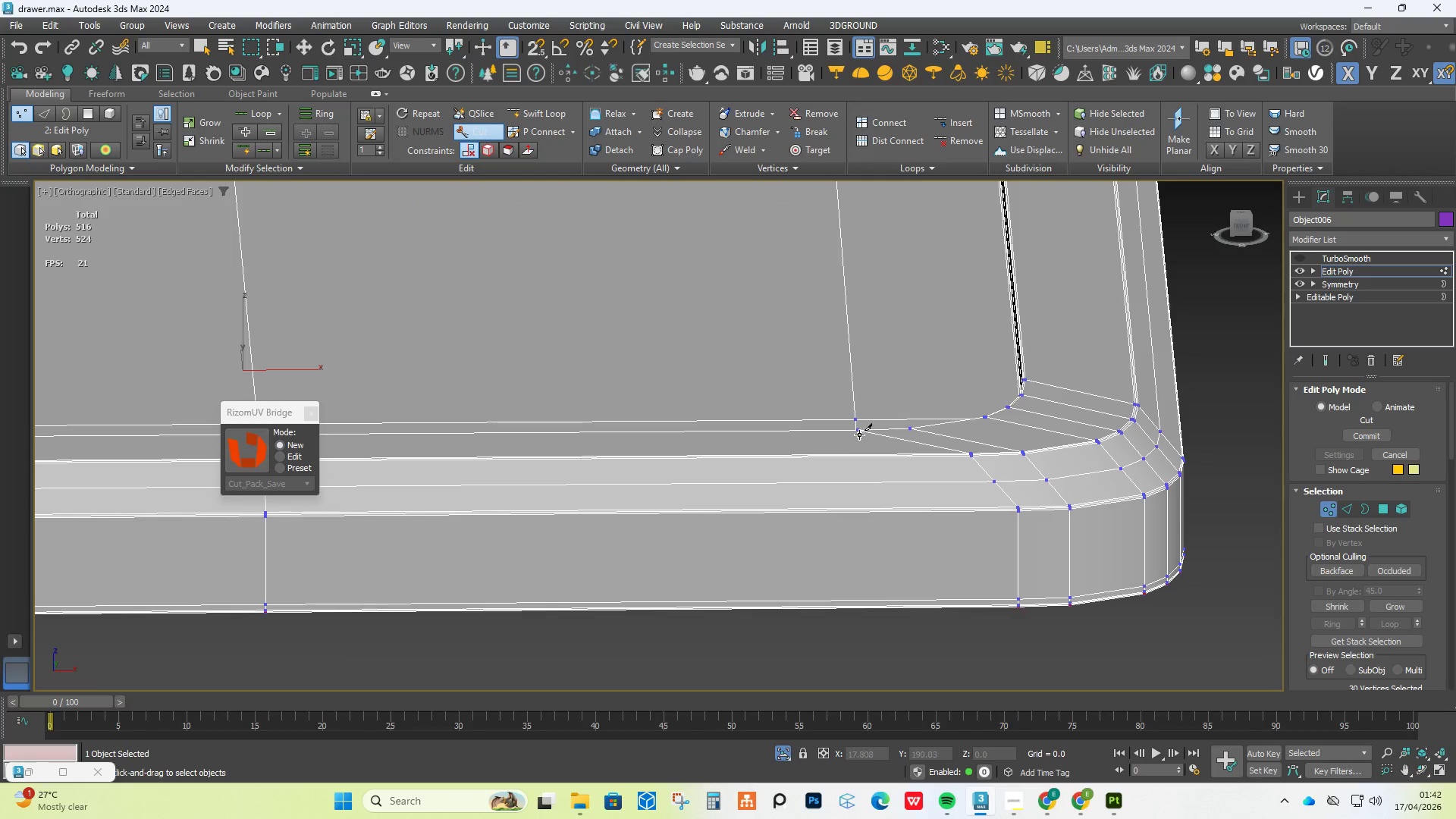 
left_click([859, 435])
 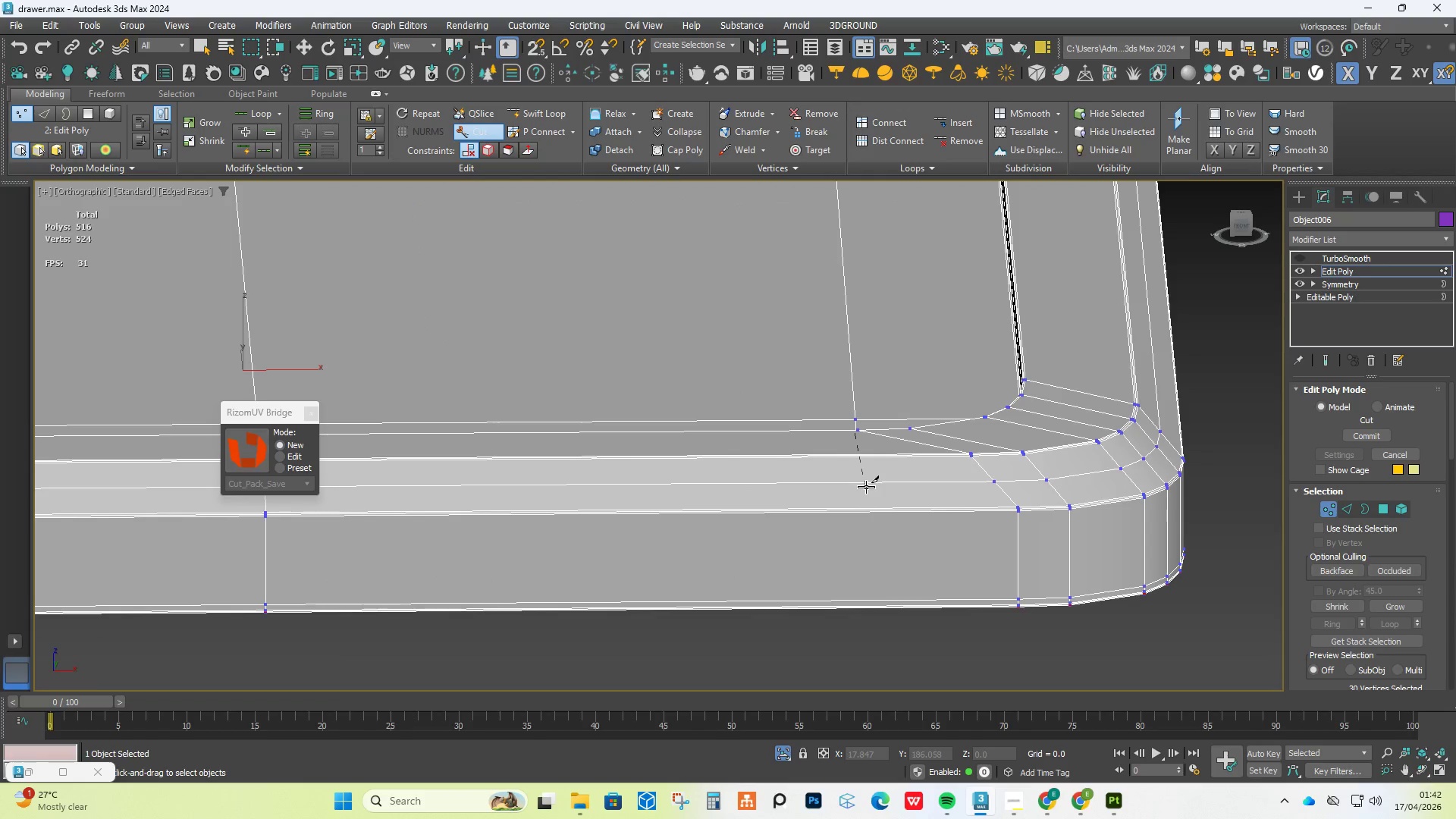 
left_click([867, 486])
 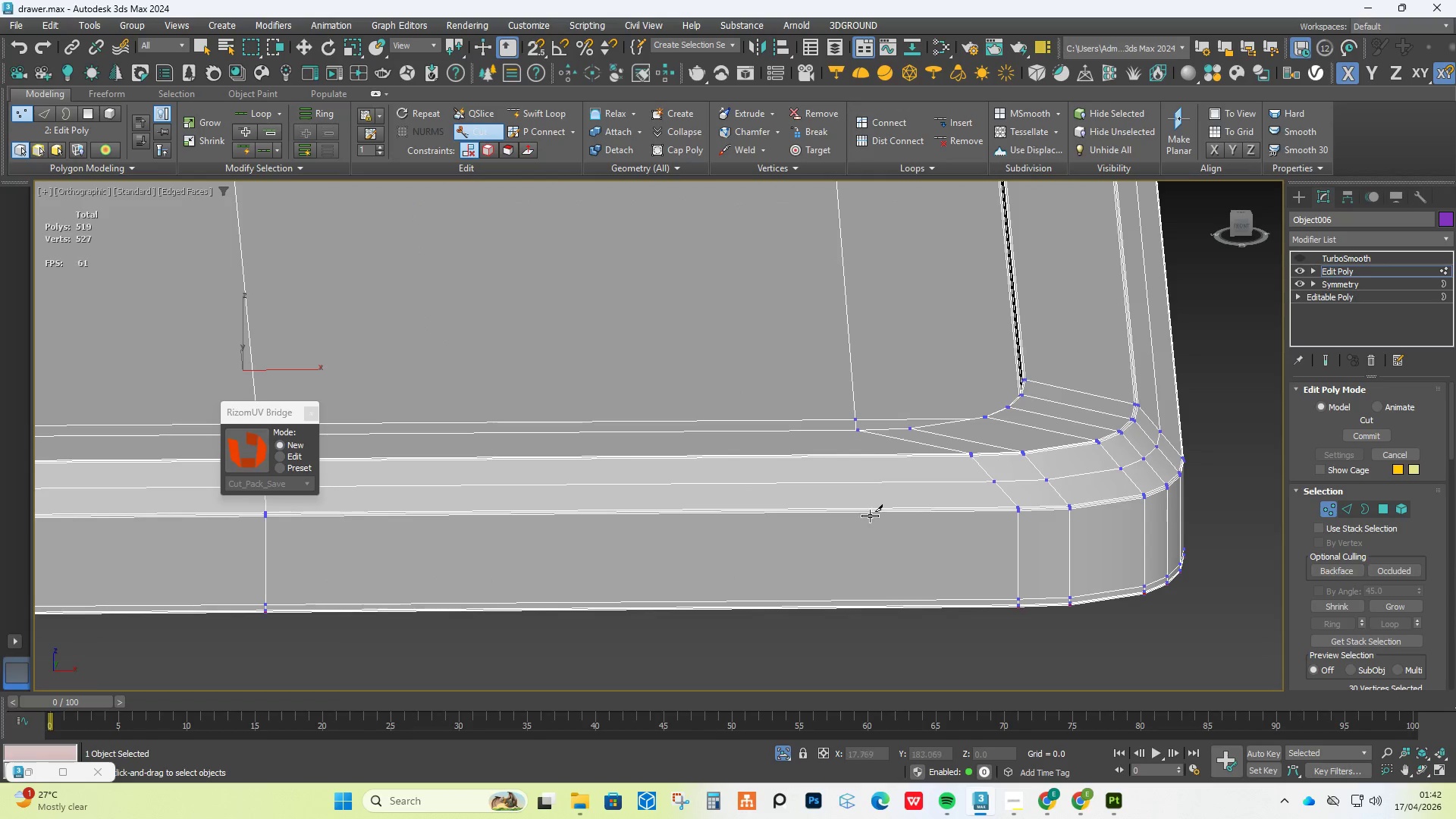 
hold_key(key=AltLeft, duration=0.42)
 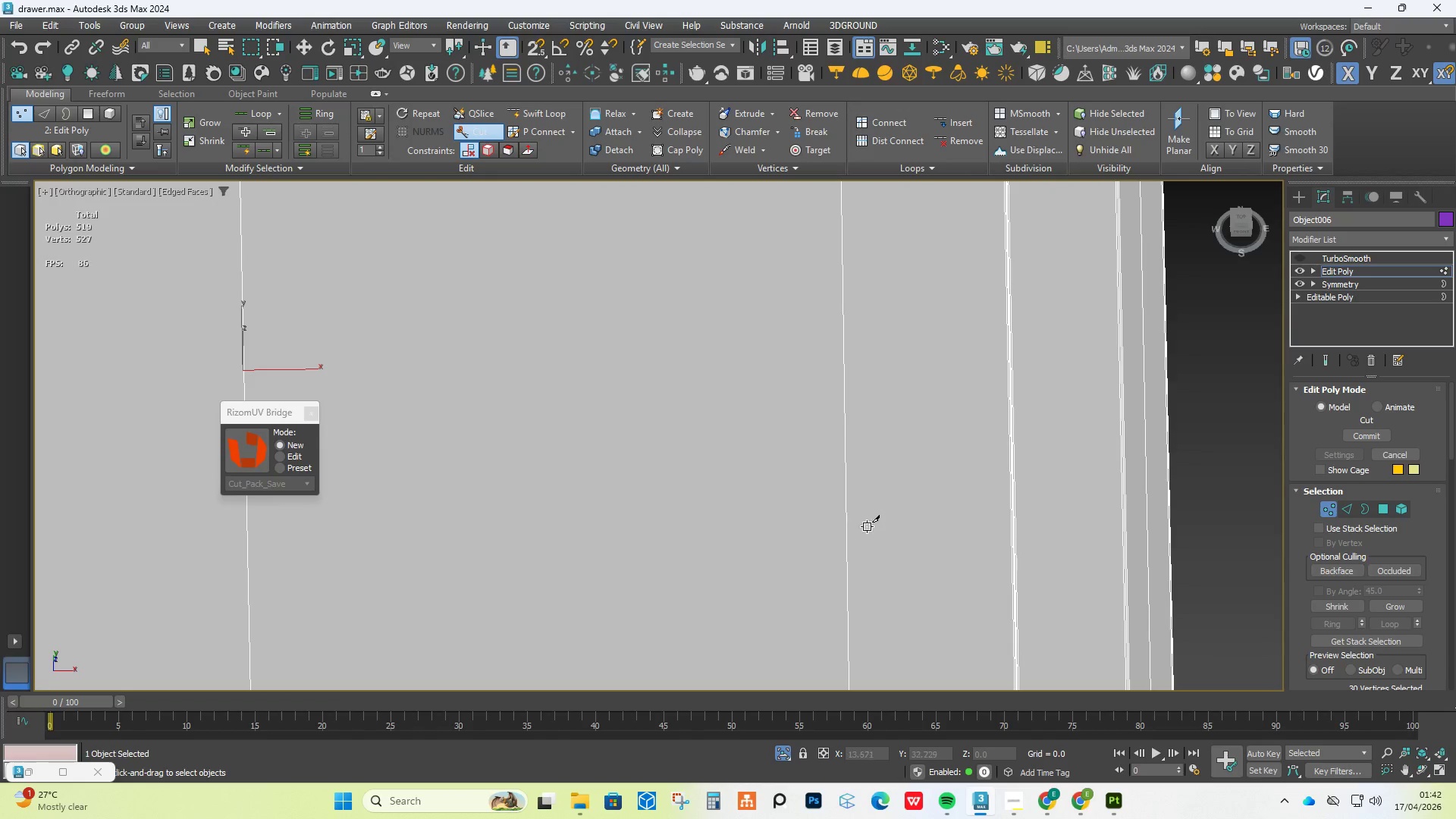 
scroll: coordinate [862, 566], scroll_direction: down, amount: 3.0
 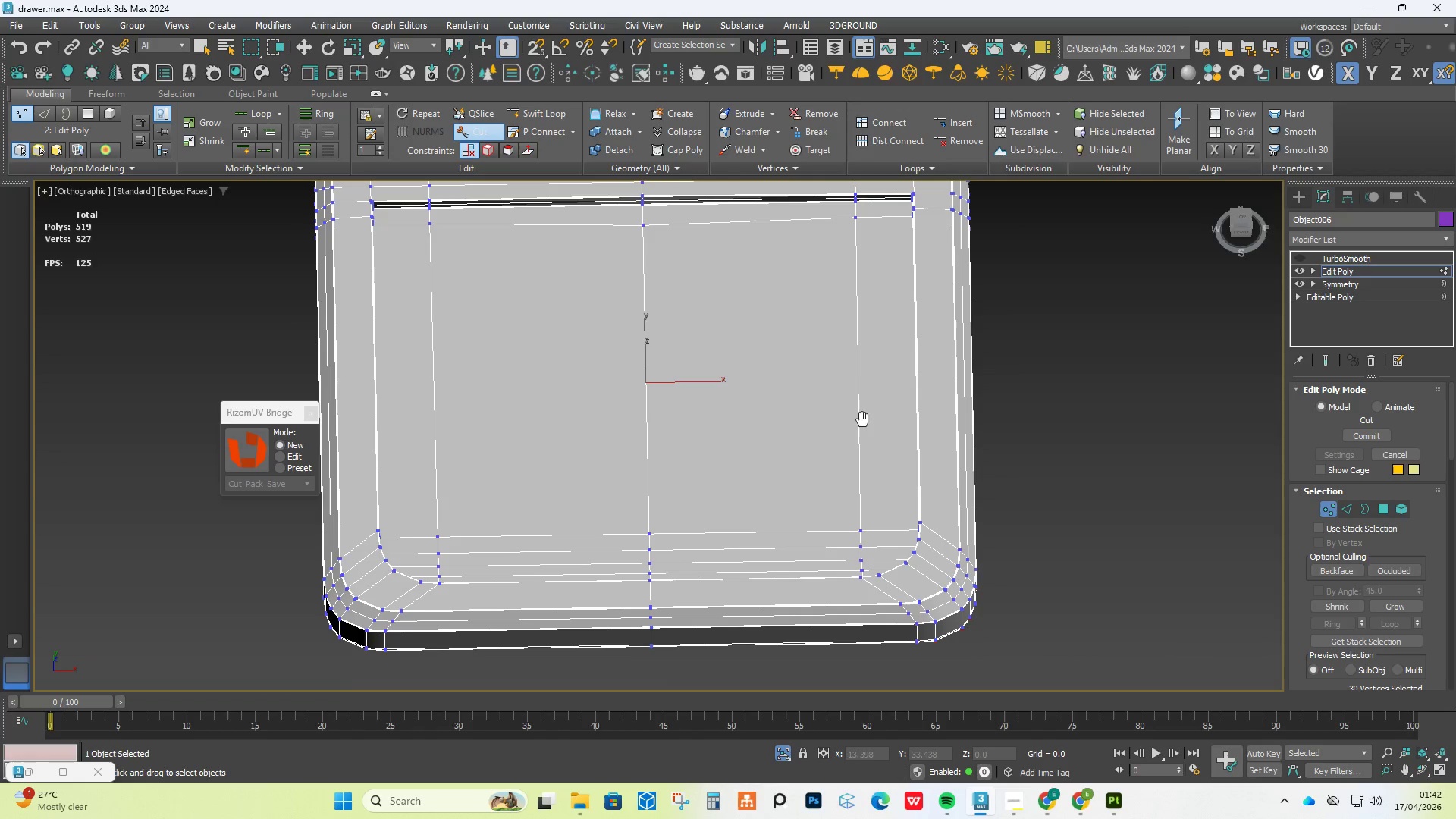 
hold_key(key=AltLeft, duration=0.39)
 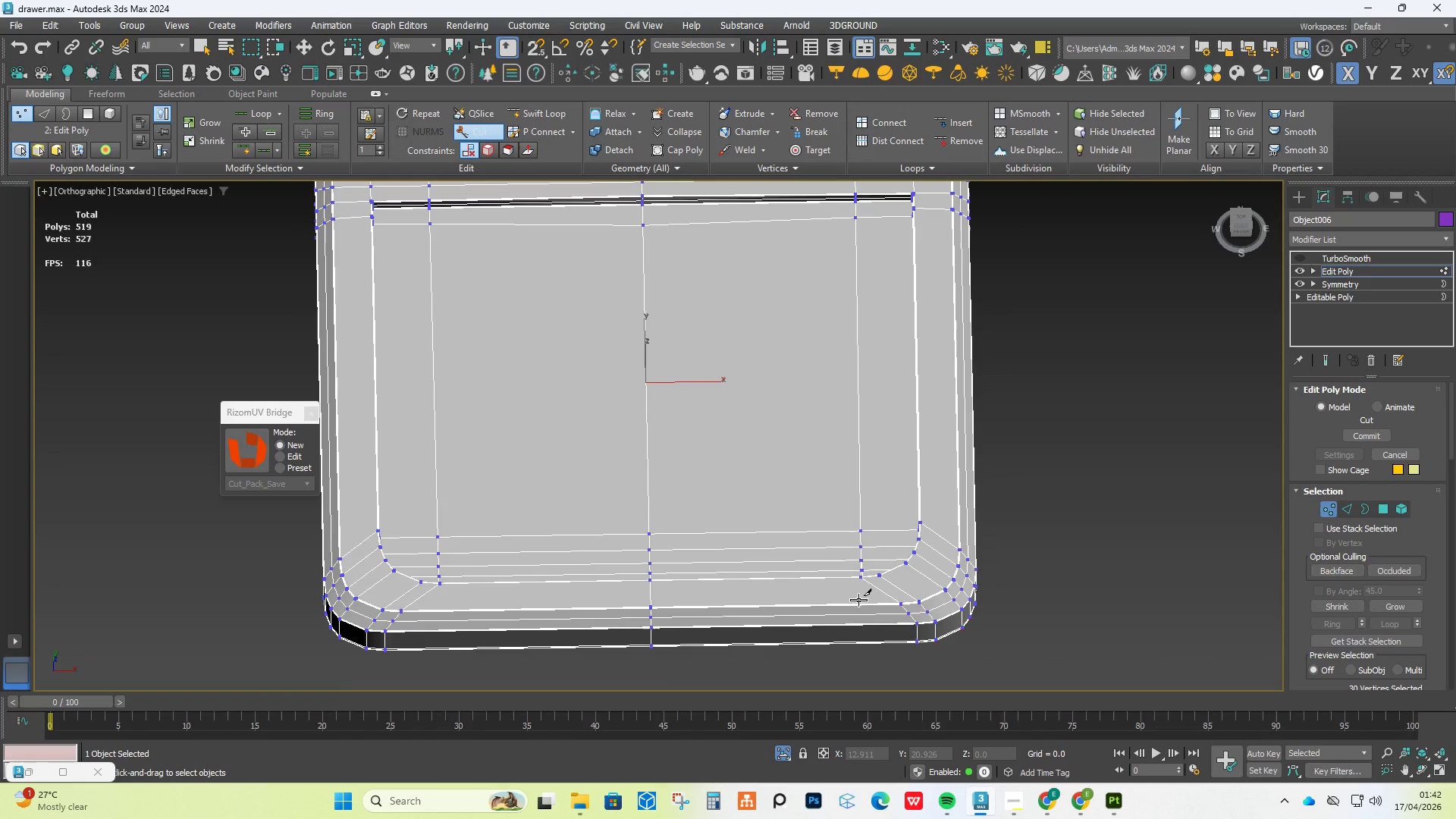 
key(Alt+AltLeft)
 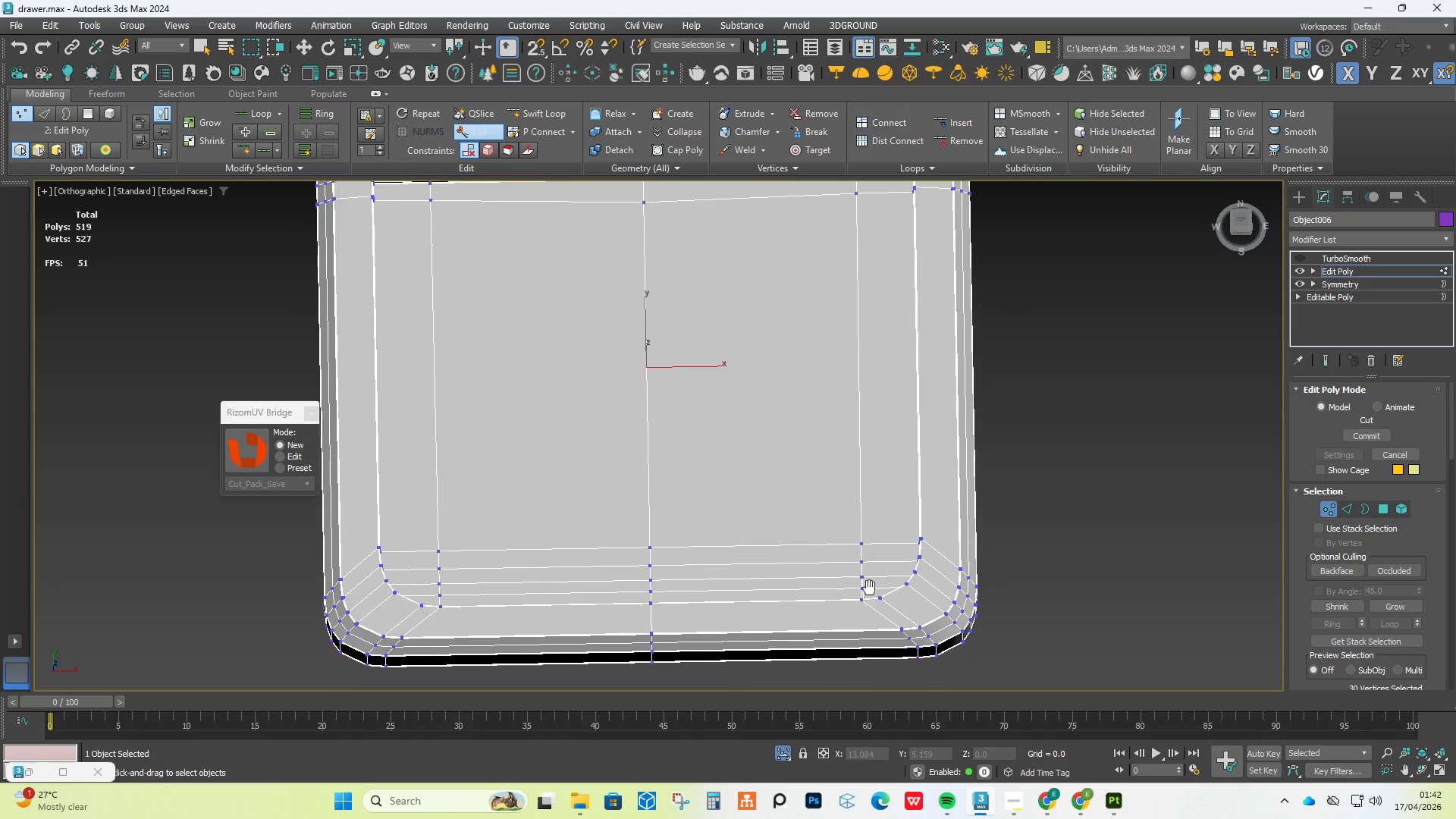 
key(Alt+AltLeft)
 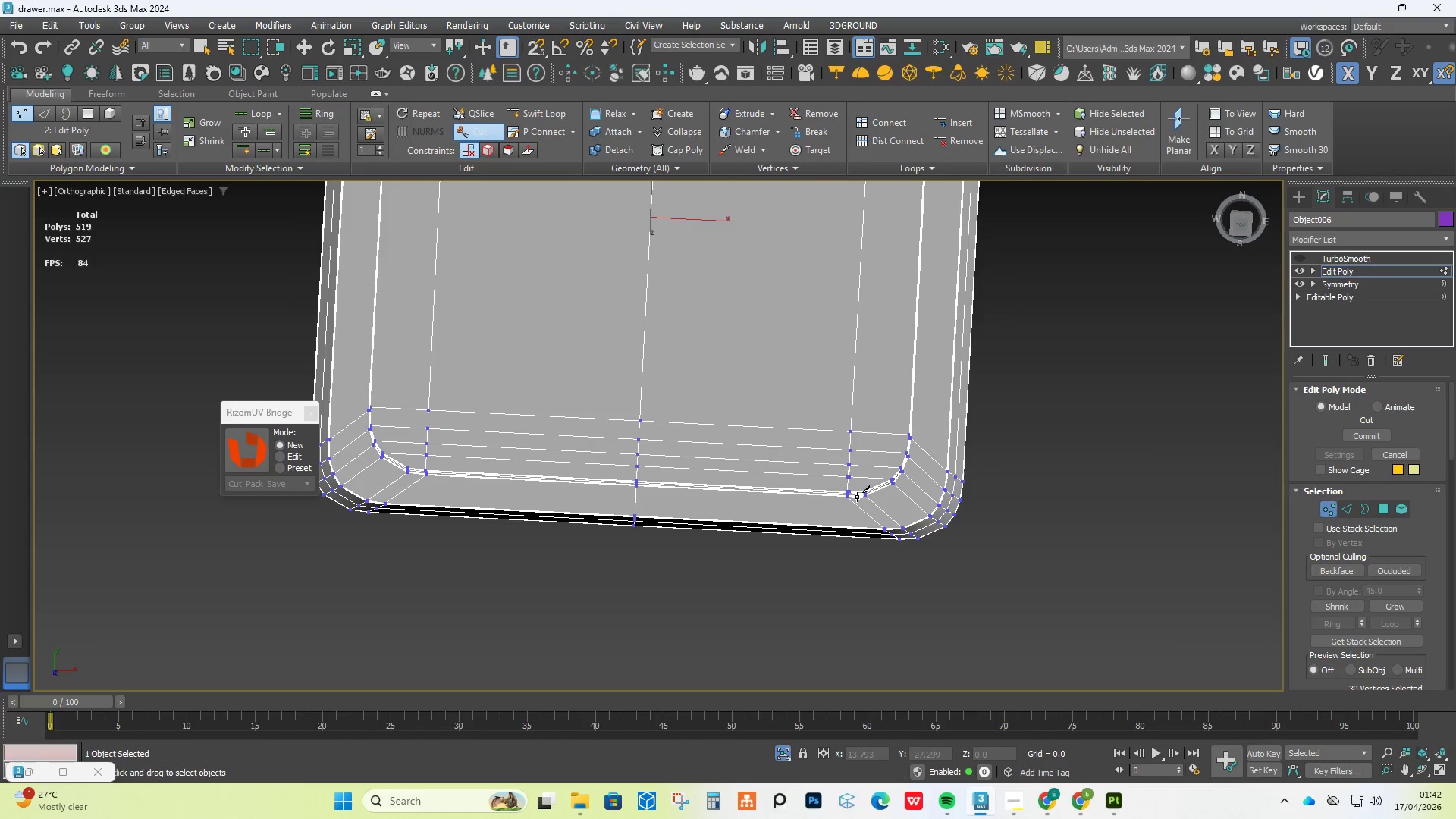 
scroll: coordinate [810, 507], scroll_direction: up, amount: 8.0
 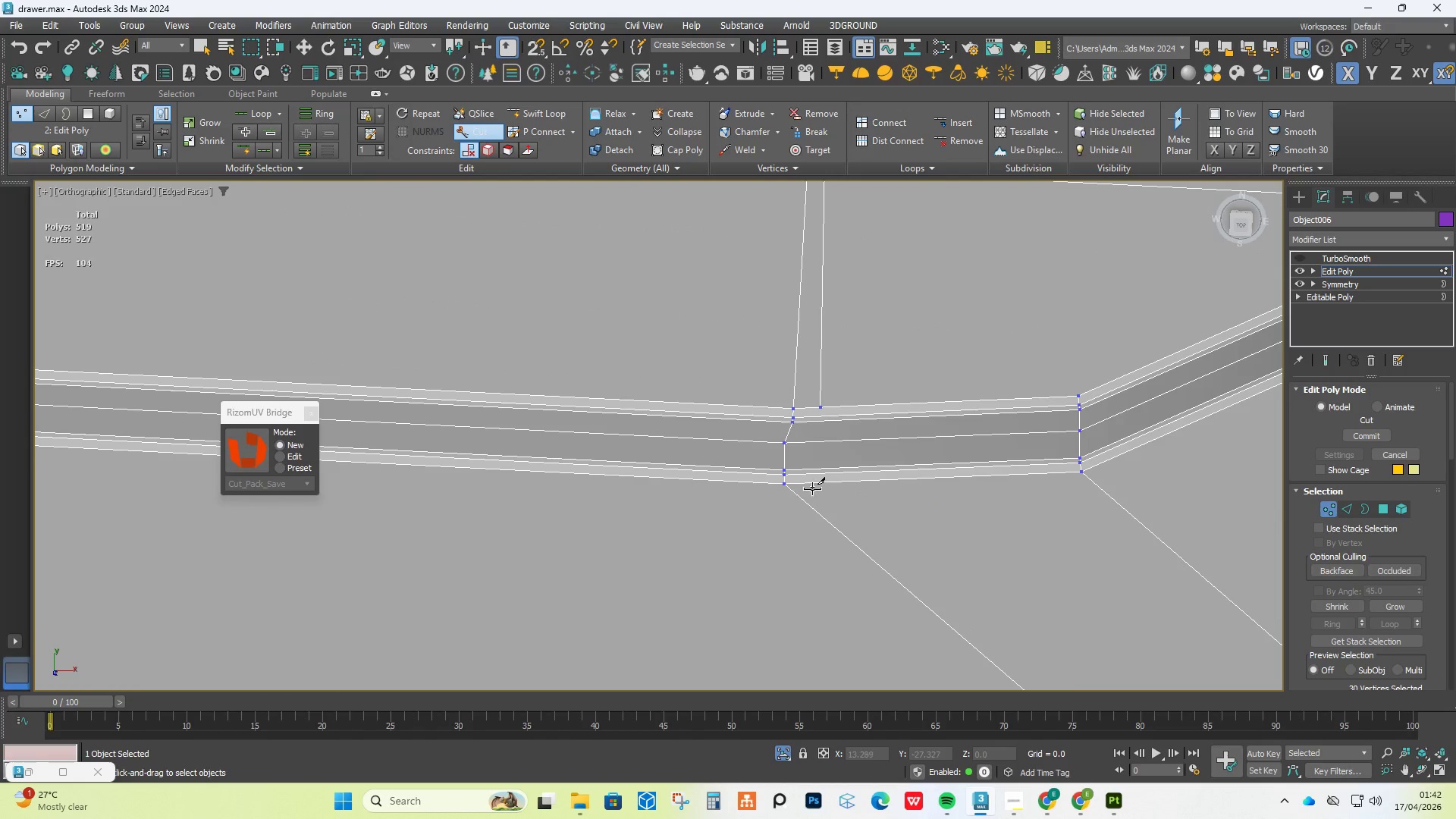 
key(Control+Z)
 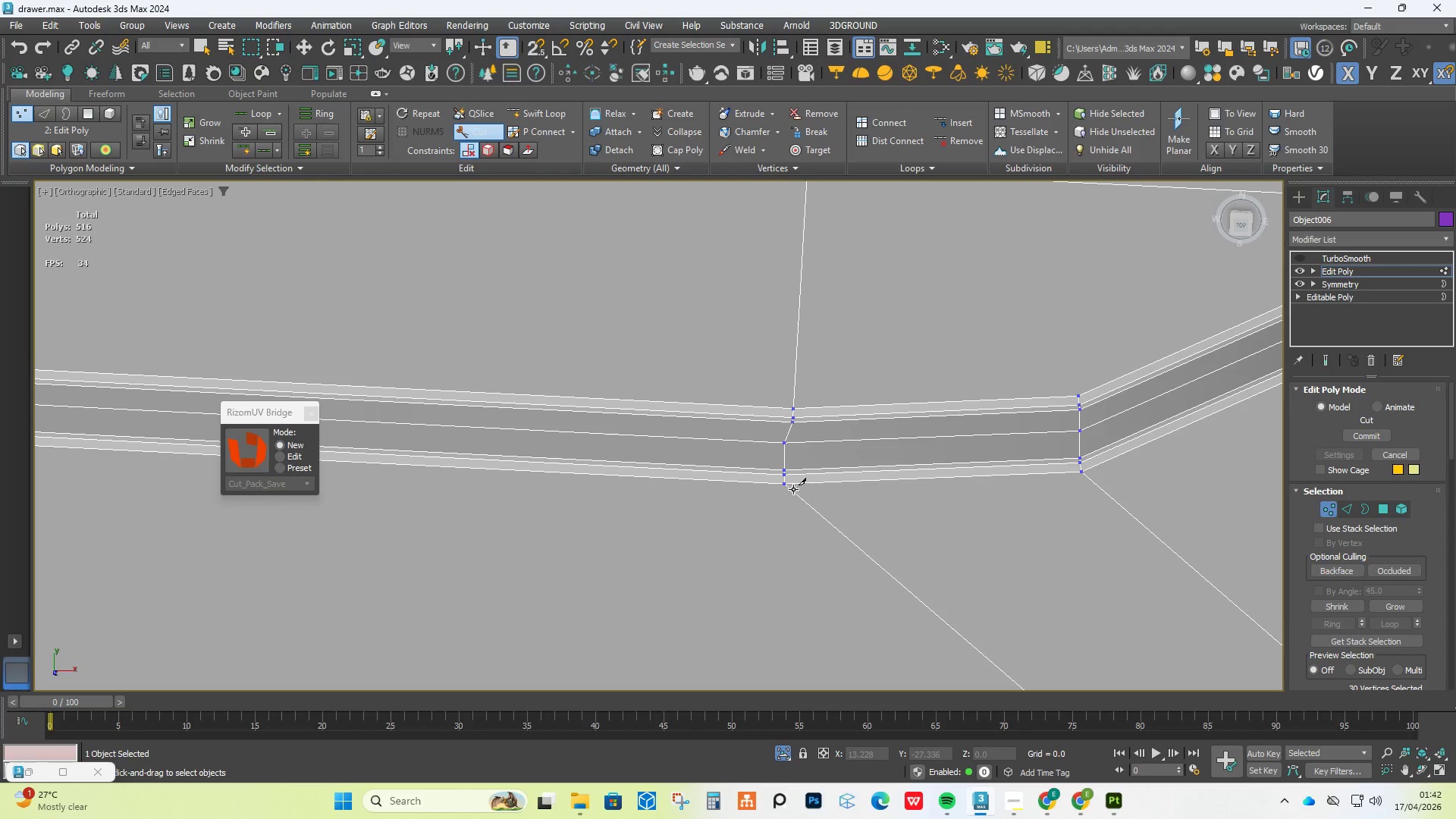 
left_click([792, 486])
 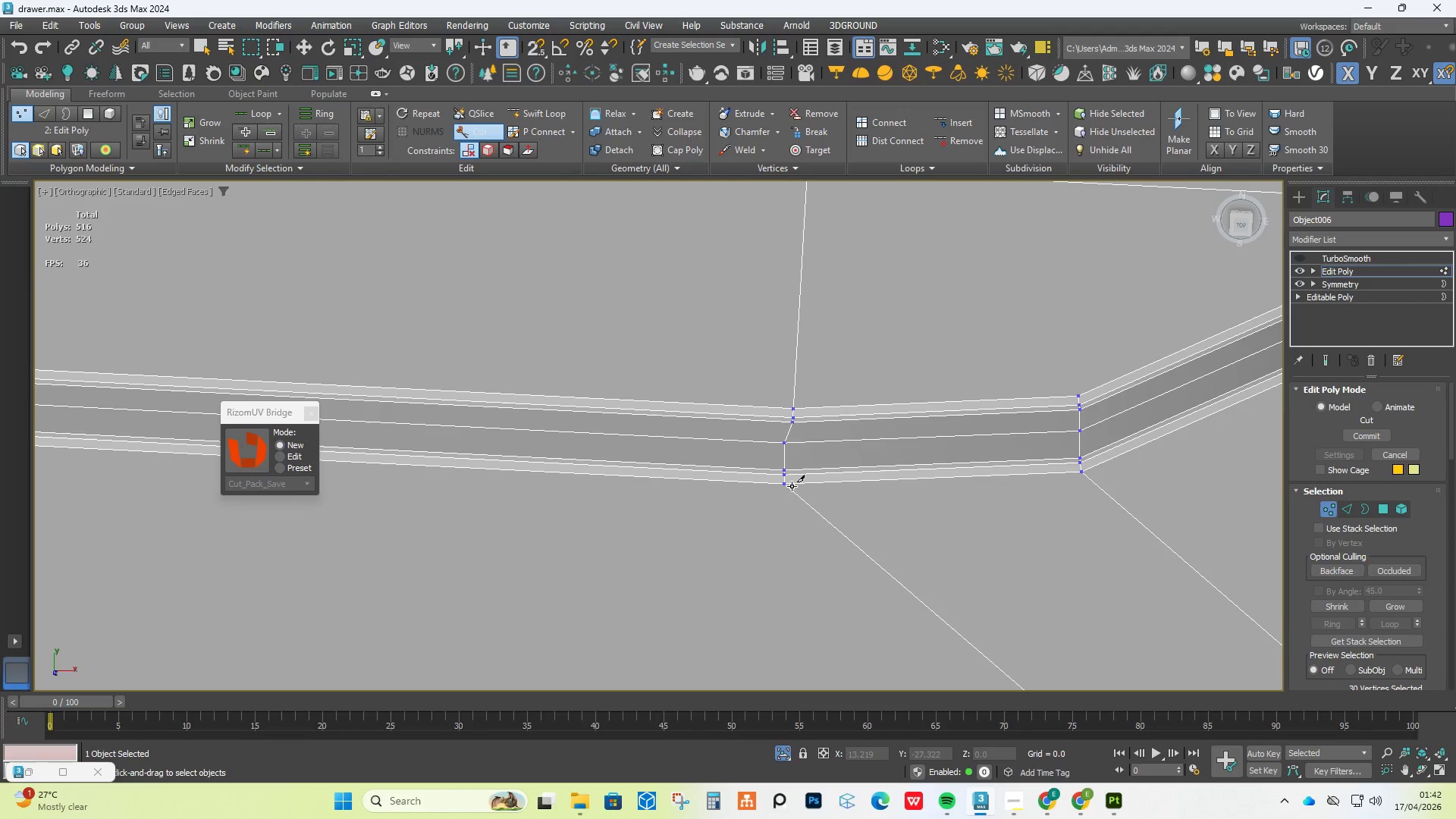 
hold_key(key=AltLeft, duration=0.61)
 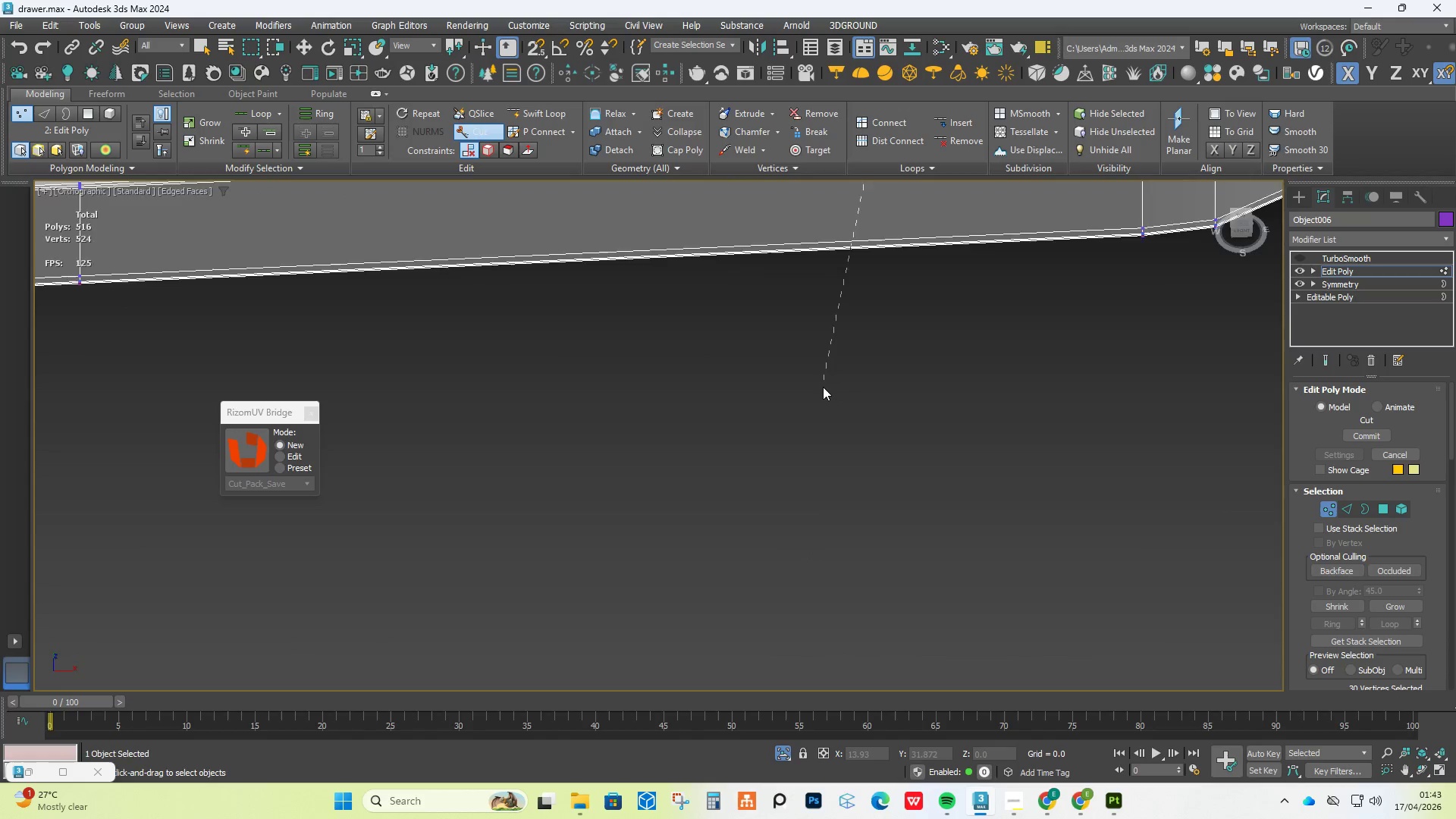 
scroll: coordinate [823, 387], scroll_direction: down, amount: 10.0
 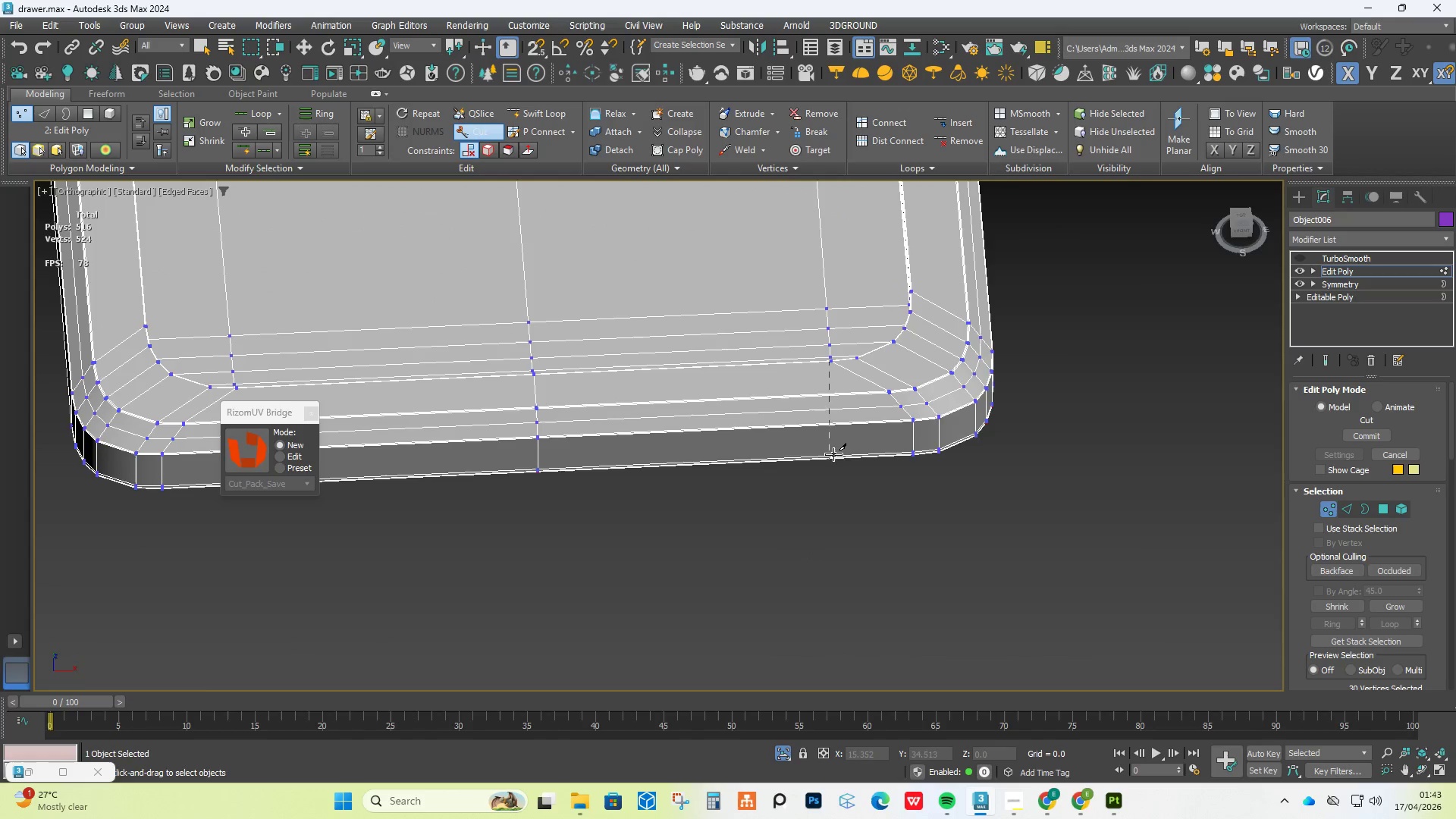 
scroll: coordinate [843, 408], scroll_direction: up, amount: 3.0
 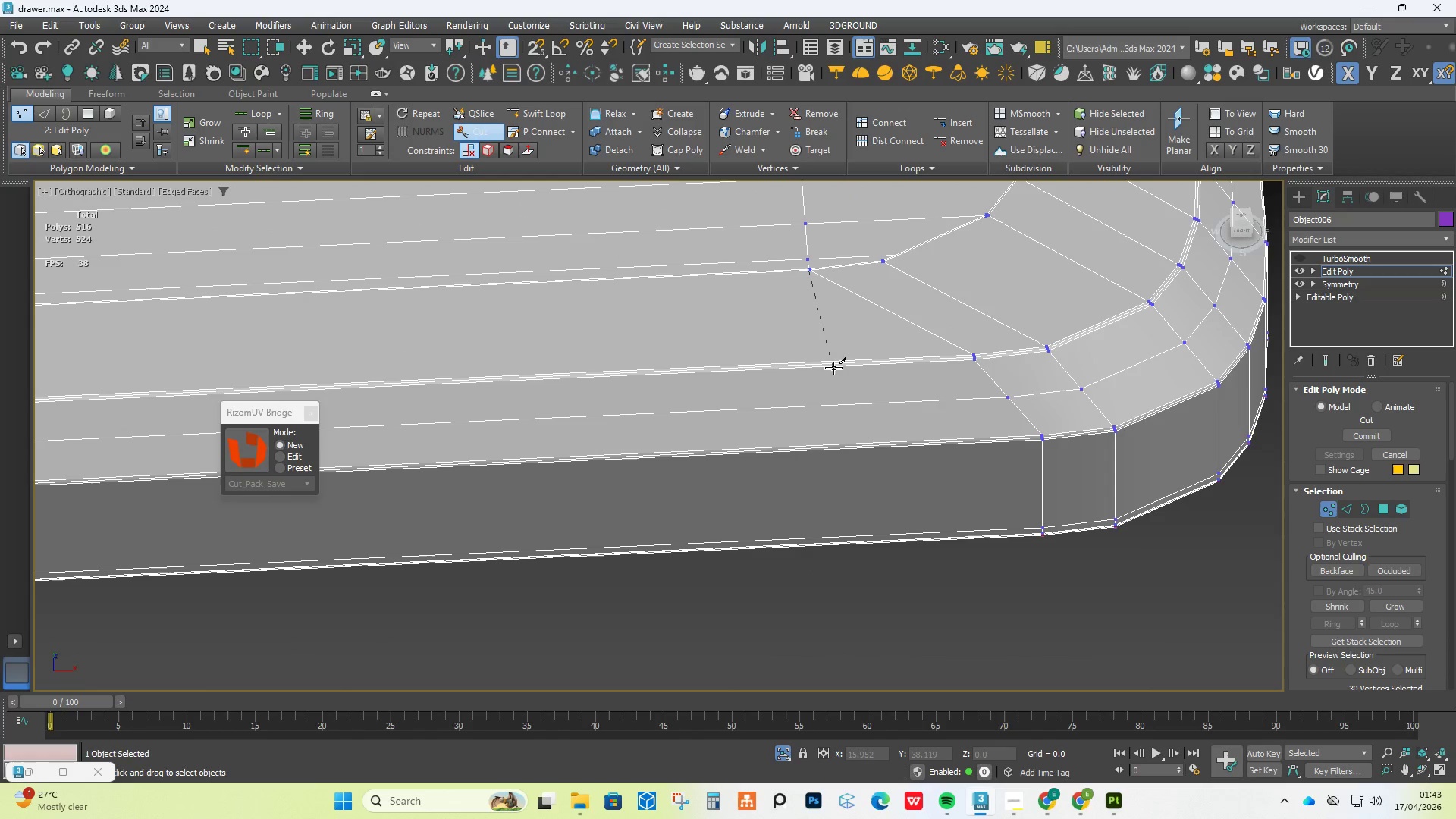 
left_click([832, 367])
 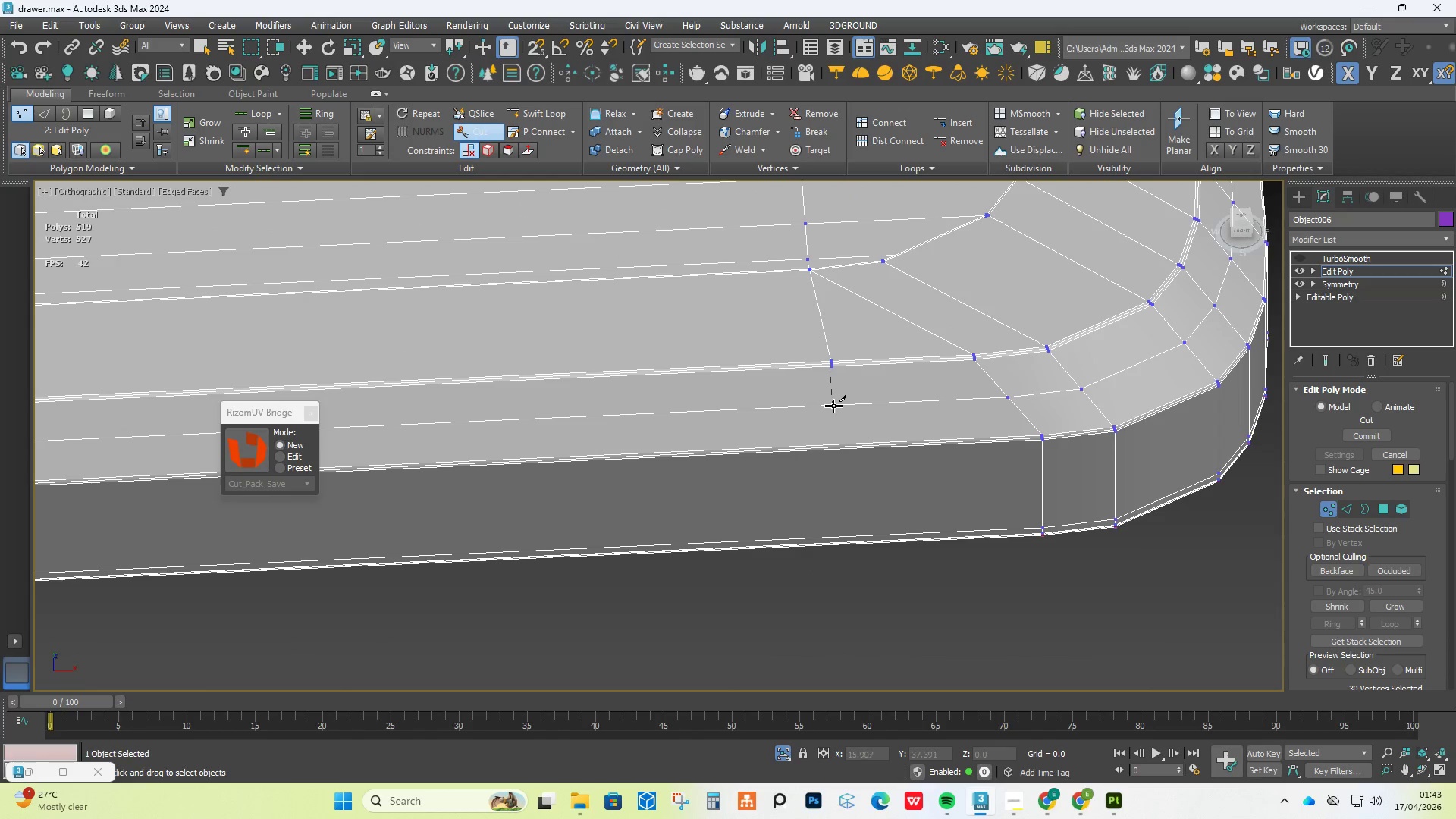 
left_click([834, 406])
 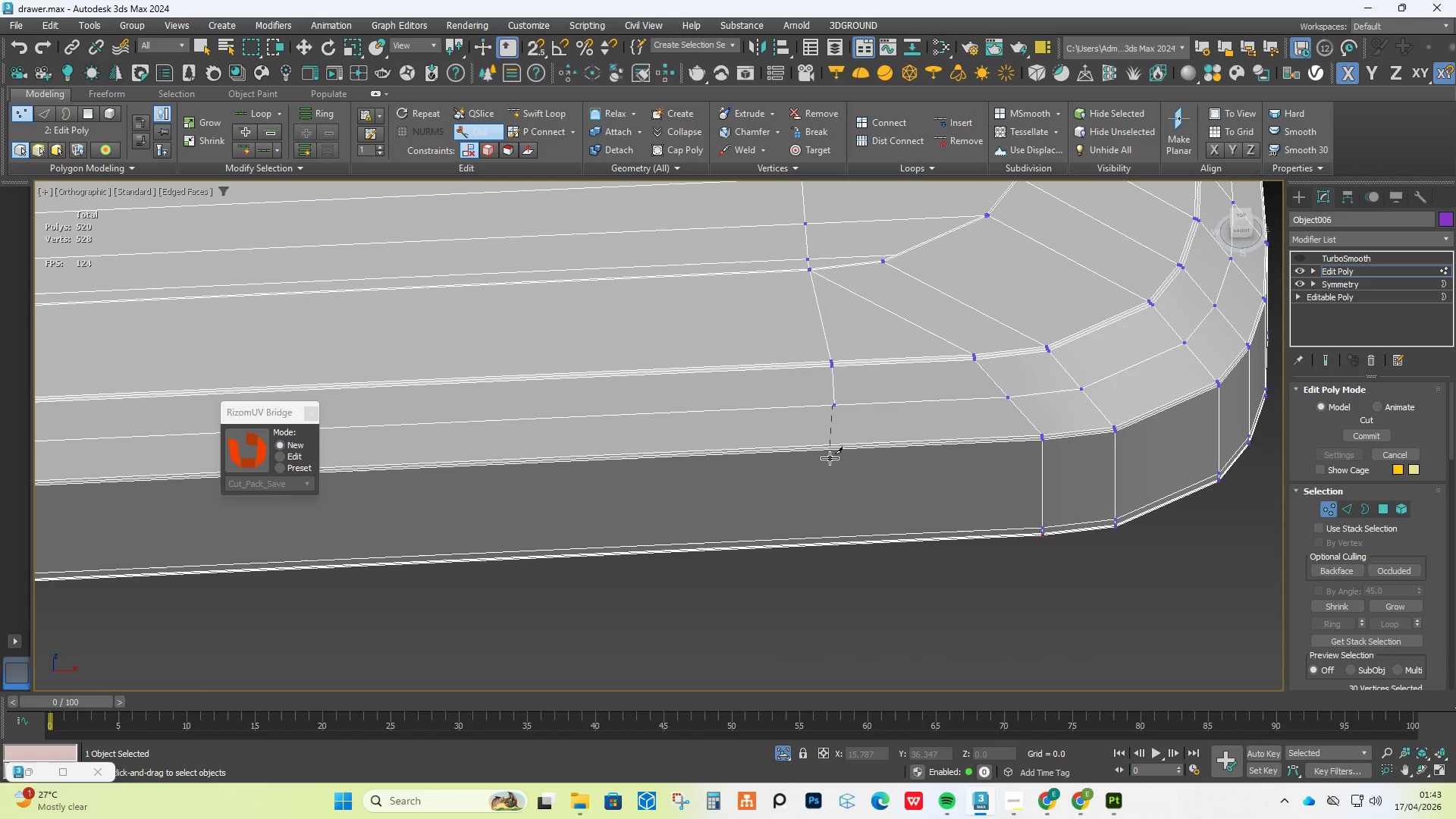 
left_click([830, 458])
 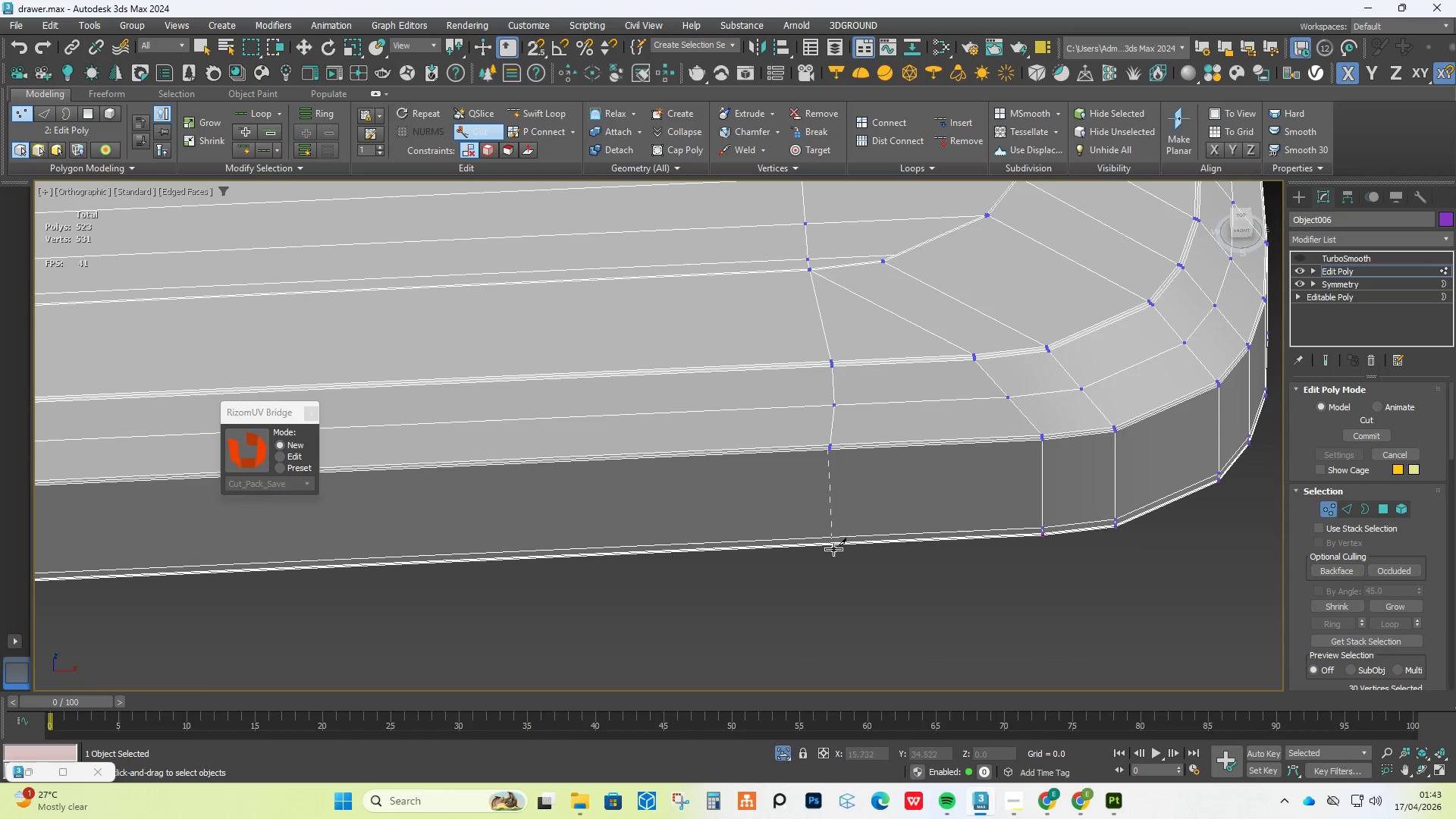 
left_click([833, 549])
 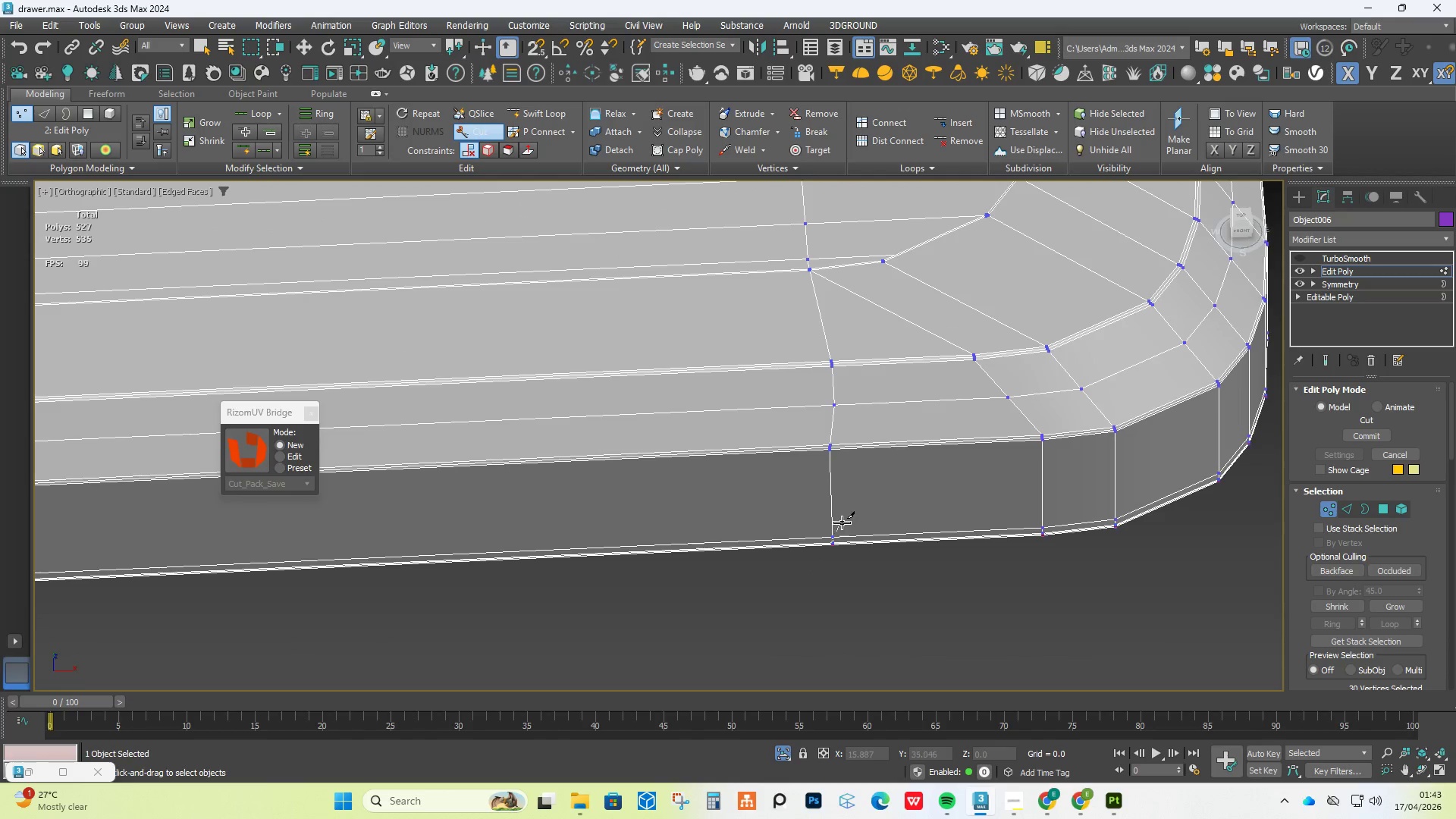 
hold_key(key=AltLeft, duration=0.77)
 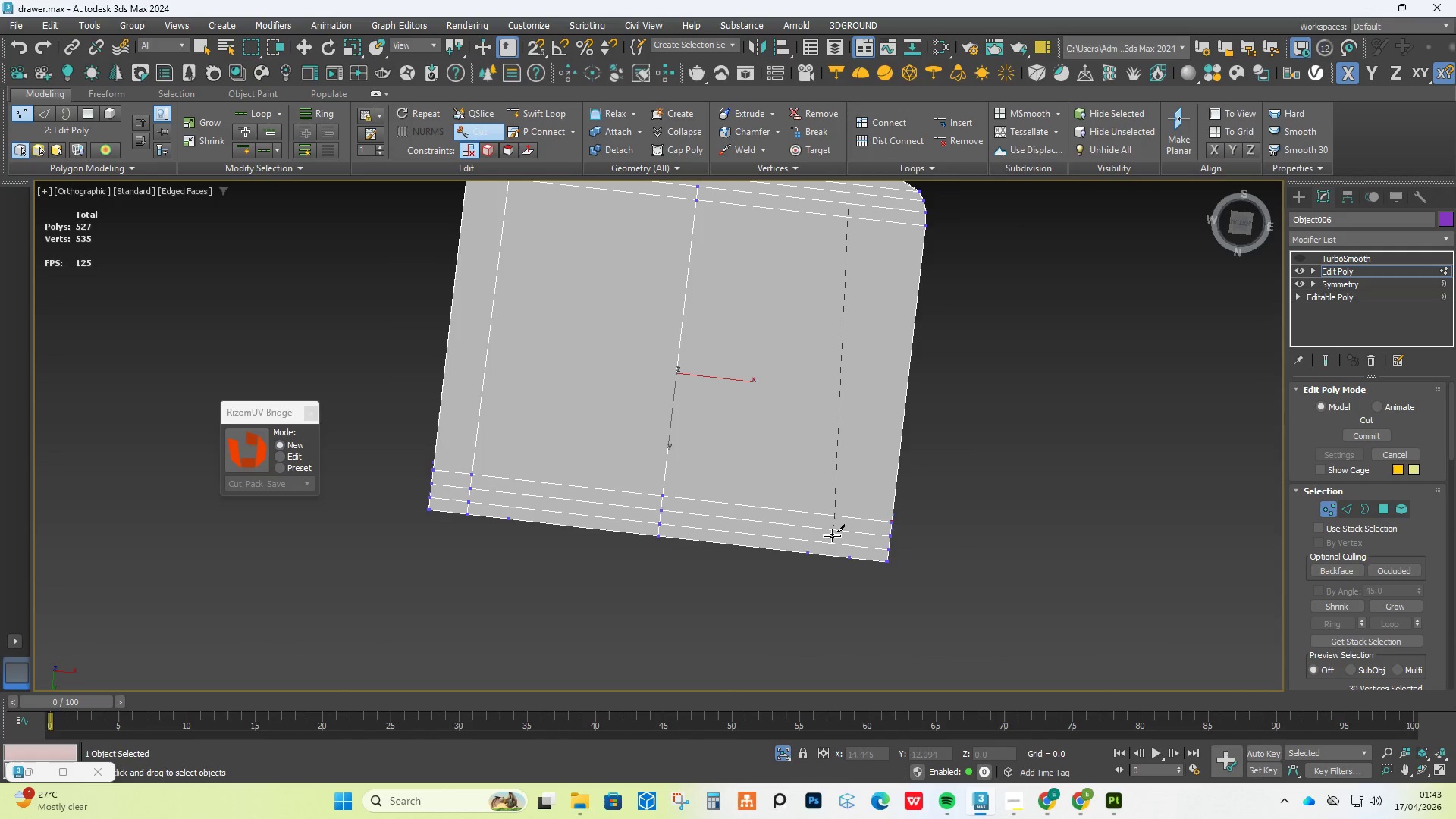 
scroll: coordinate [843, 525], scroll_direction: down, amount: 5.0
 